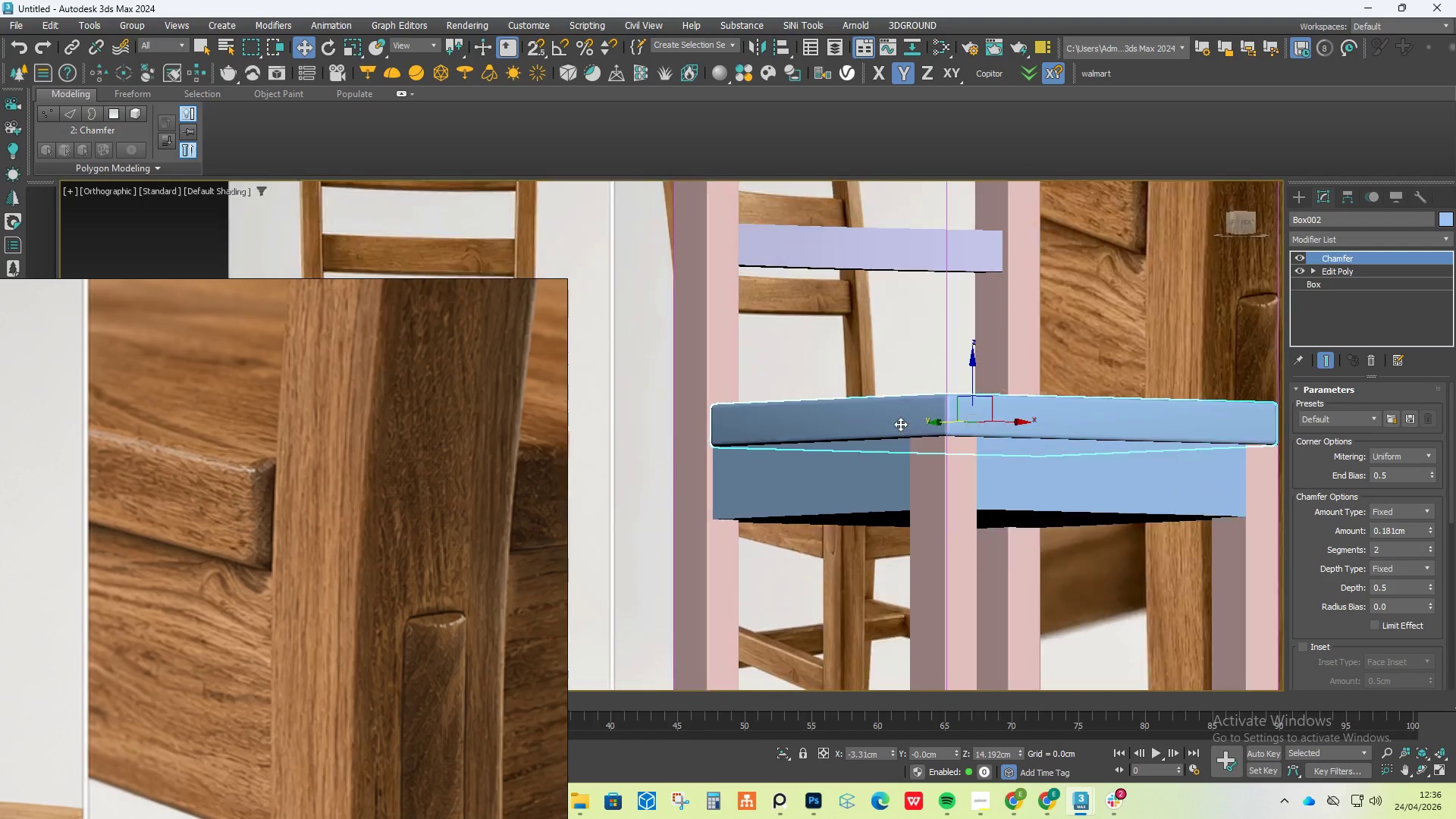 
scroll: coordinate [936, 479], scroll_direction: down, amount: 1.0
 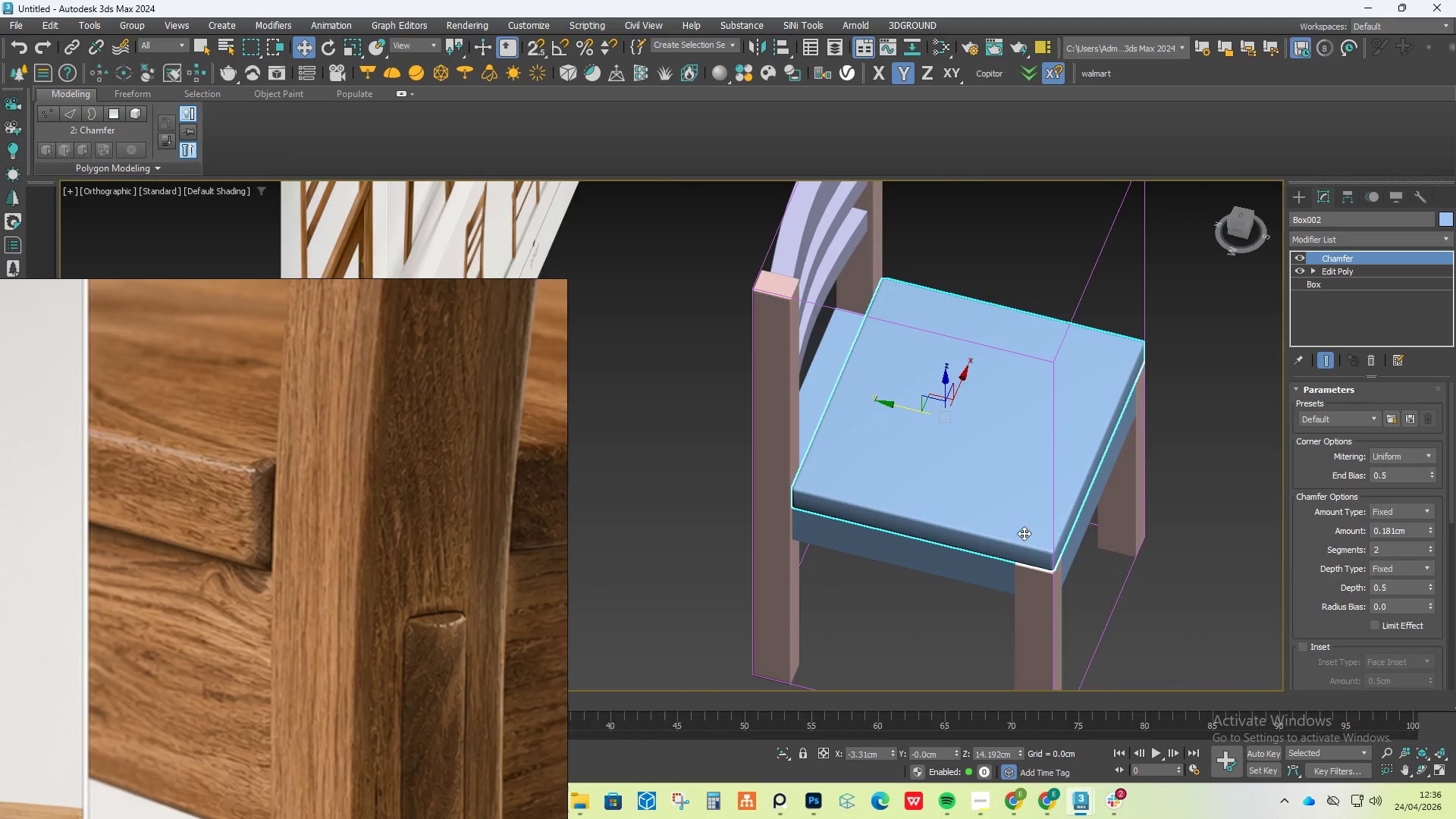 
scroll: coordinate [899, 424], scroll_direction: up, amount: 3.0
 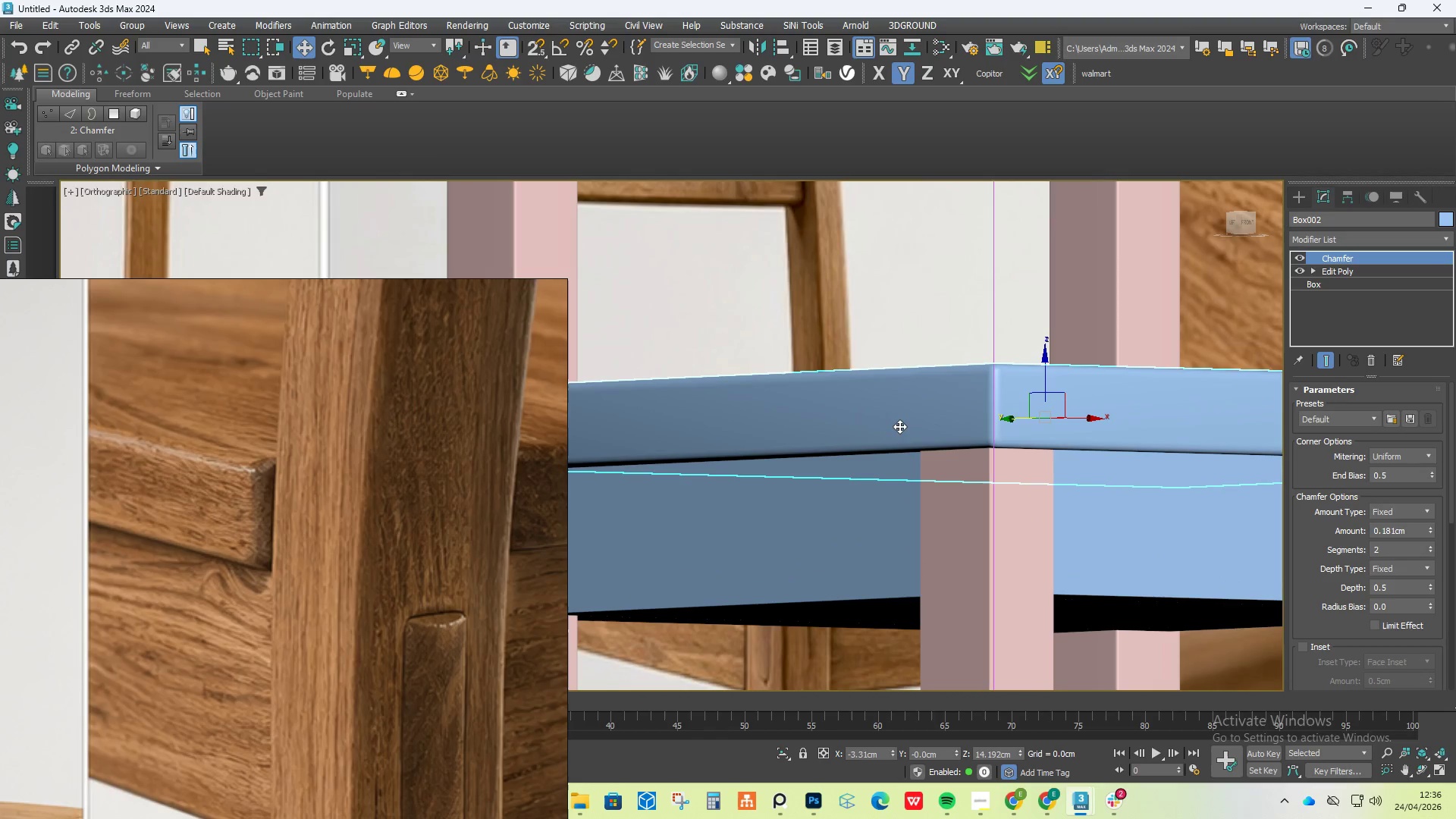 
hold_key(key=AltLeft, duration=1.17)
 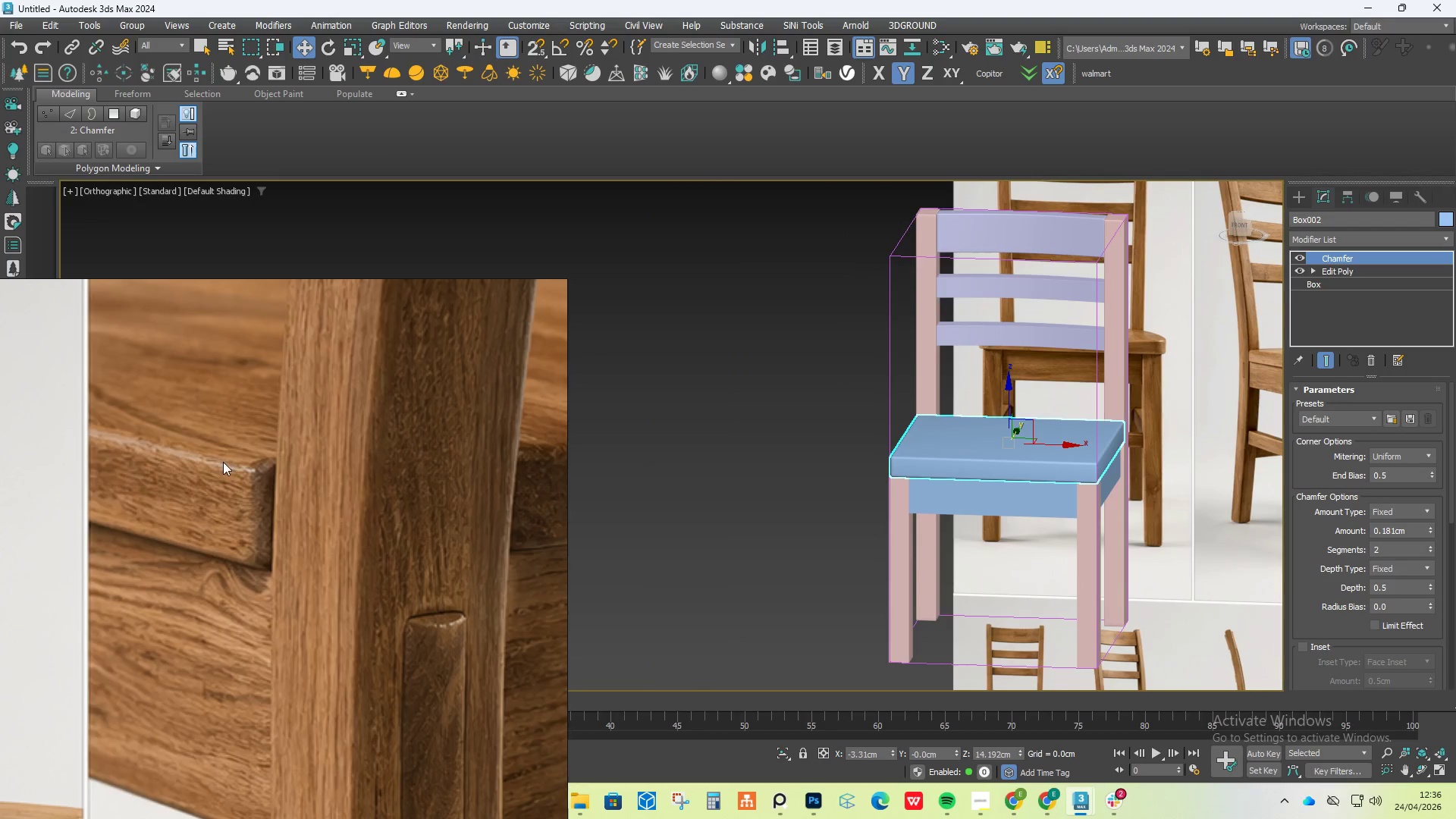 
scroll: coordinate [233, 482], scroll_direction: down, amount: 9.0
 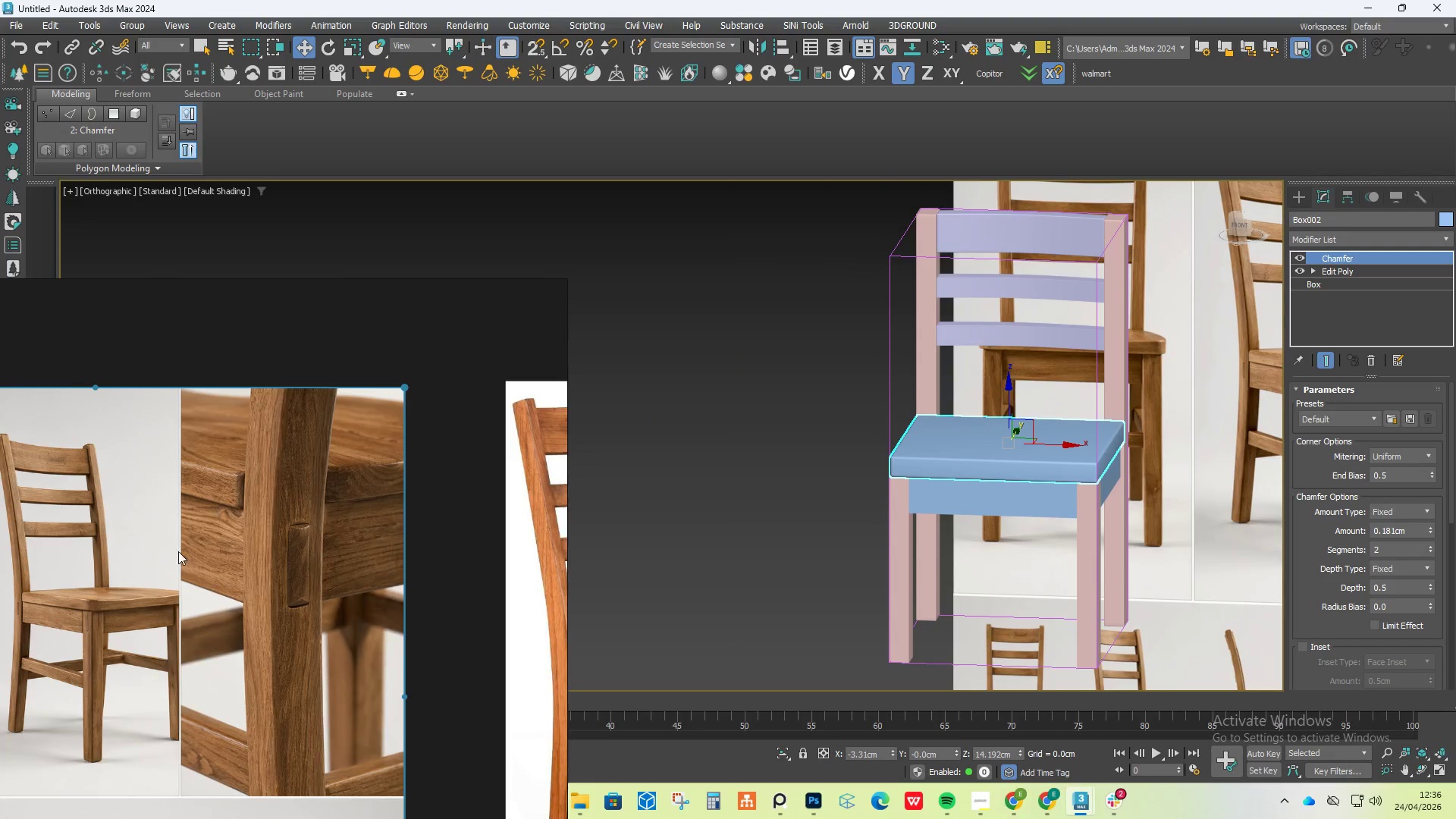 
scroll: coordinate [1009, 428], scroll_direction: up, amount: 10.0
 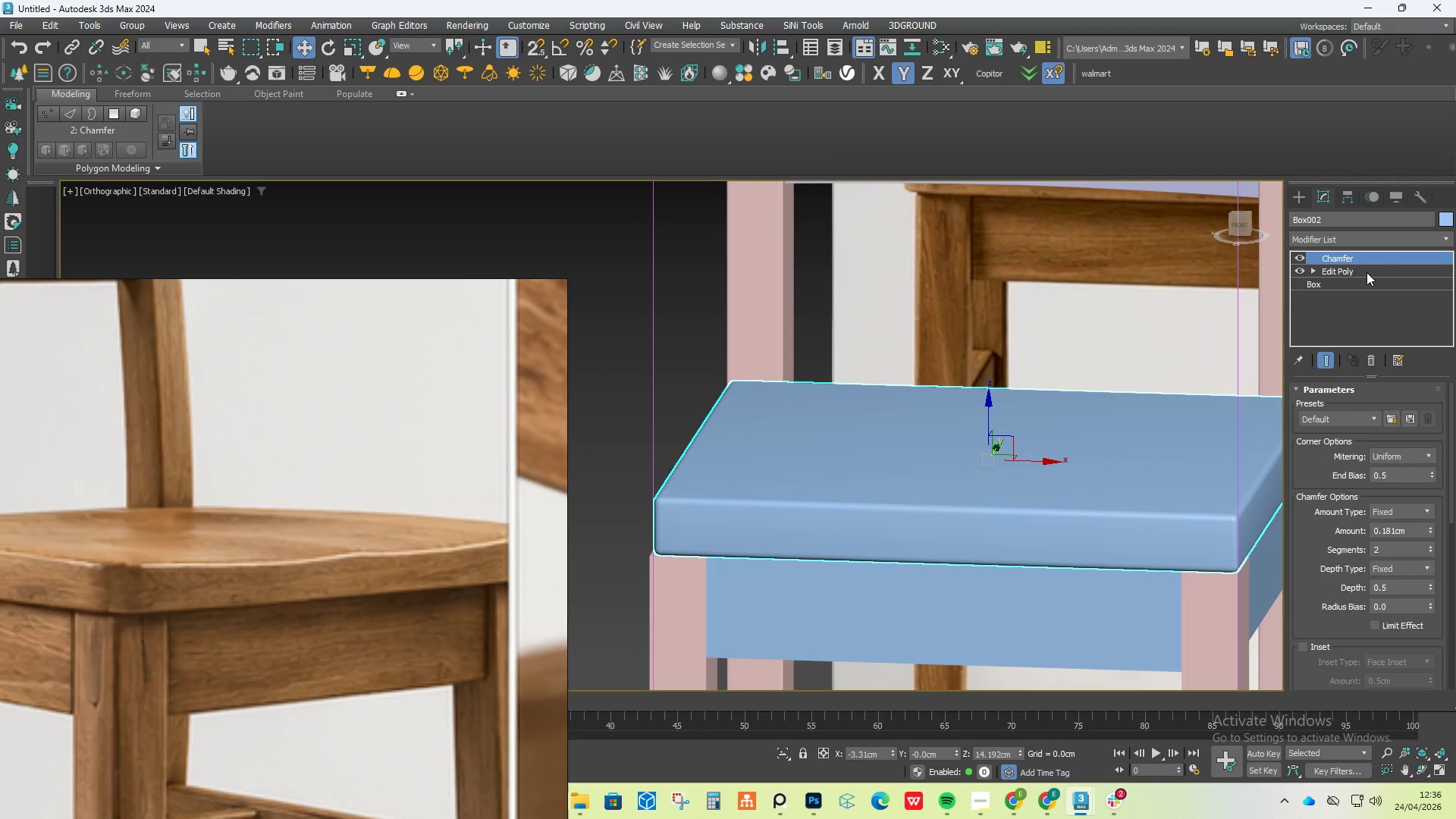 
left_click([1357, 243])
 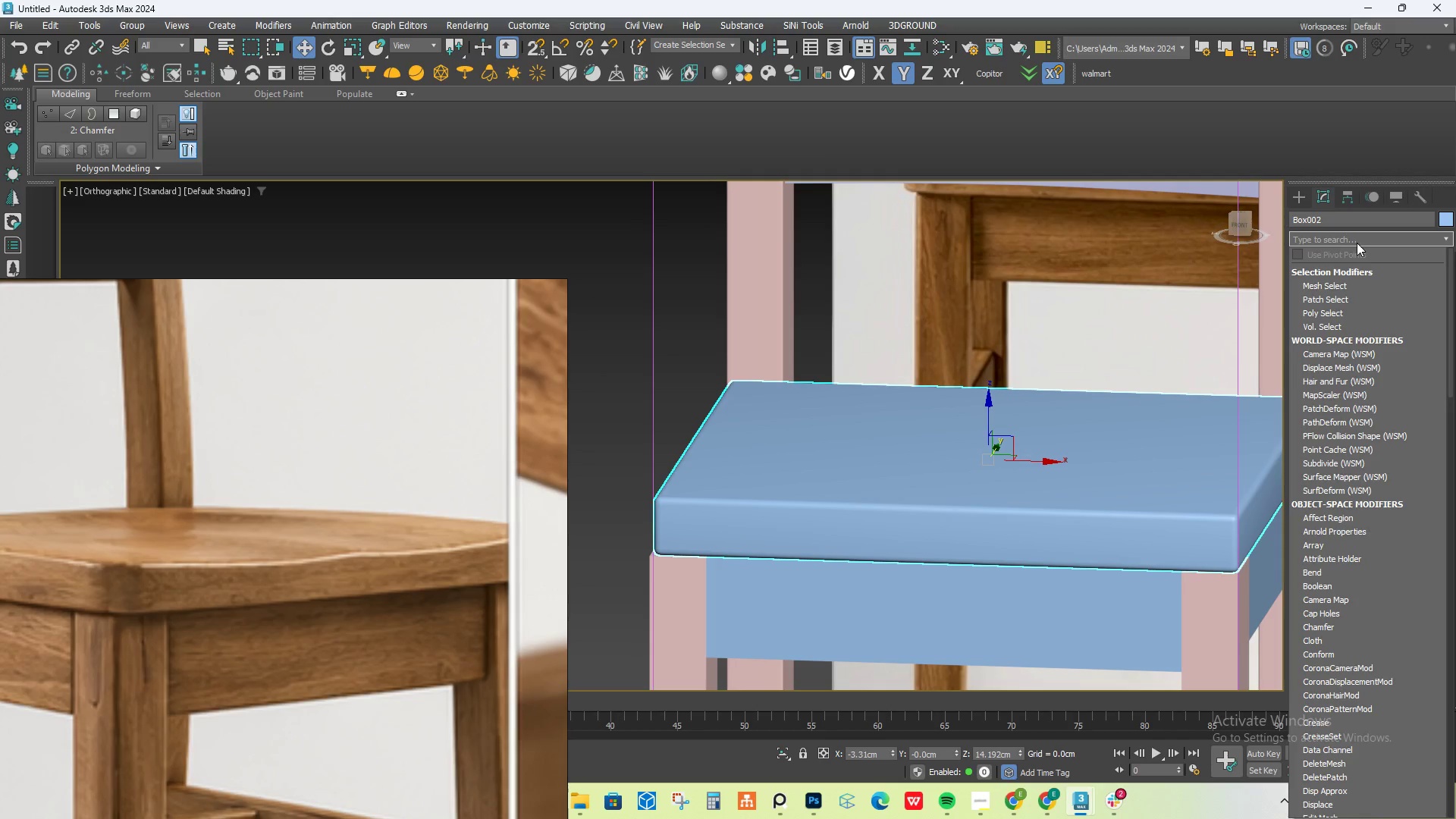 
type(tu)
 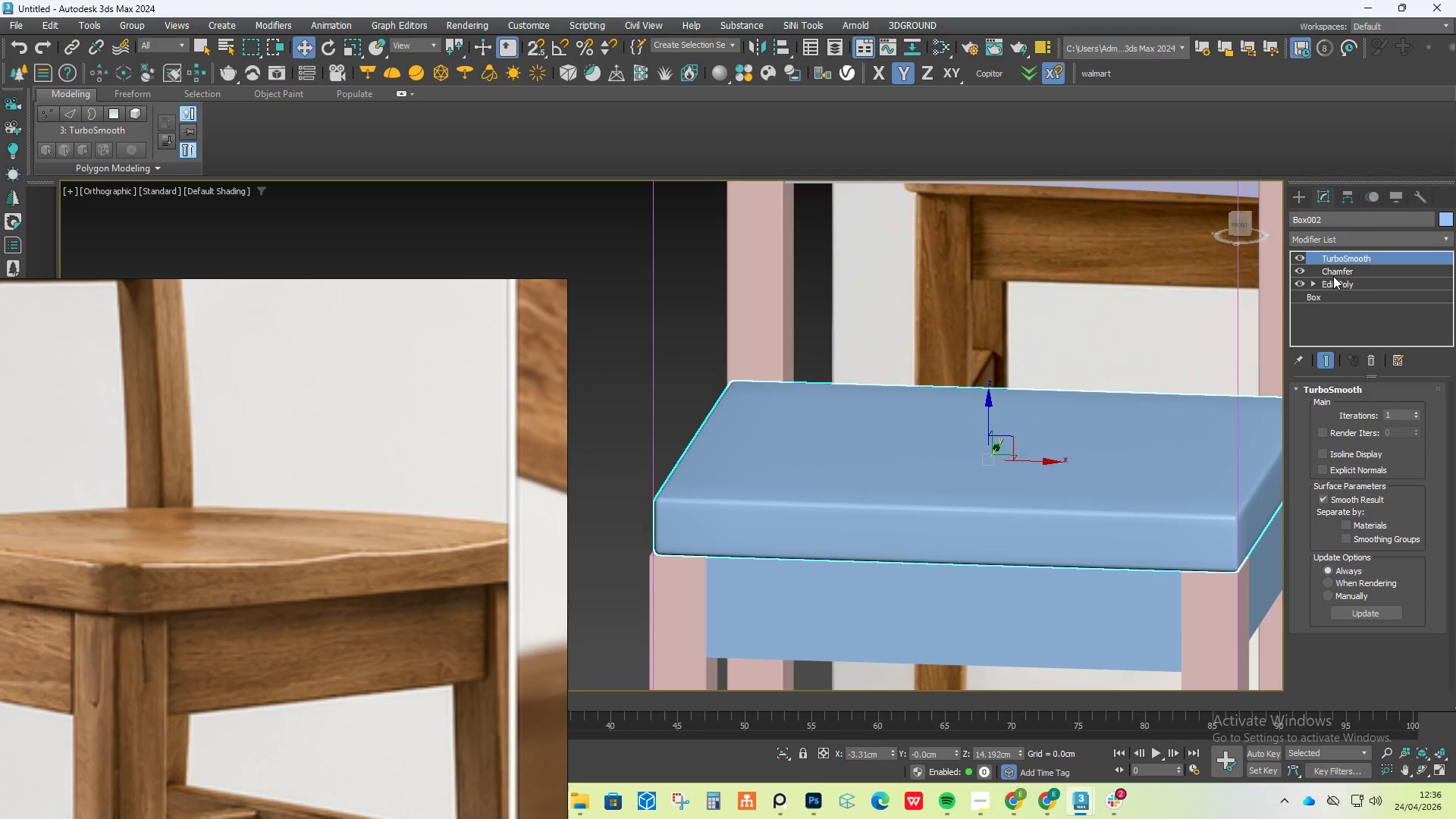 
hold_key(key=AltLeft, duration=1.05)
 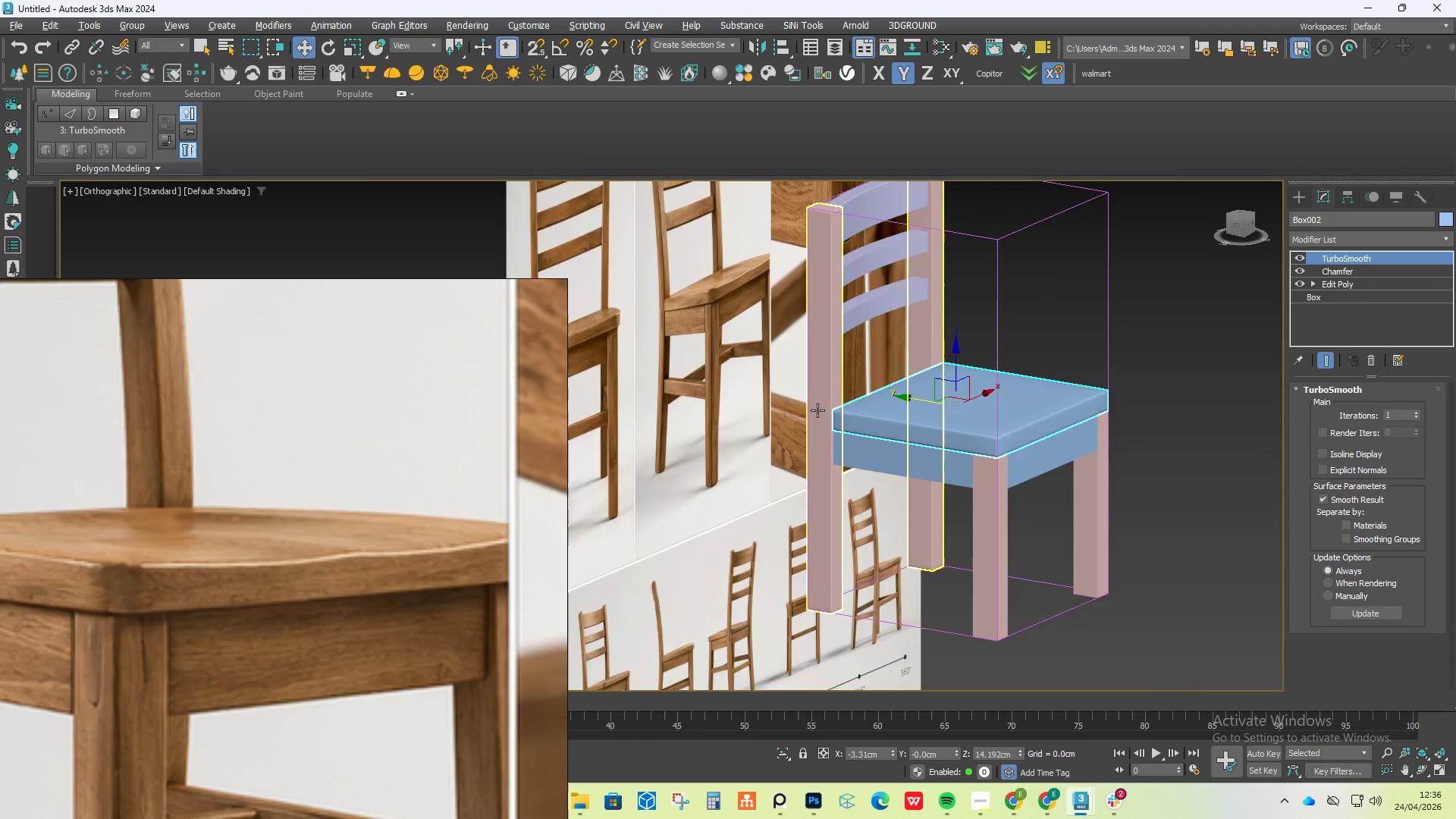 
scroll: coordinate [962, 374], scroll_direction: down, amount: 3.0
 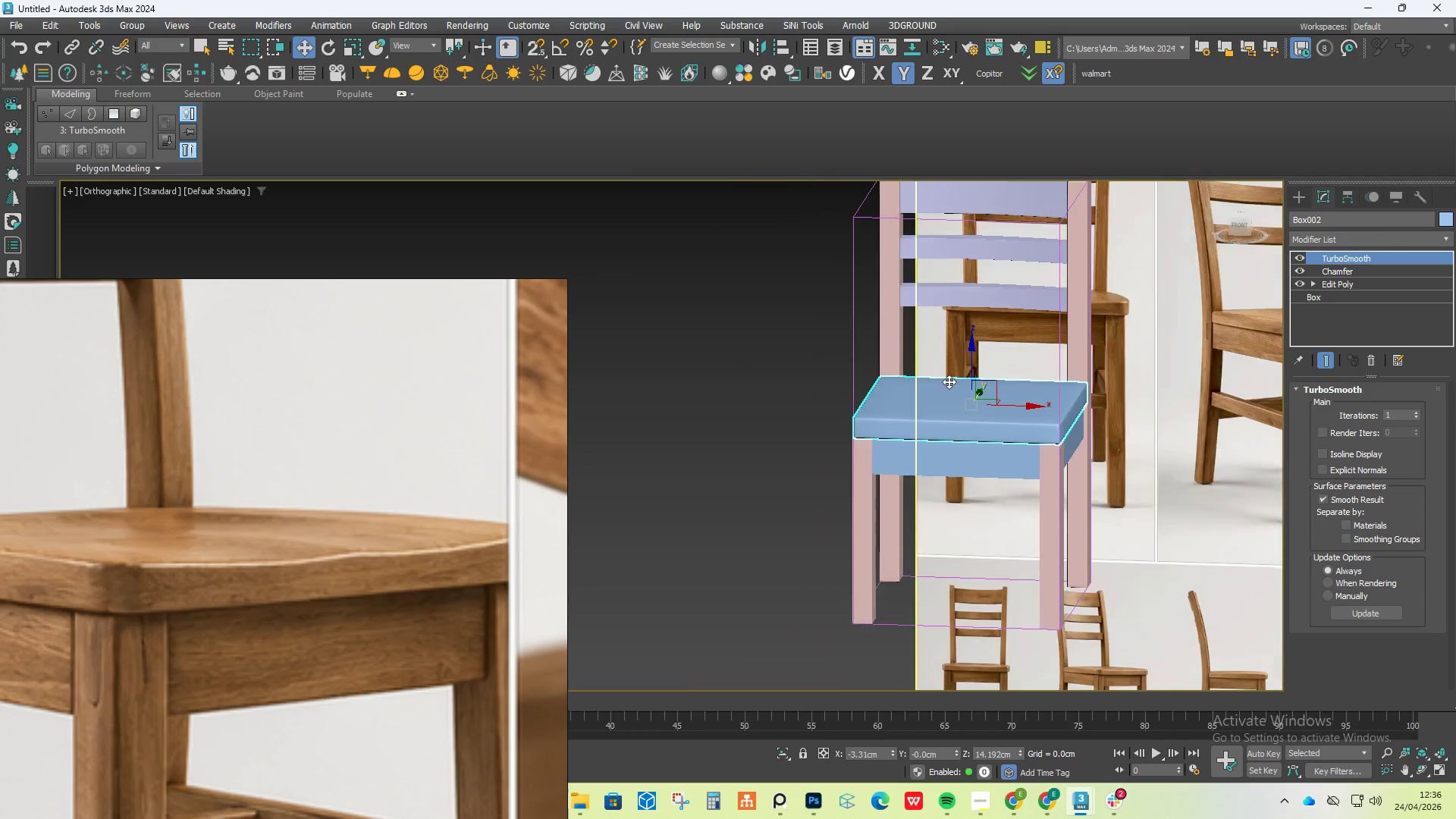 
scroll: coordinate [817, 410], scroll_direction: up, amount: 3.0
 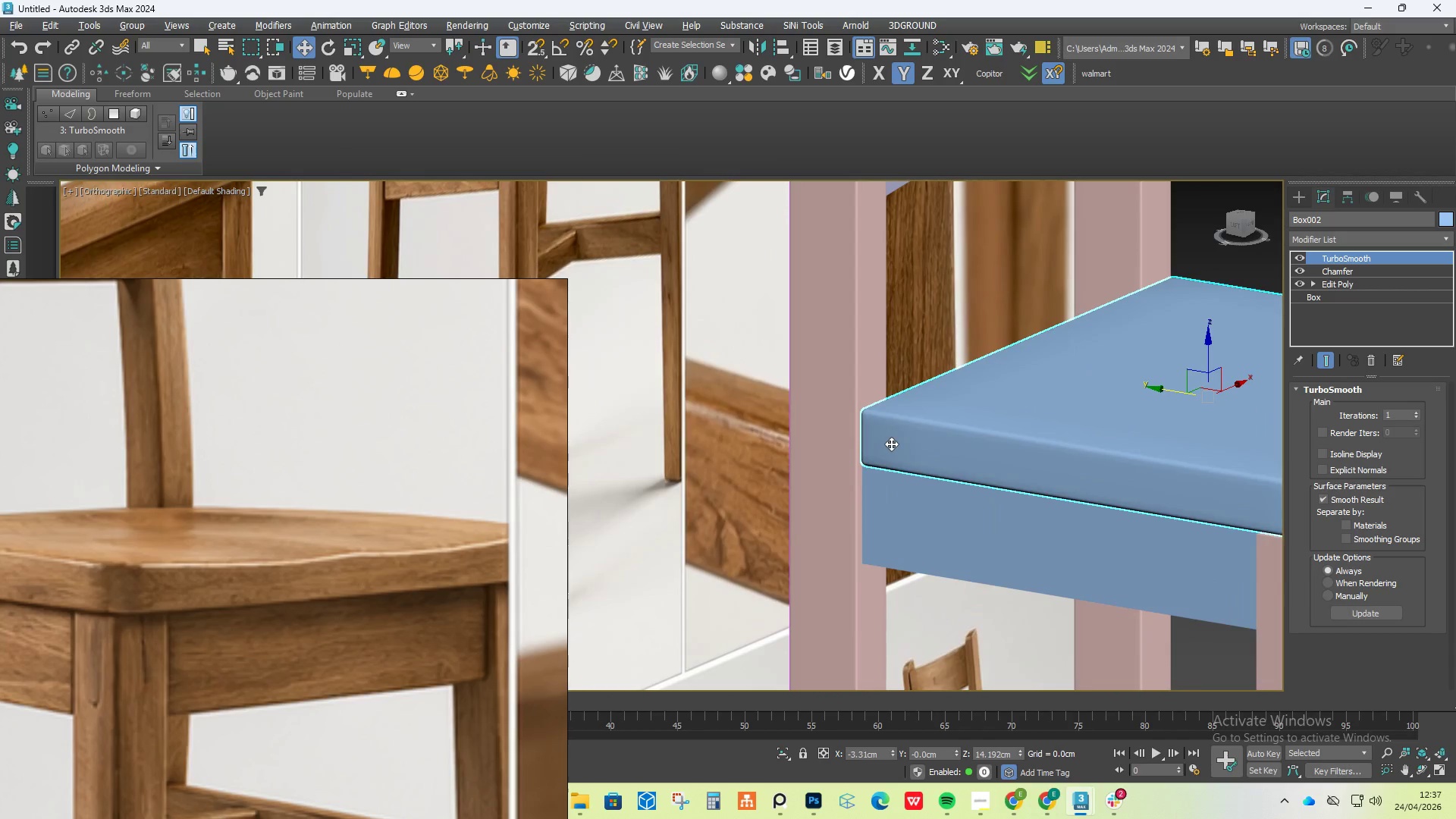 
key(F4)
 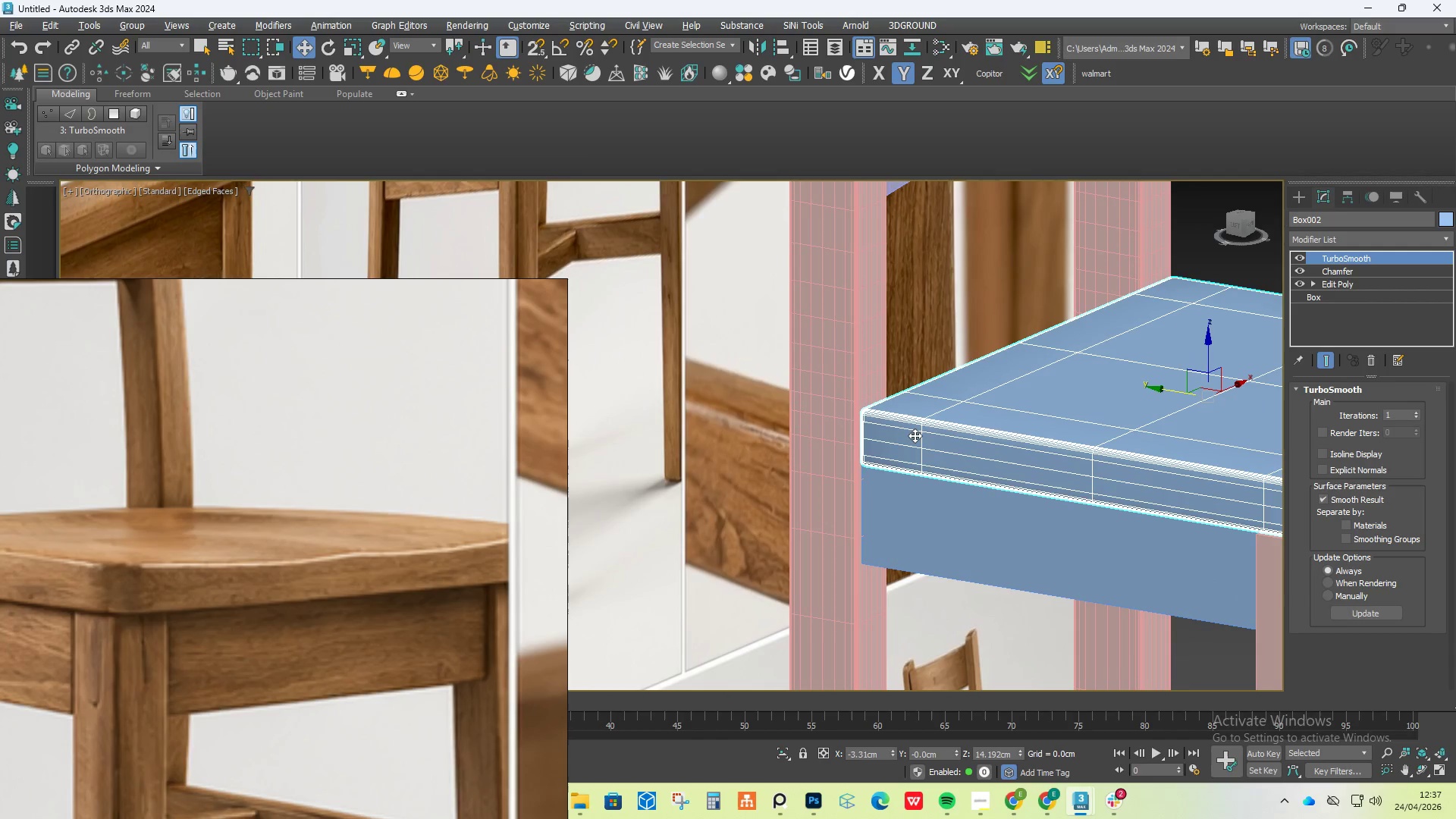 
key(F4)
 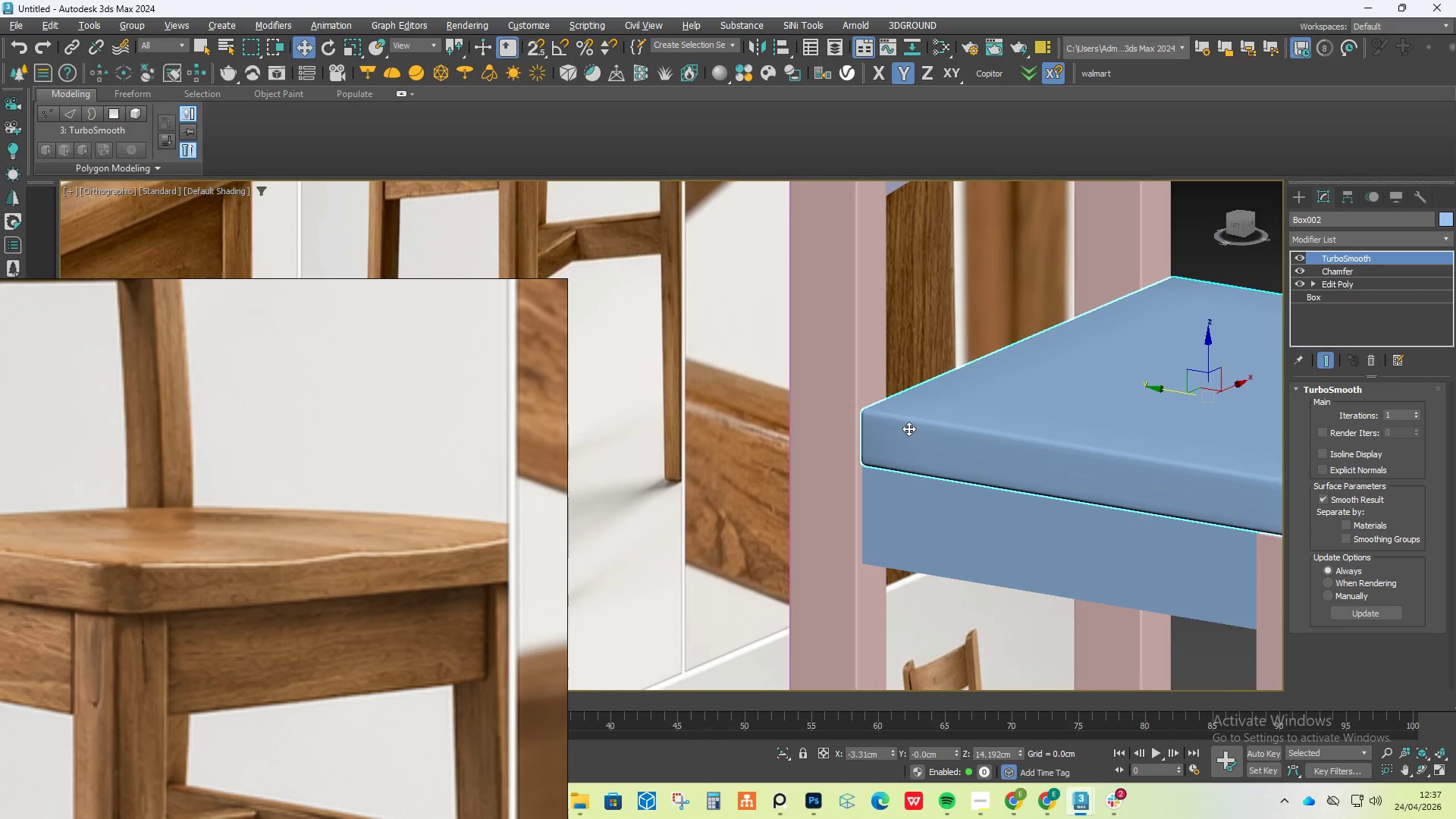 
scroll: coordinate [945, 430], scroll_direction: down, amount: 3.0
 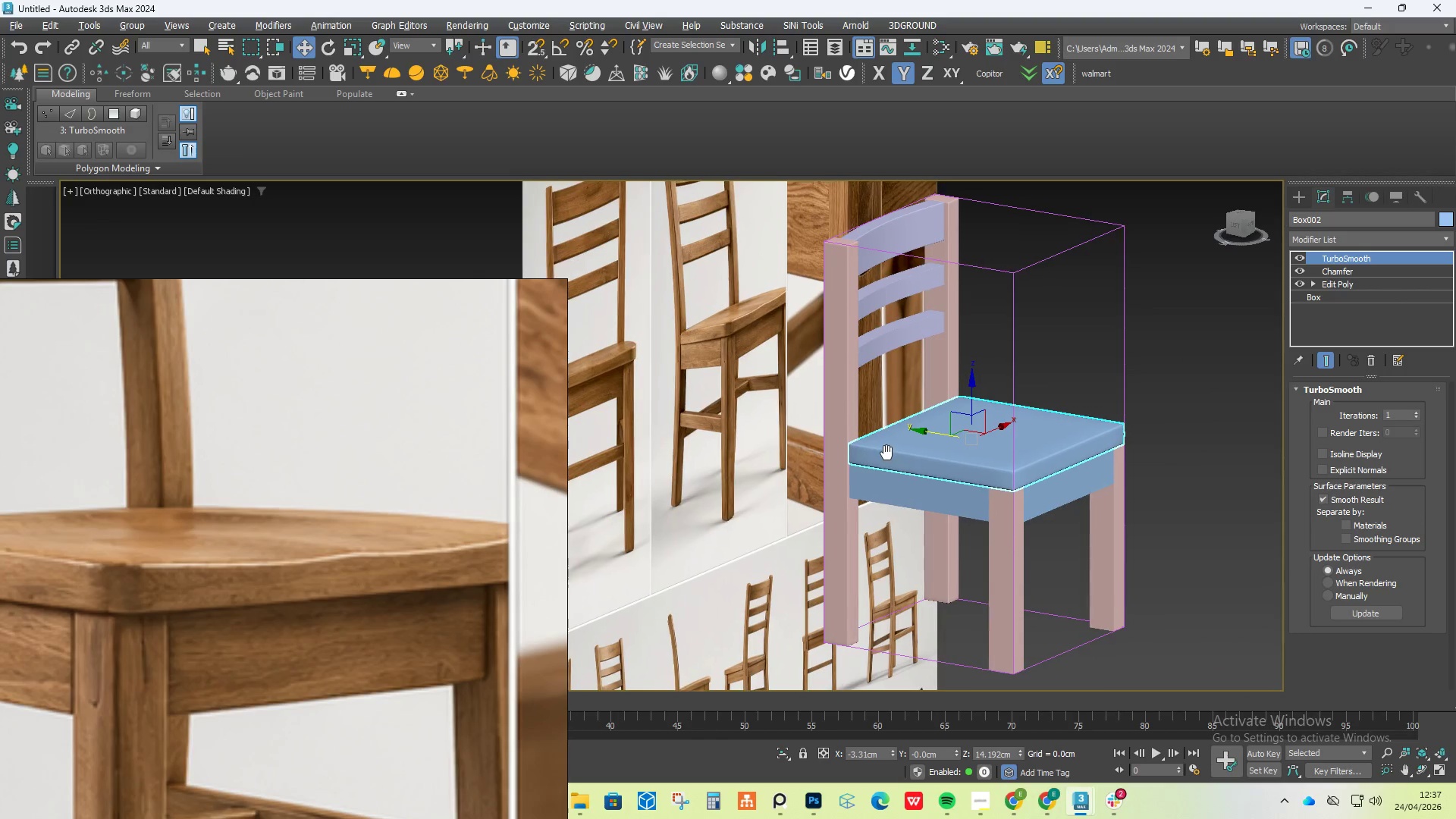 
hold_key(key=AltLeft, duration=0.44)
 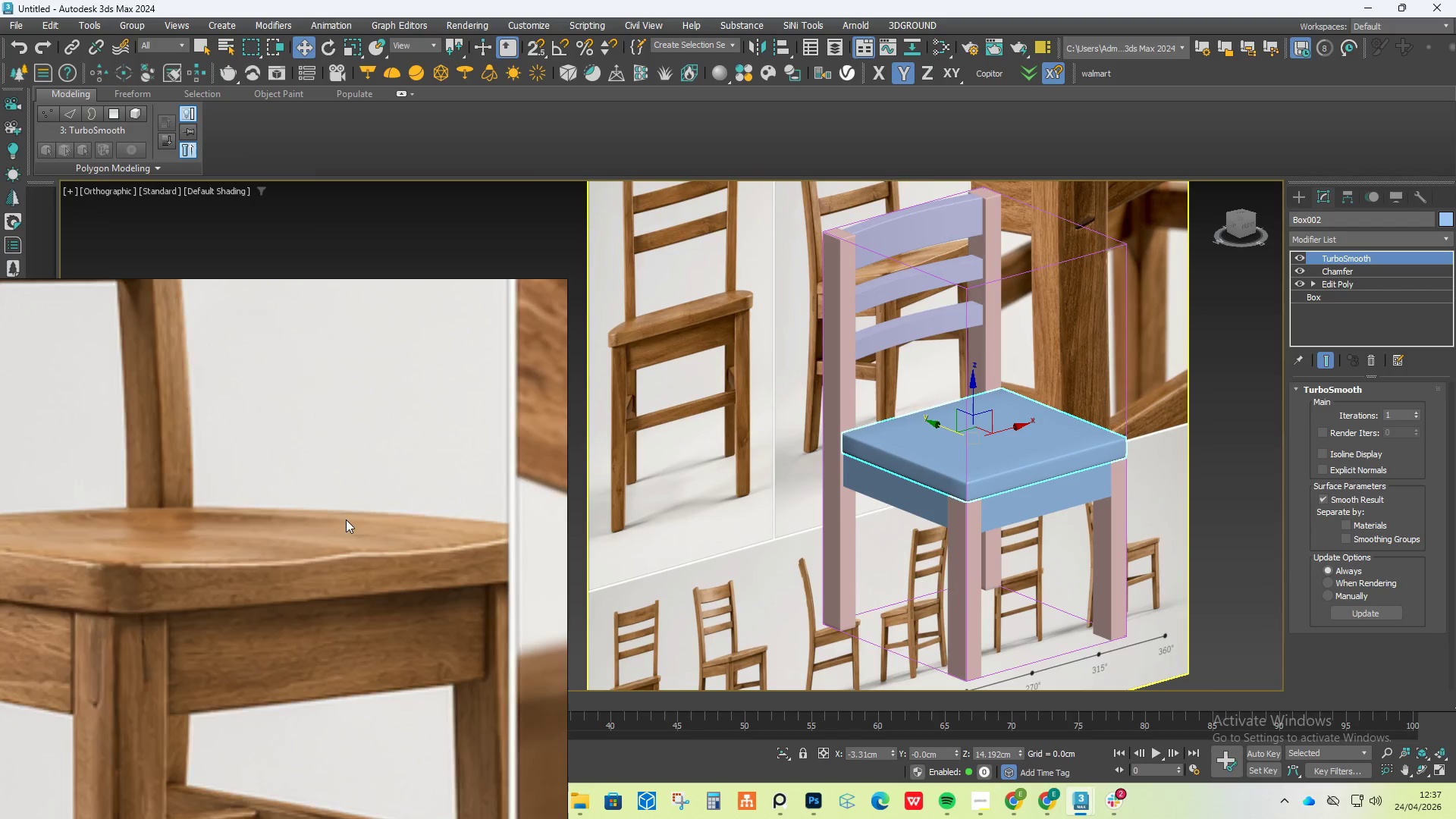 
scroll: coordinate [365, 535], scroll_direction: down, amount: 8.0
 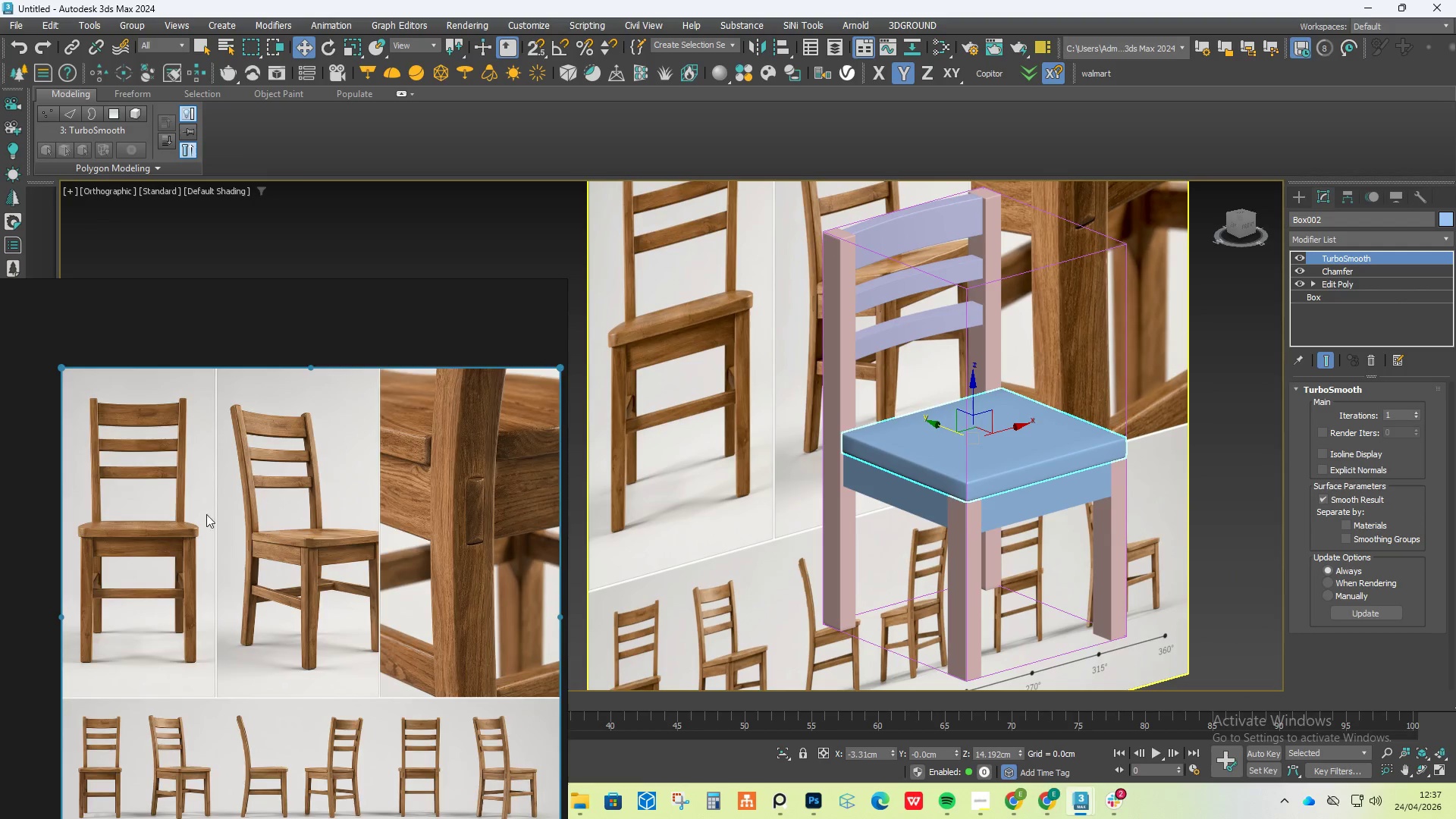 
scroll: coordinate [265, 548], scroll_direction: up, amount: 9.0
 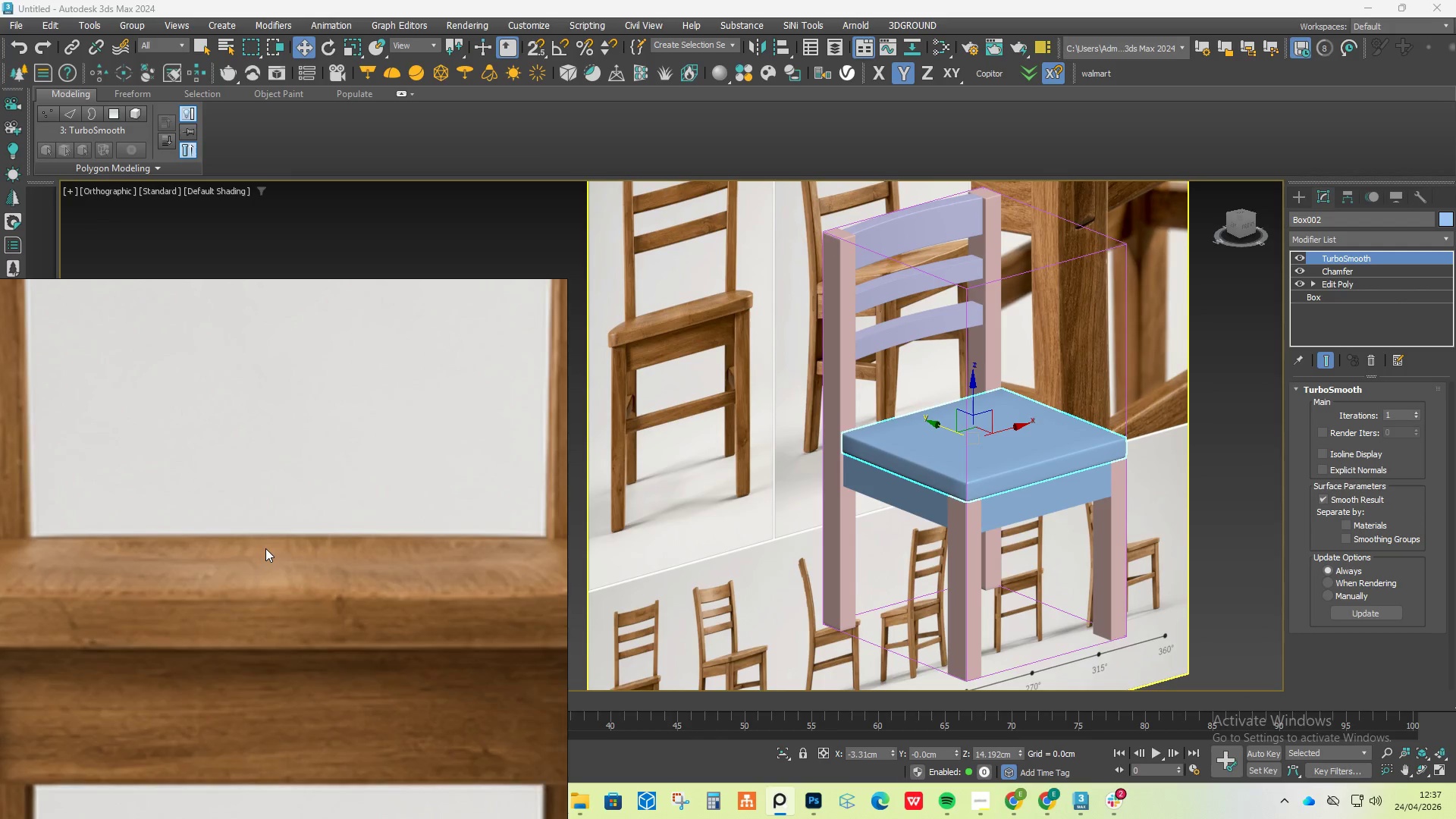 
scroll: coordinate [265, 548], scroll_direction: down, amount: 1.0
 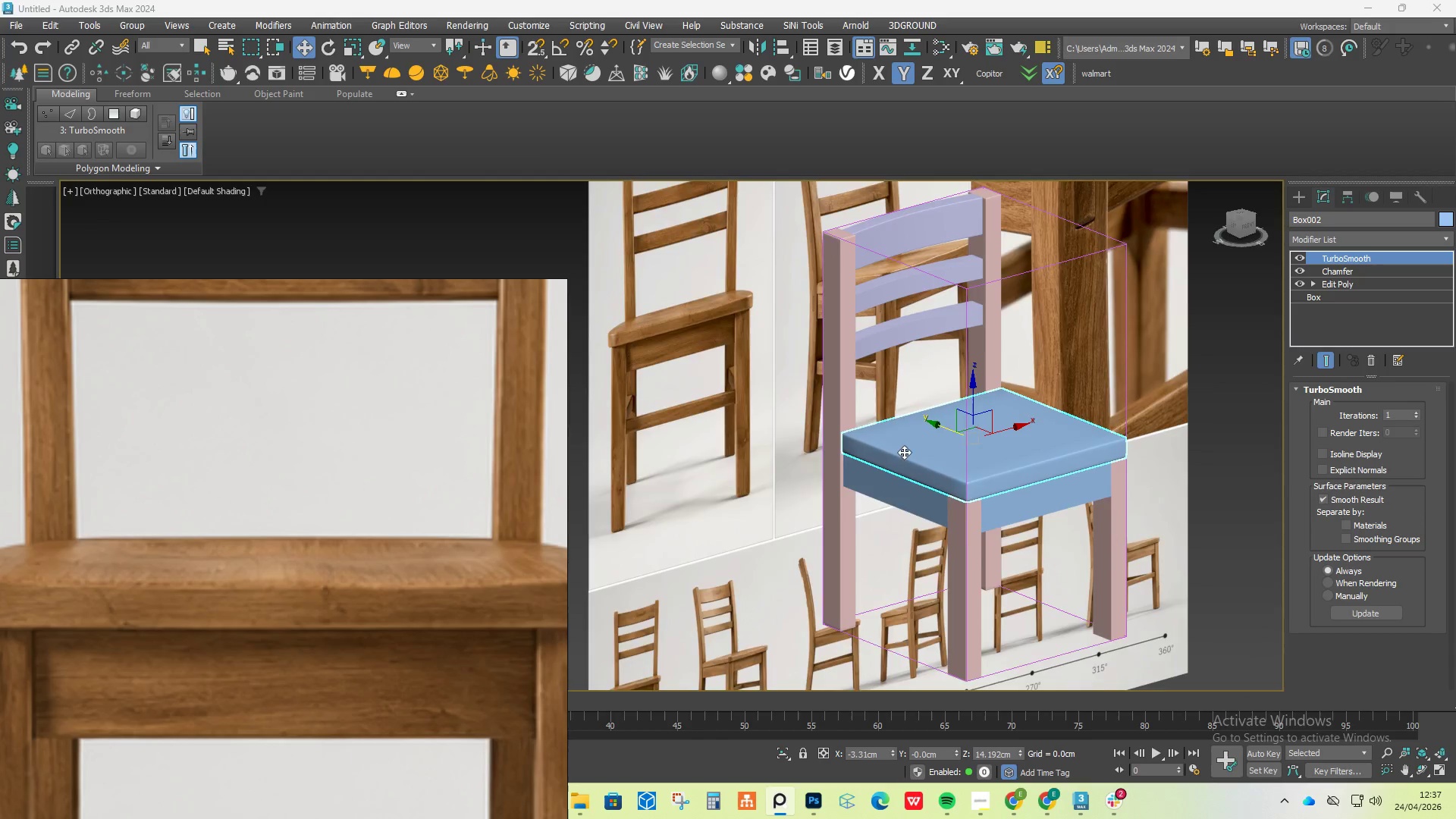 
scroll: coordinate [991, 439], scroll_direction: up, amount: 4.0
 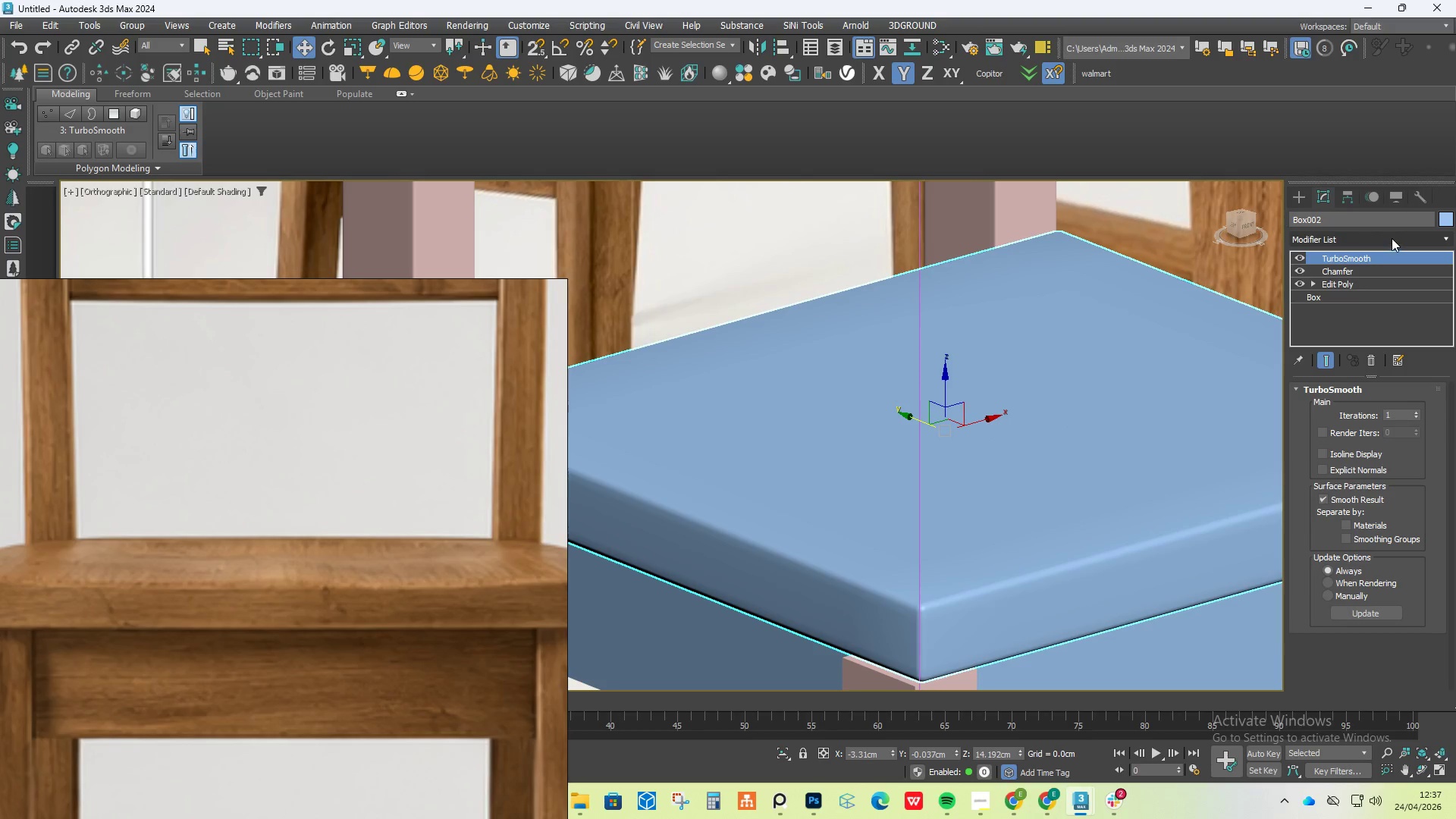 
key(Control+Z)
 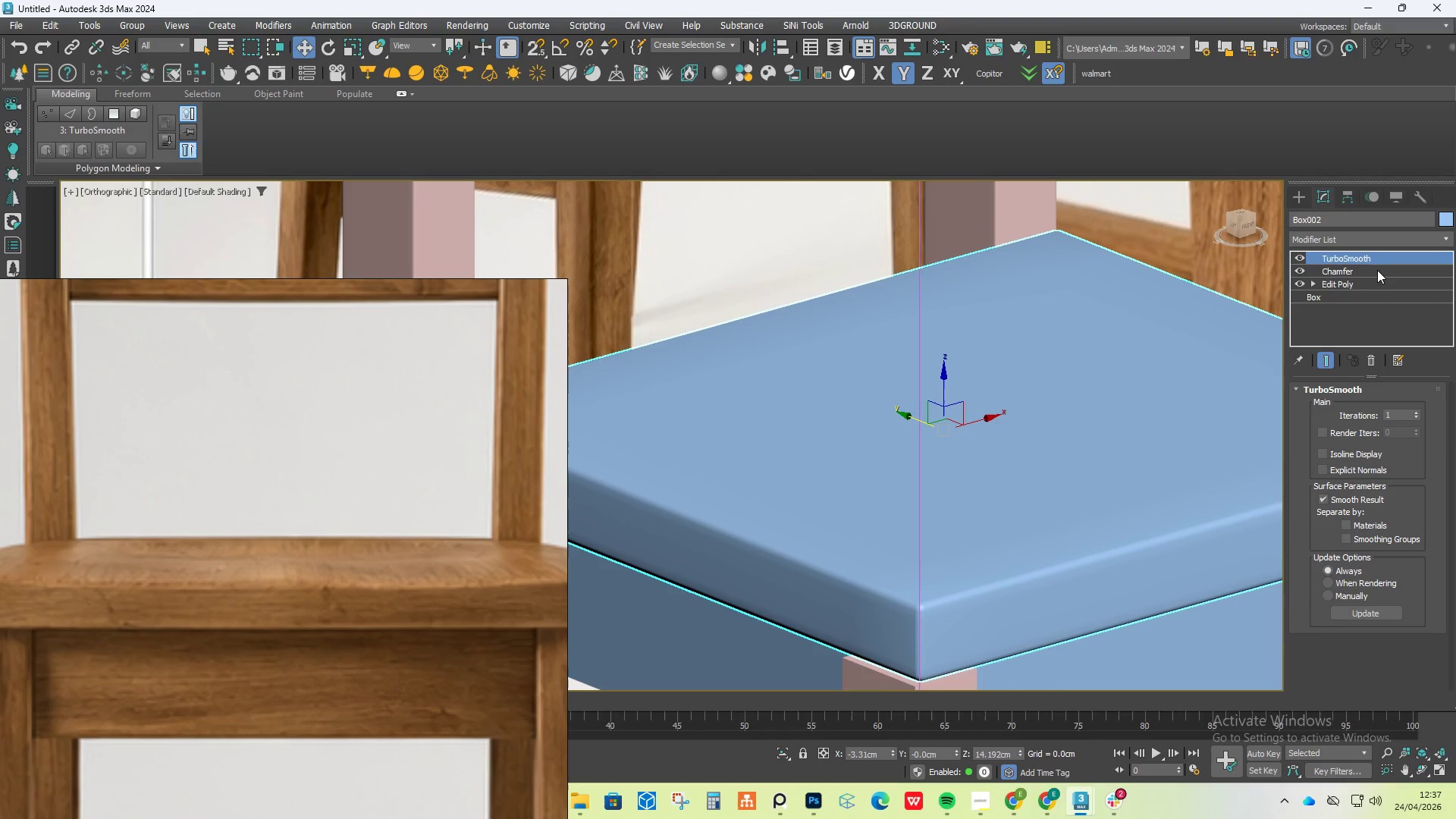 
left_click([1383, 243])
 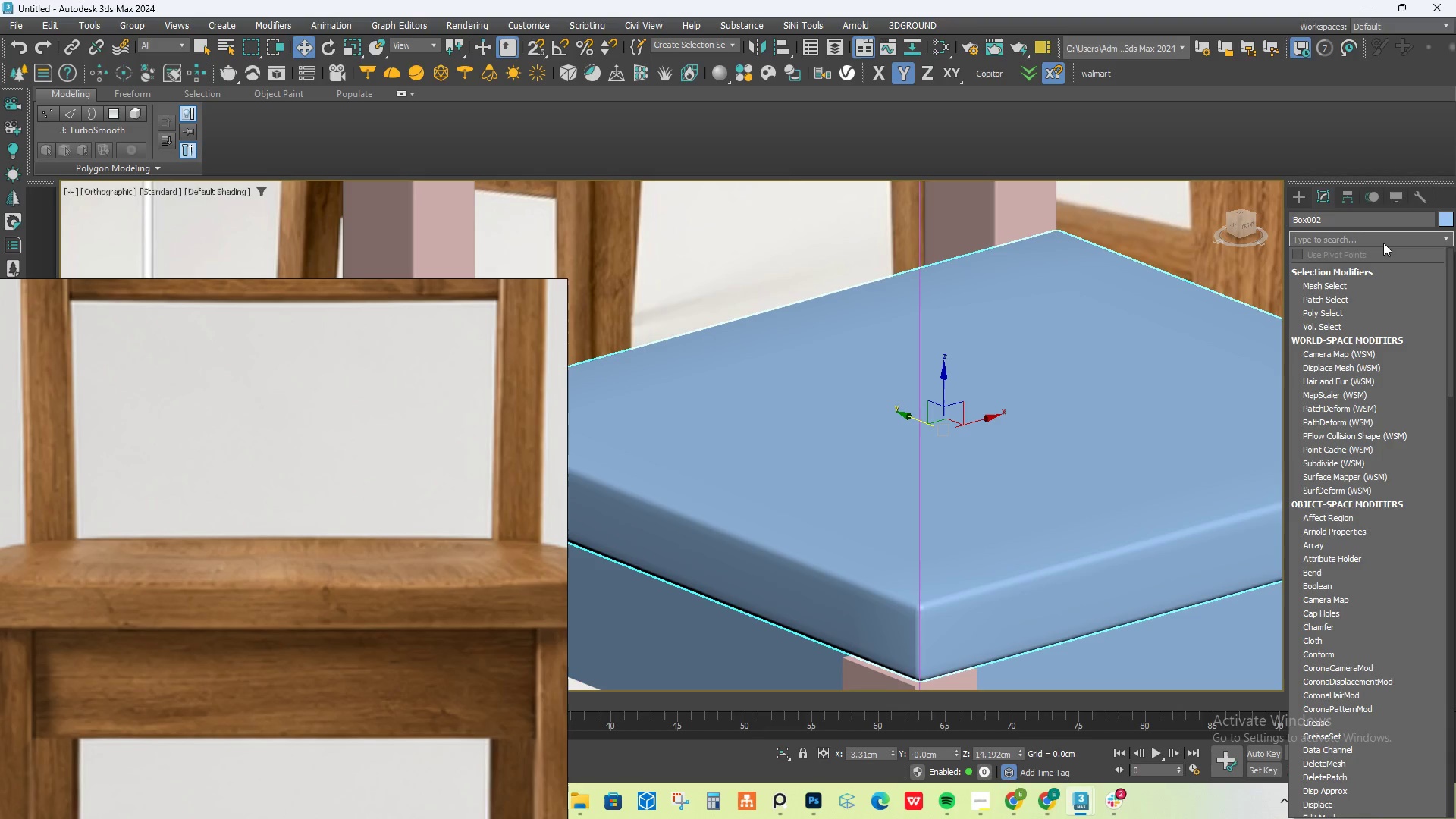 
wait(5.72)
 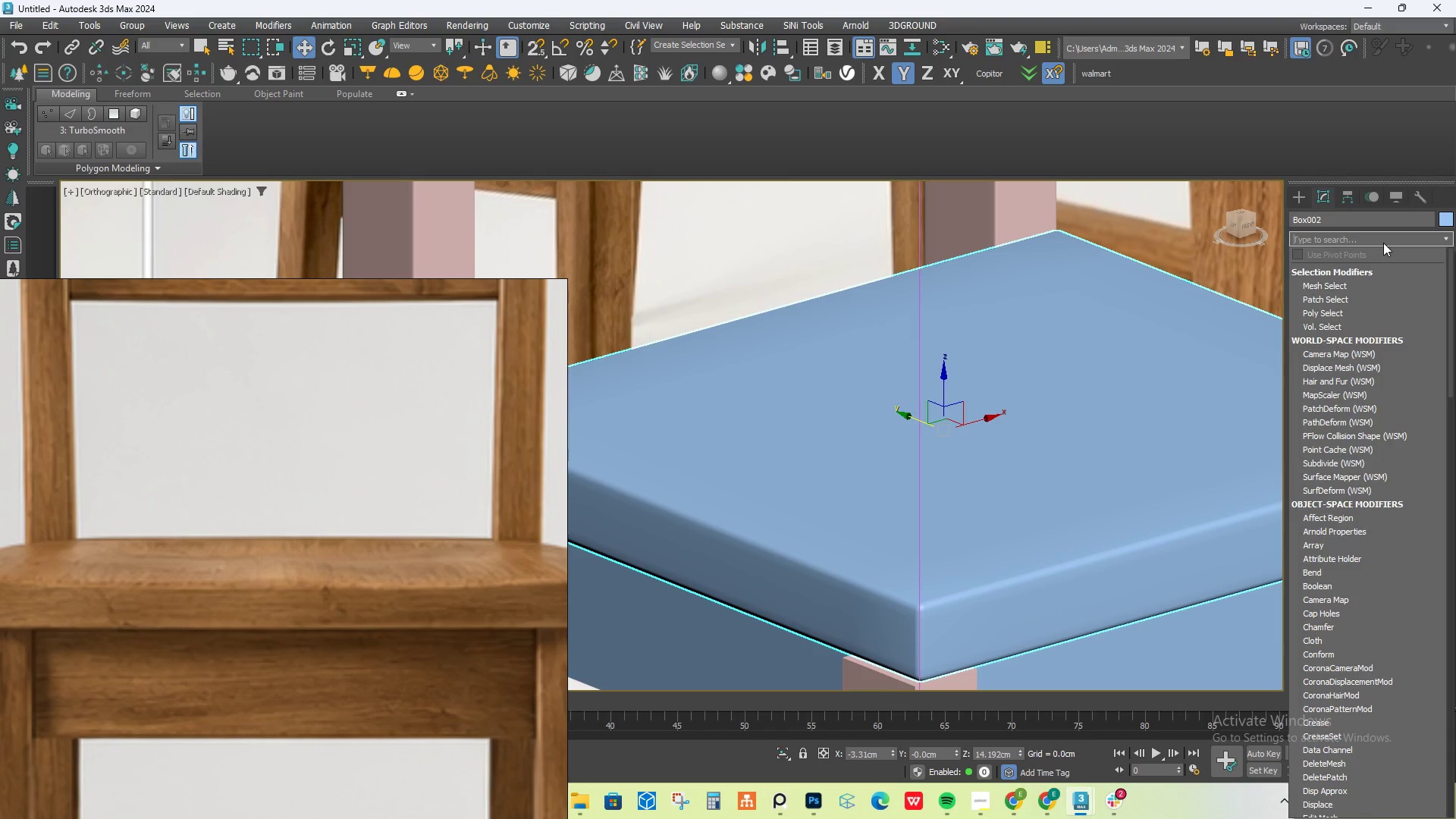 
type(ed)
 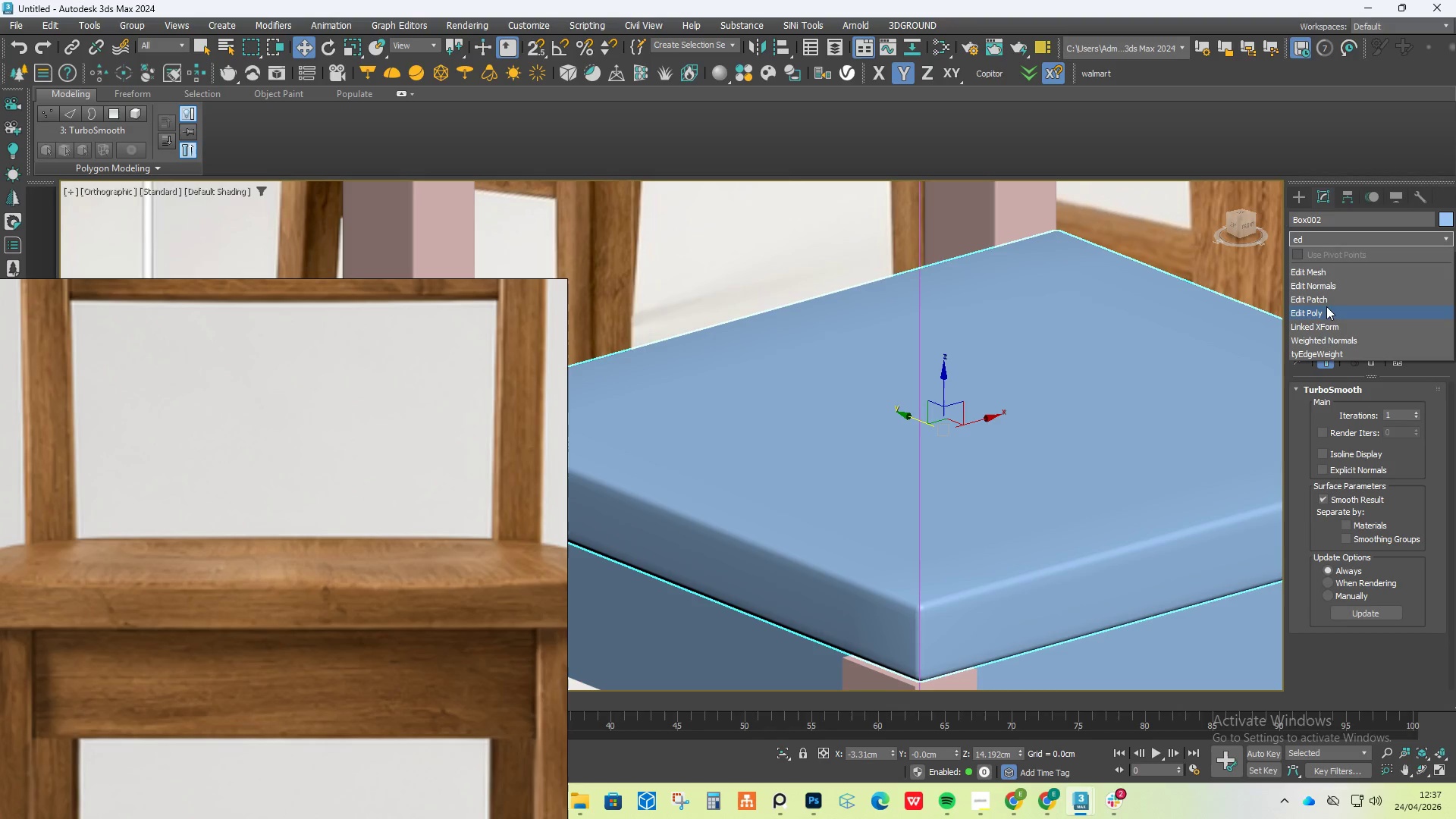 
left_click([1326, 310])
 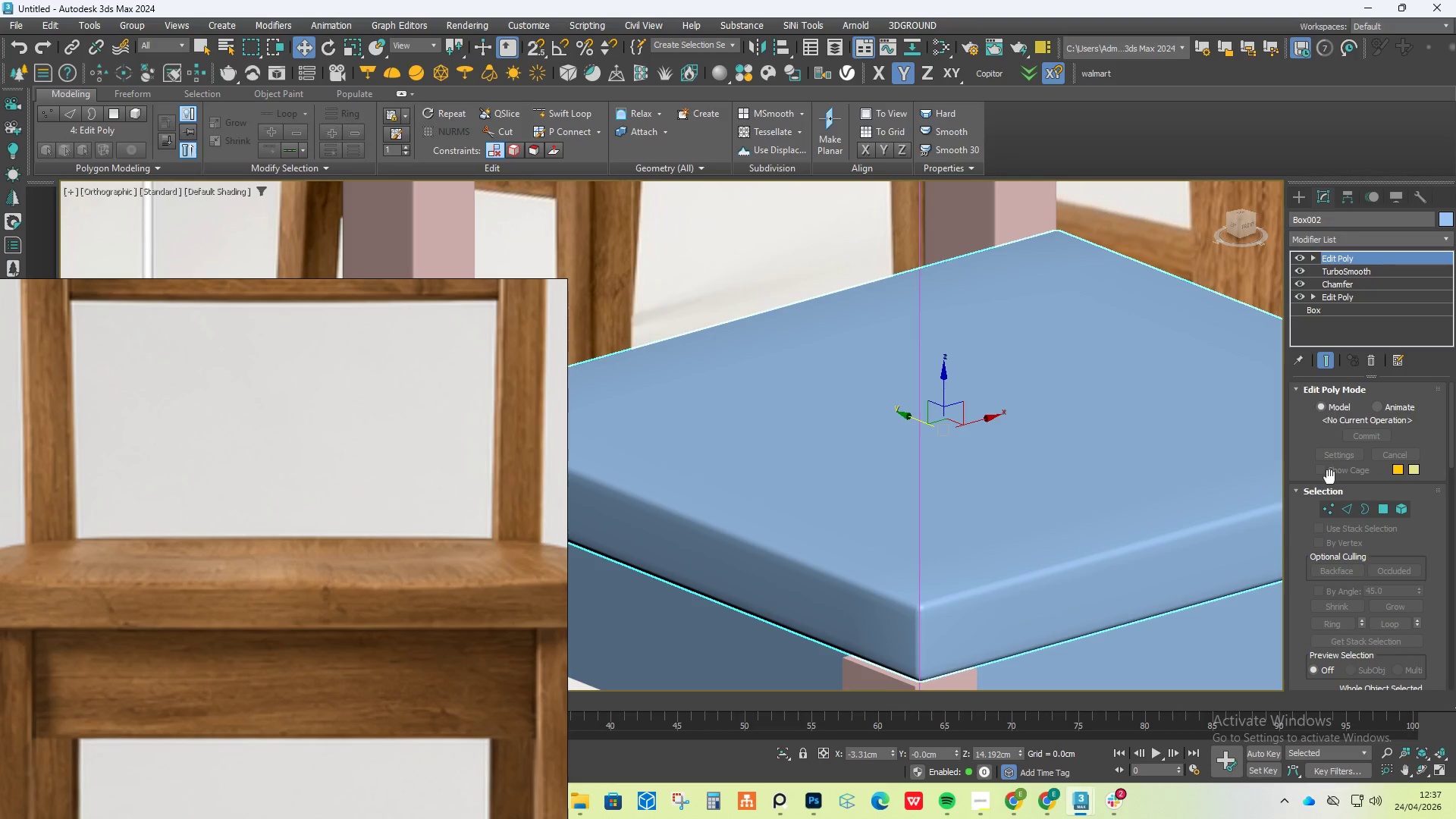 
left_click([1326, 516])
 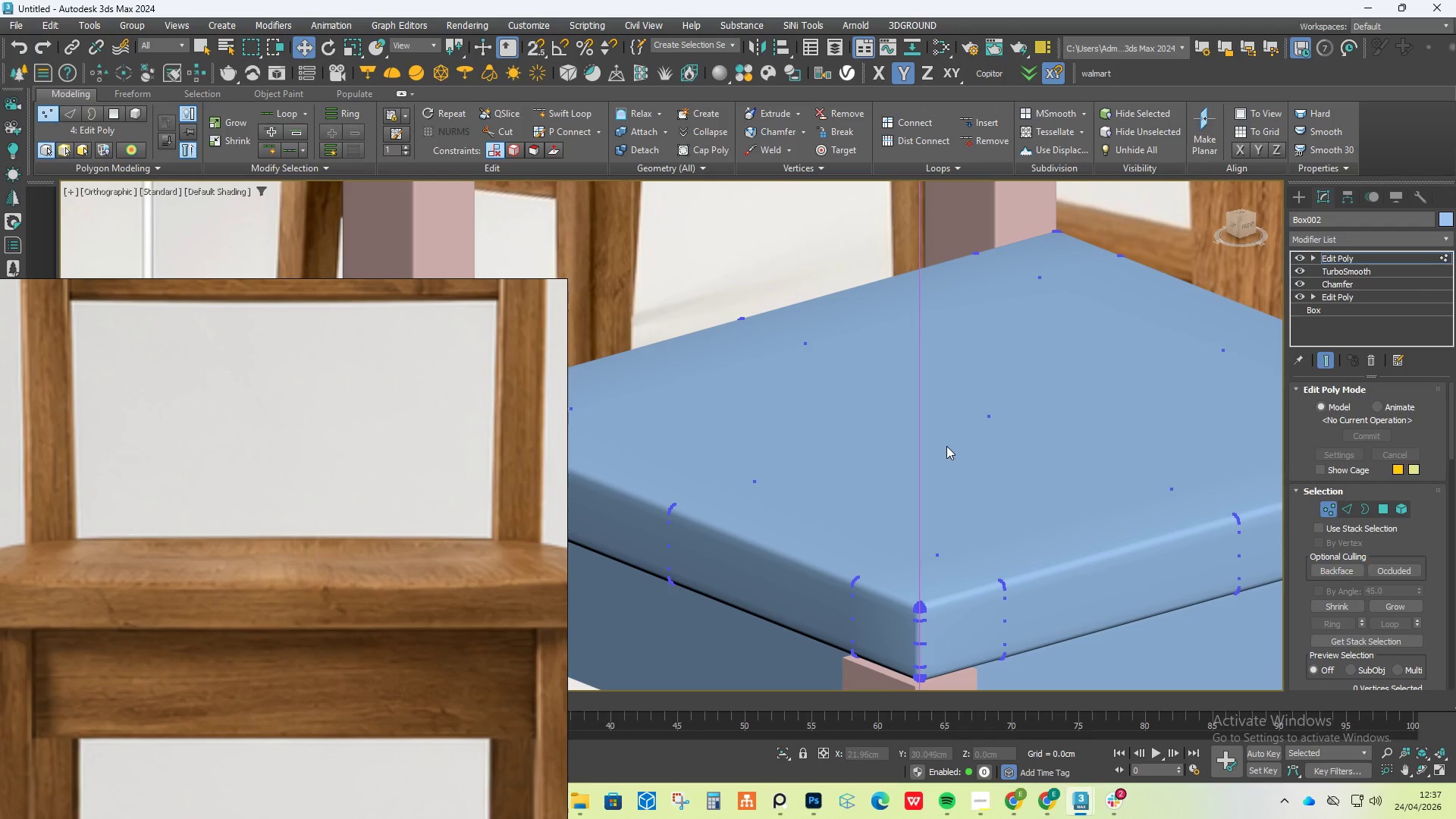 
key(F4)
 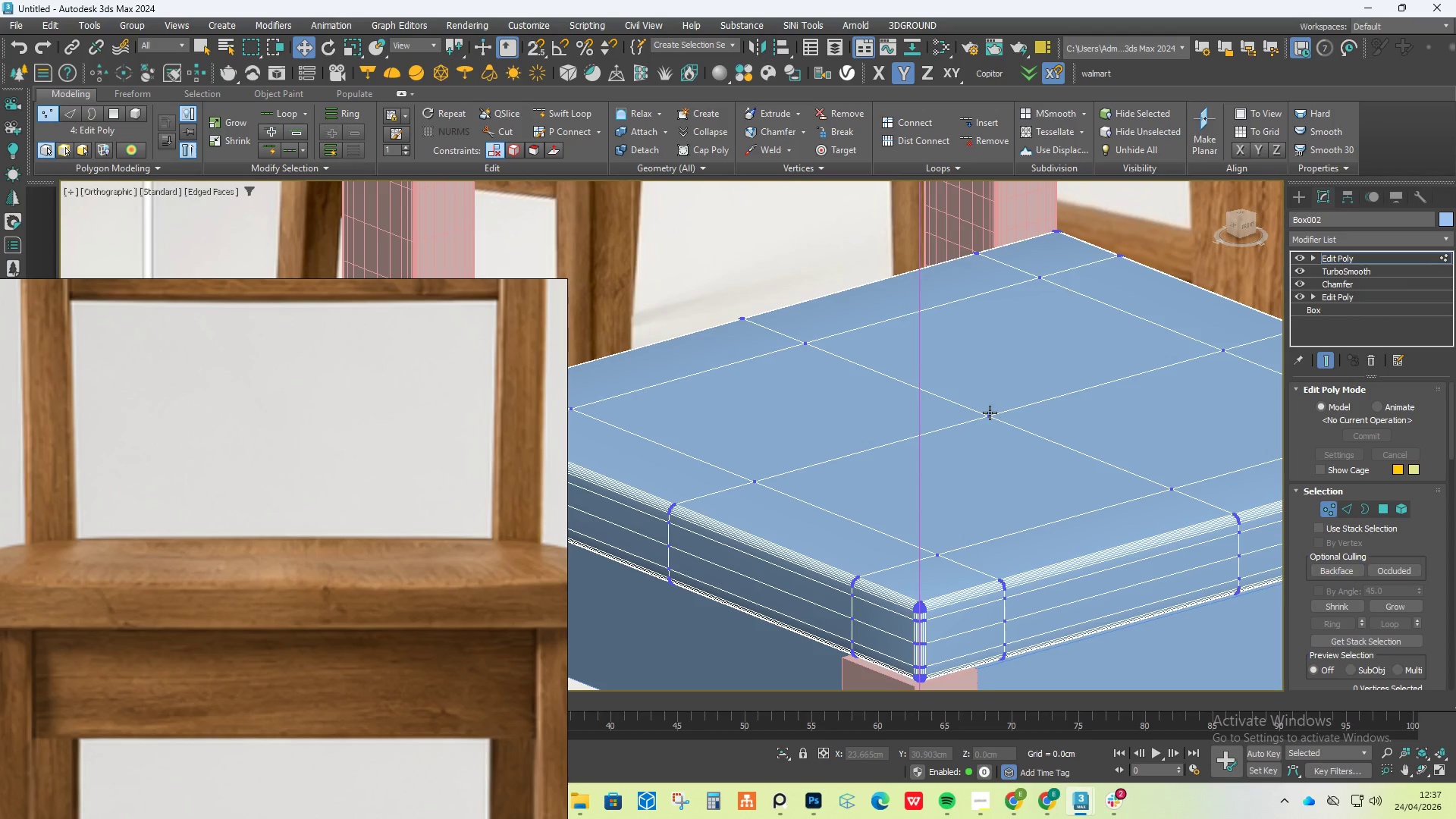 
left_click([990, 413])
 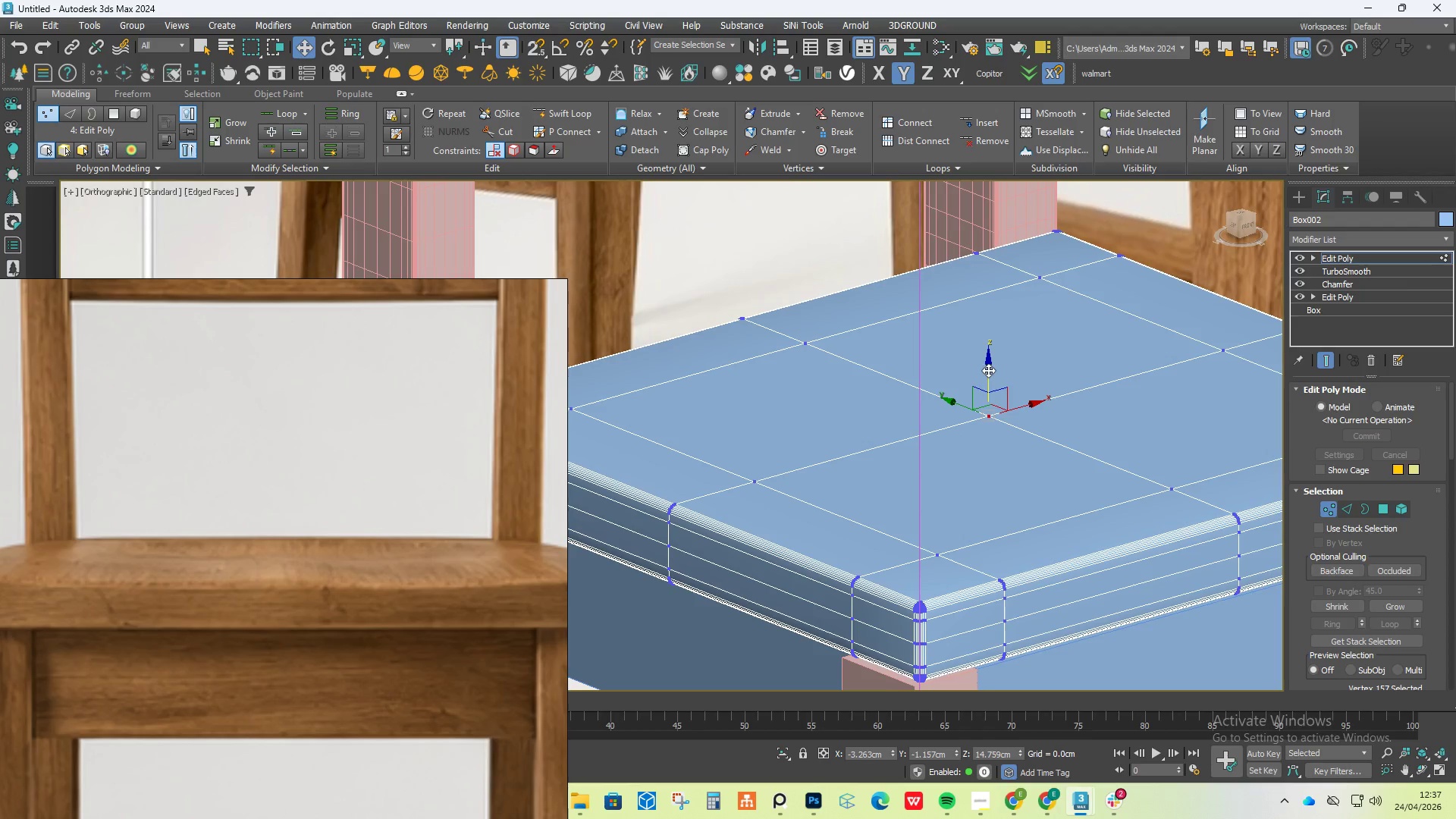 
left_click_drag(start_coordinate=[990, 369], to_coordinate=[984, 385])
 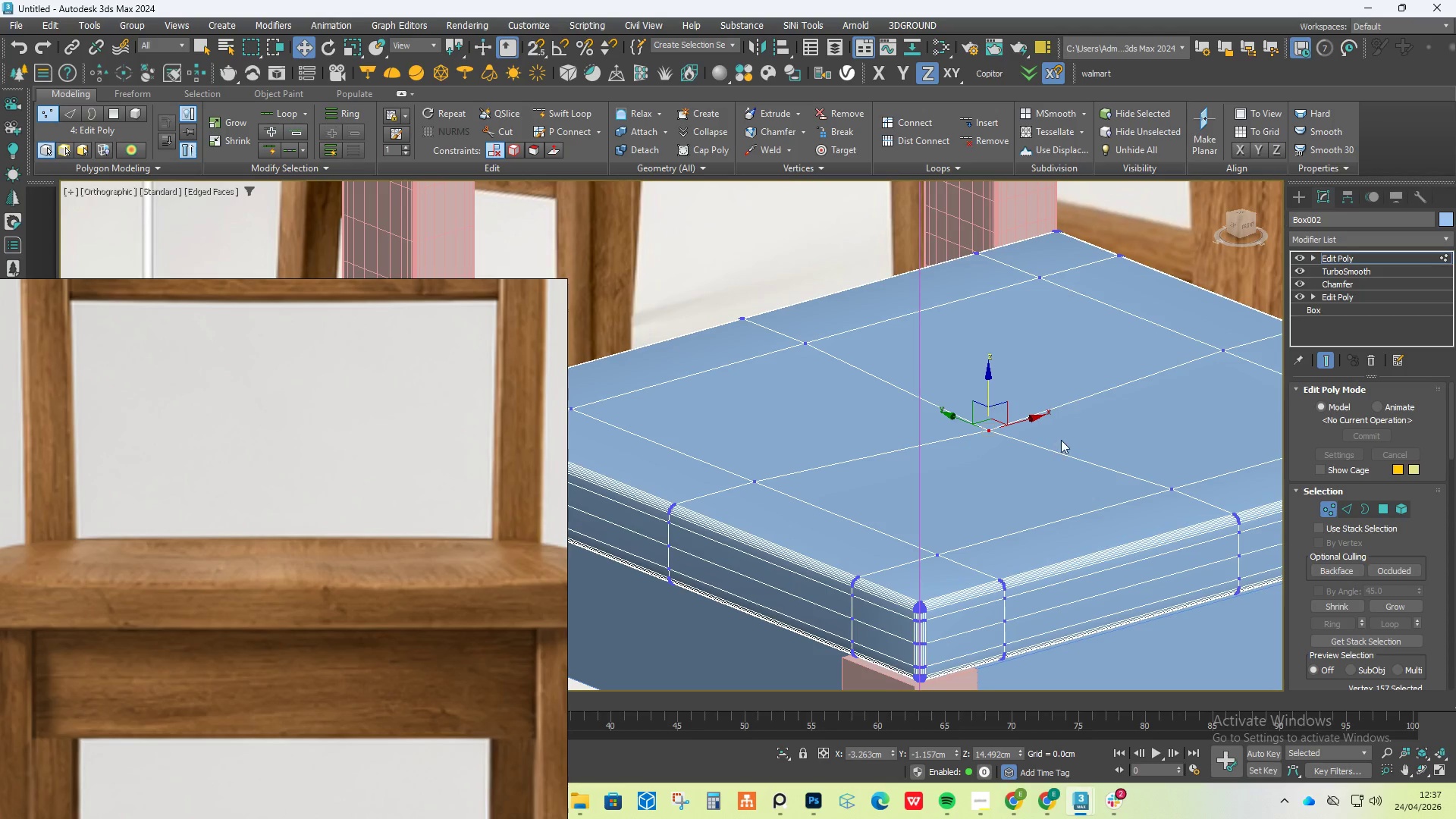 
hold_key(key=AltLeft, duration=1.33)
 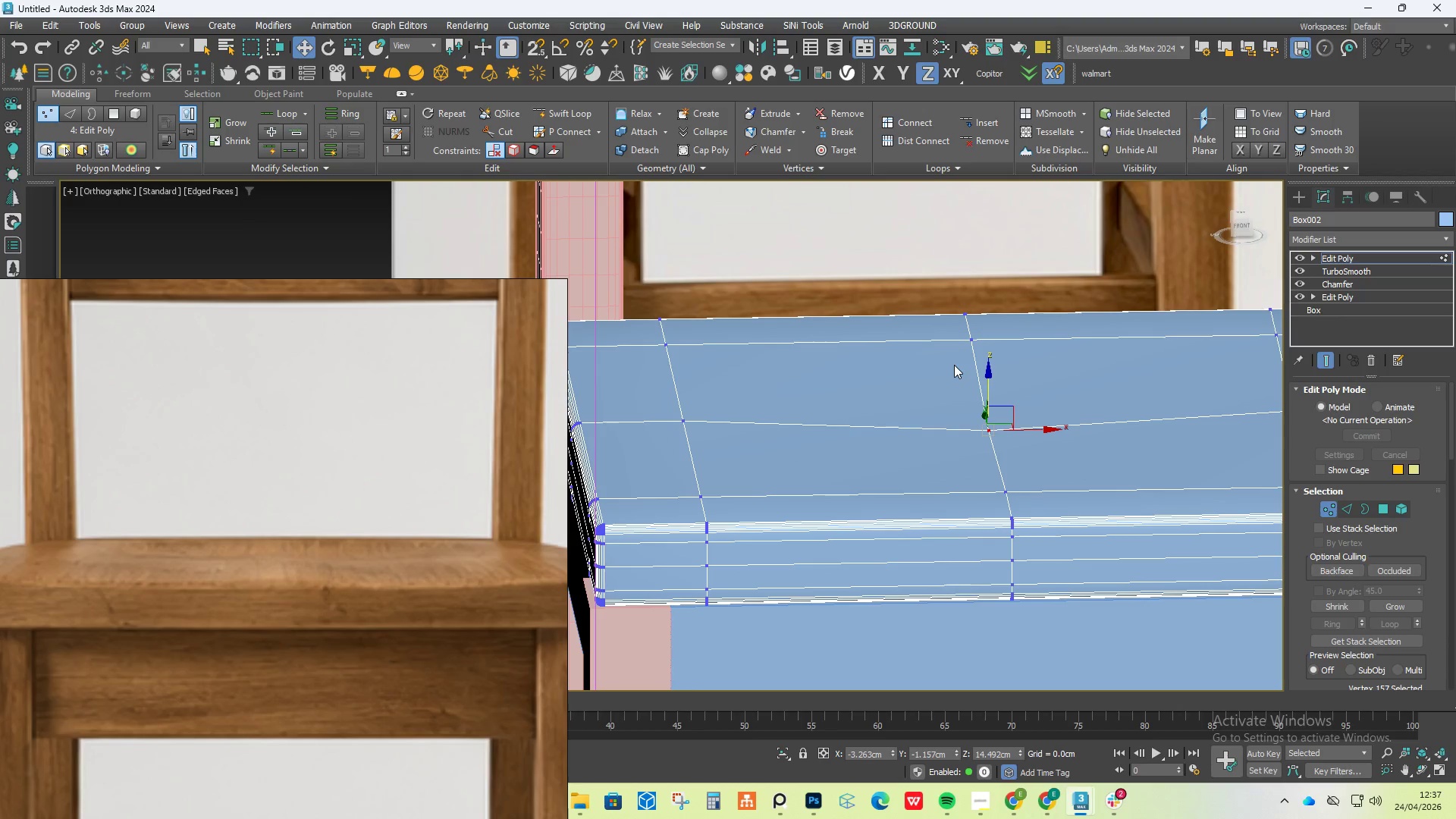 
key(Control+ControlLeft)
 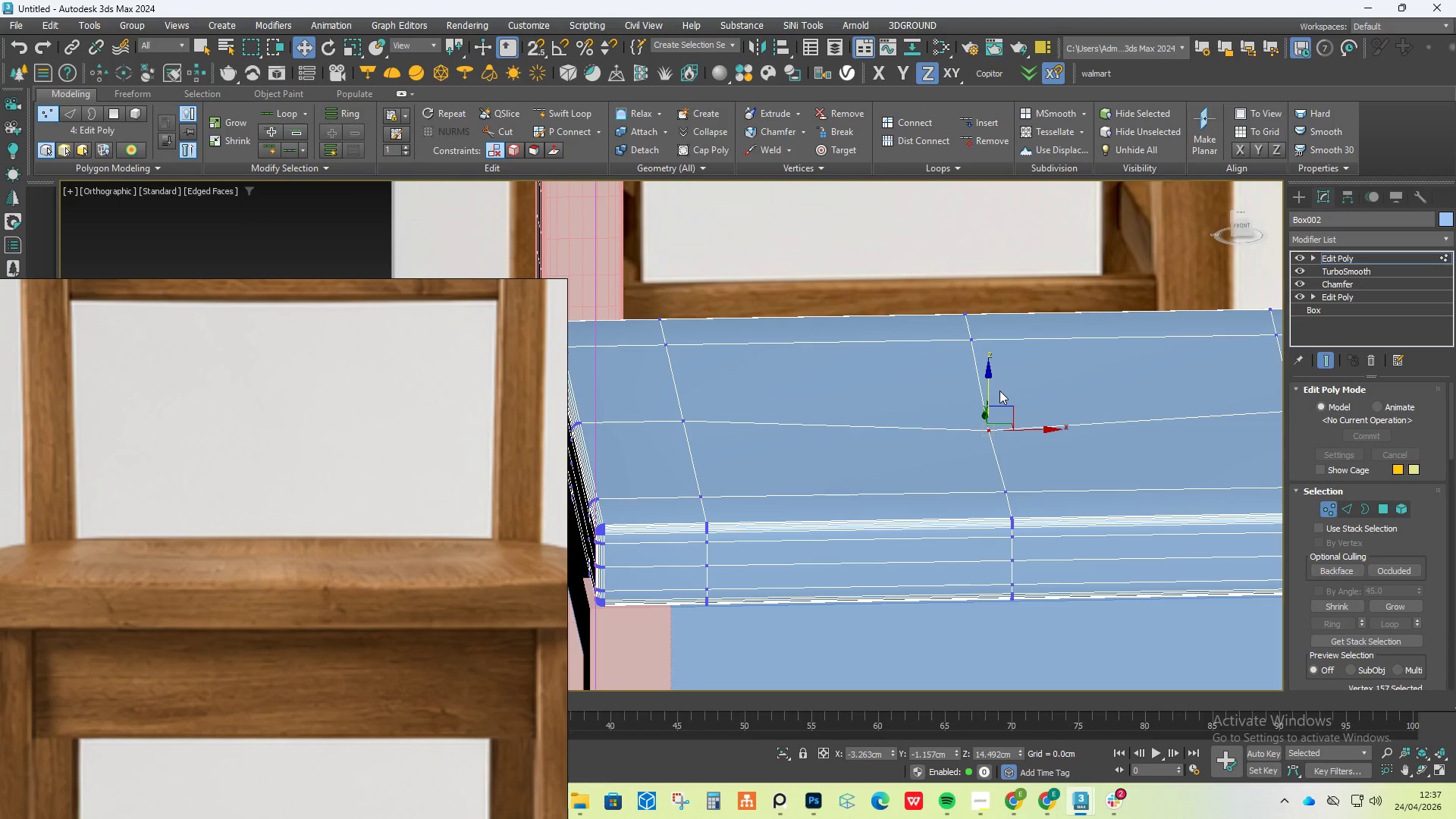 
key(Control+Z)
 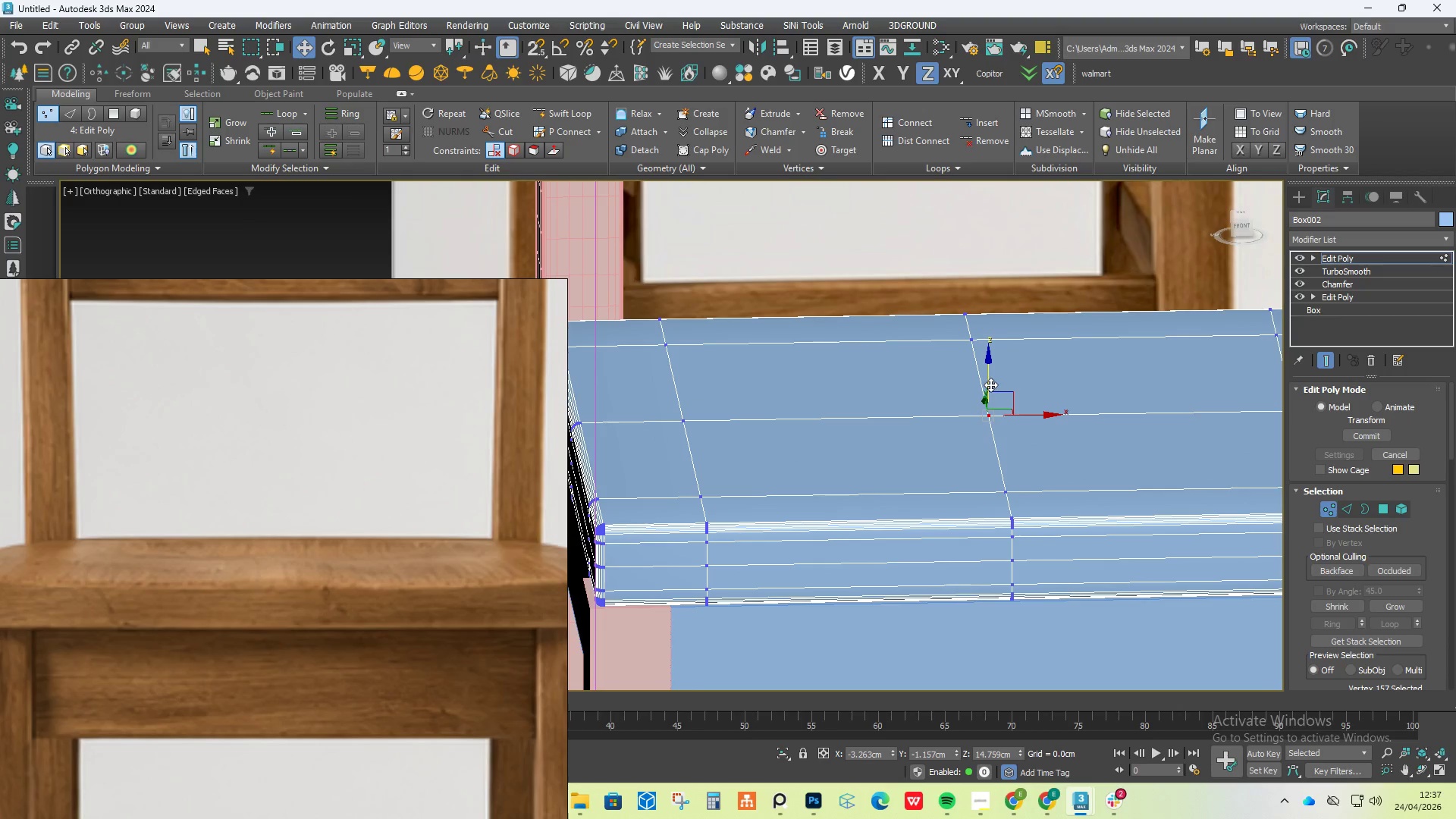 
left_click_drag(start_coordinate=[990, 381], to_coordinate=[990, 388])
 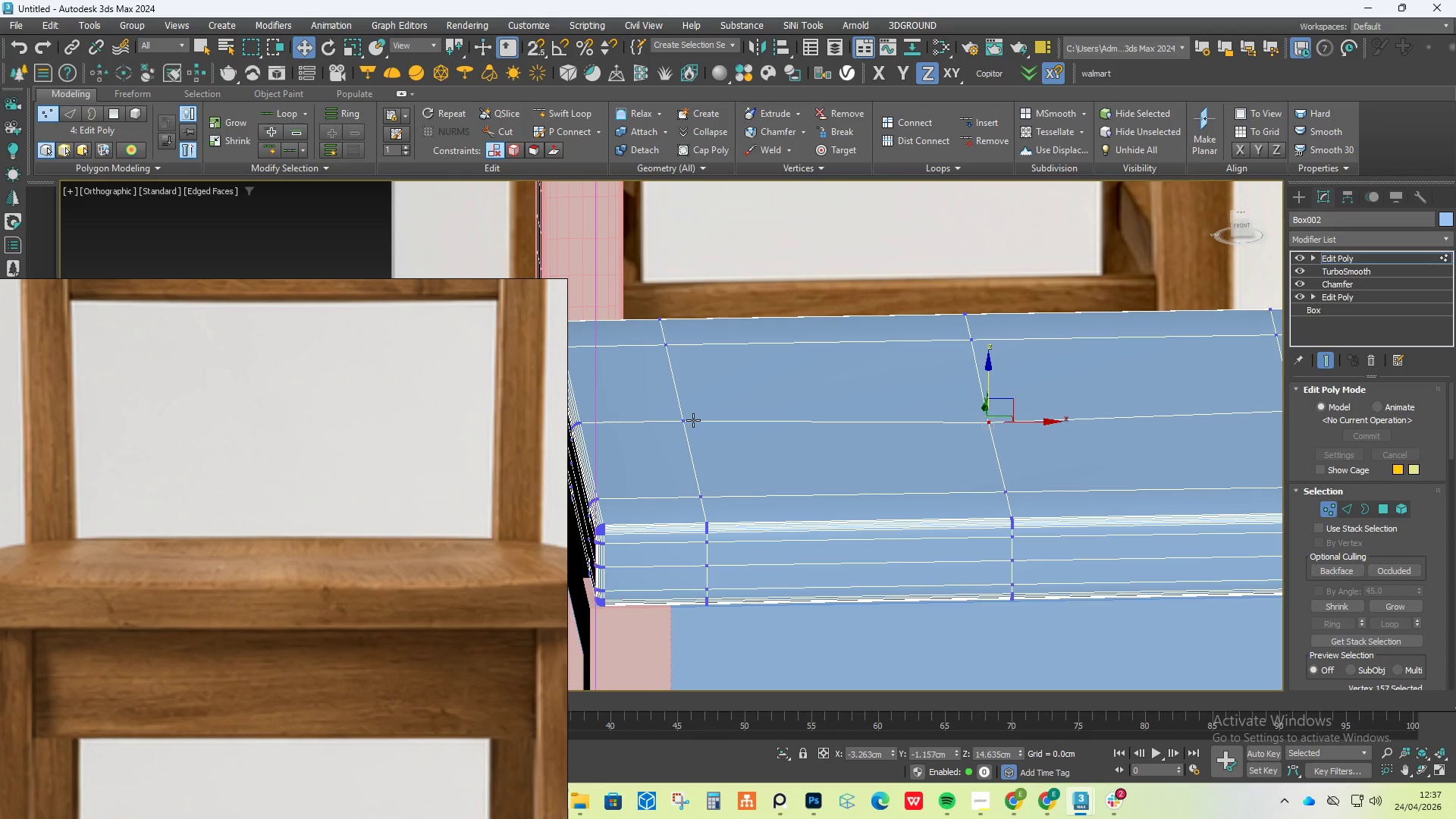 
left_click([693, 420])
 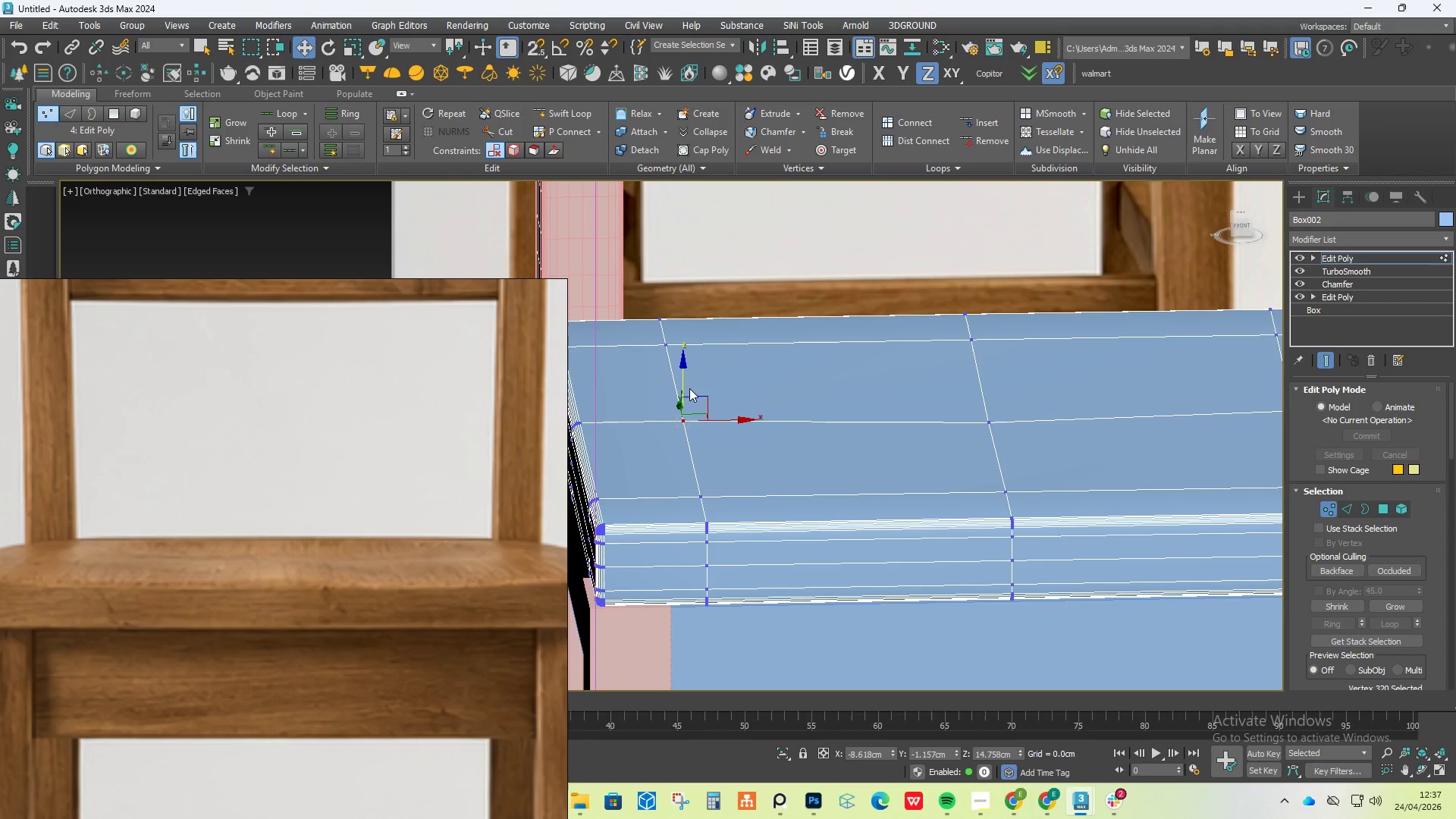 
left_click_drag(start_coordinate=[689, 381], to_coordinate=[689, 372])
 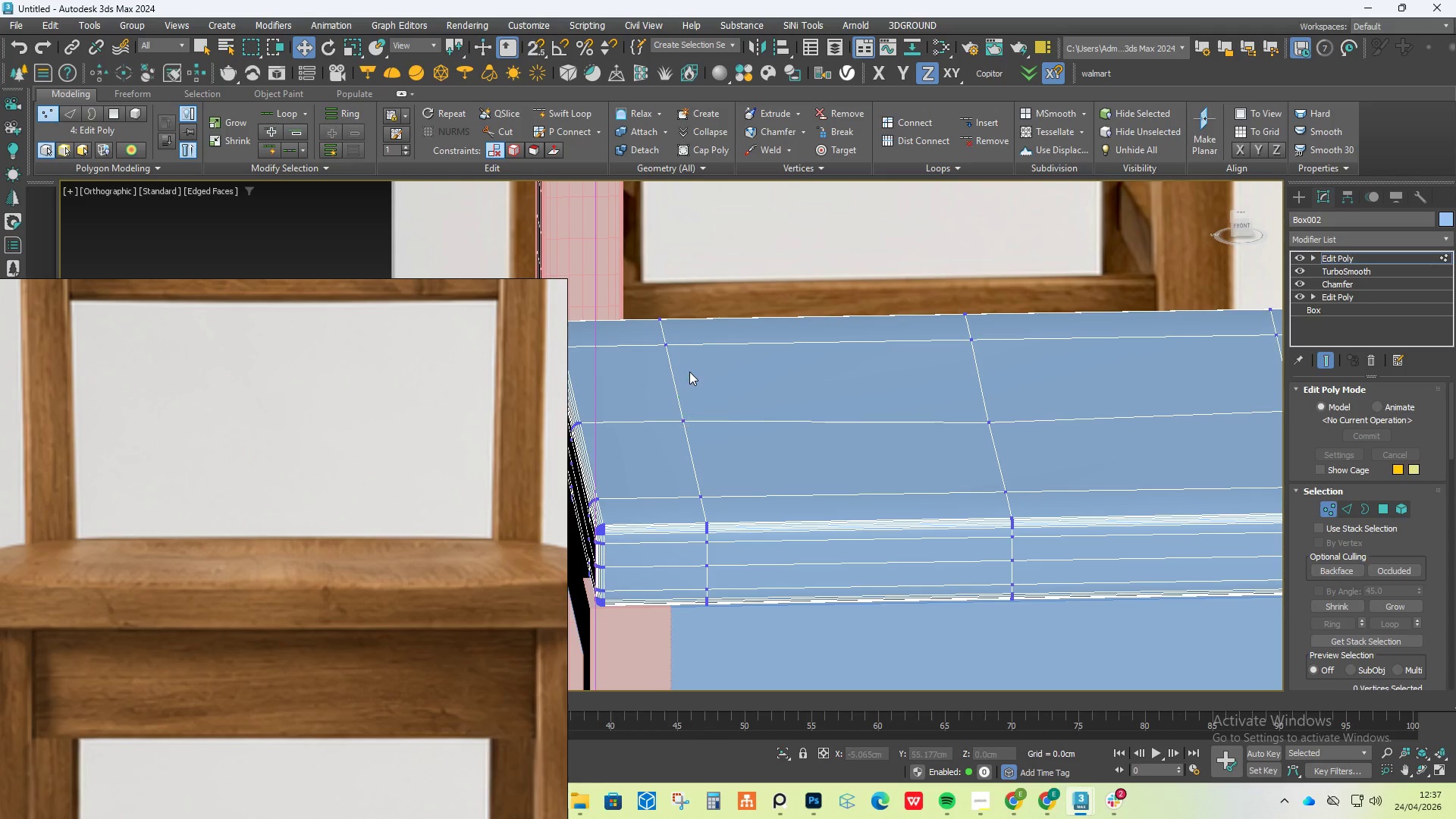 
key(Control+ControlLeft)
 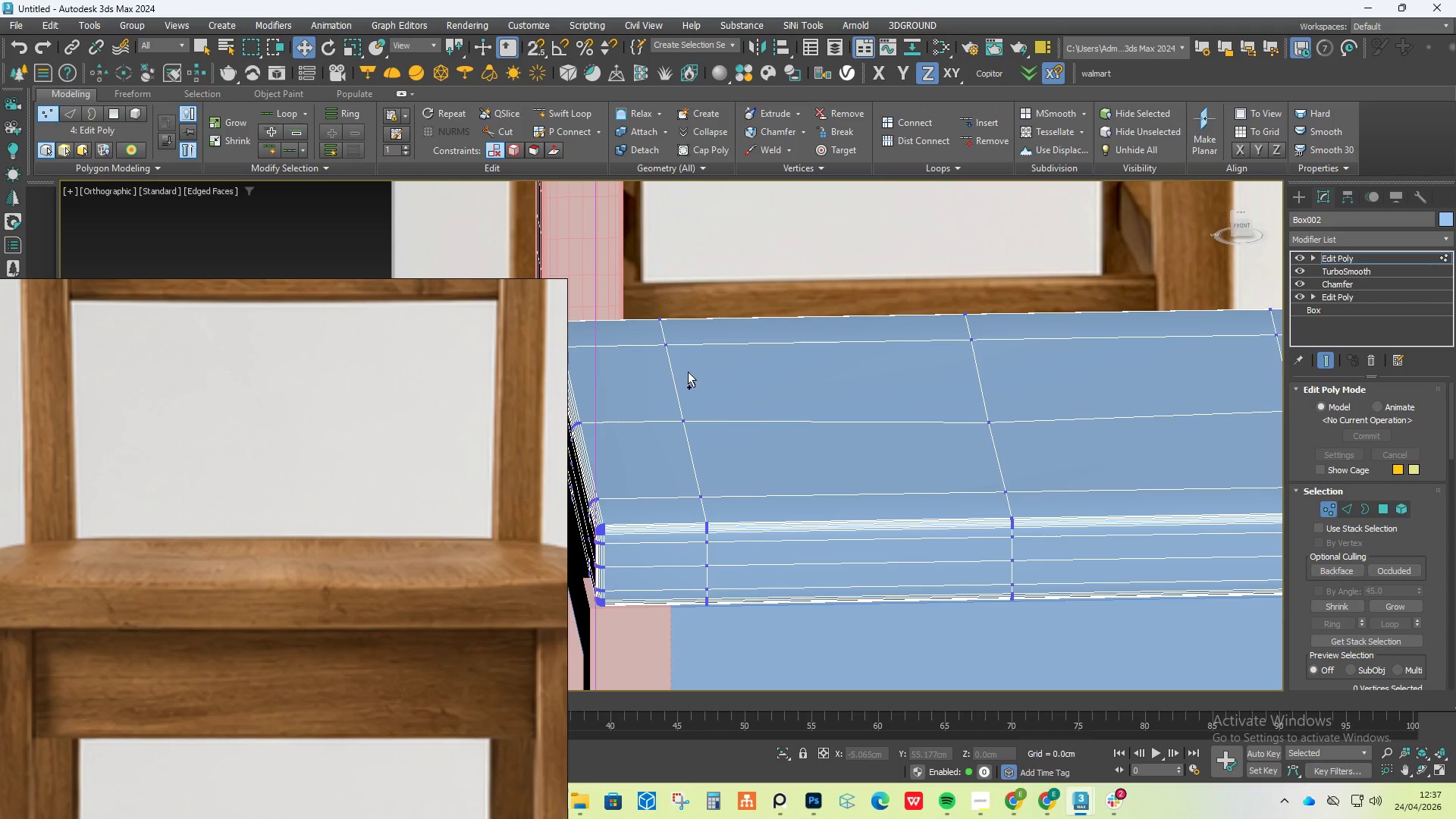 
key(Control+Z)
 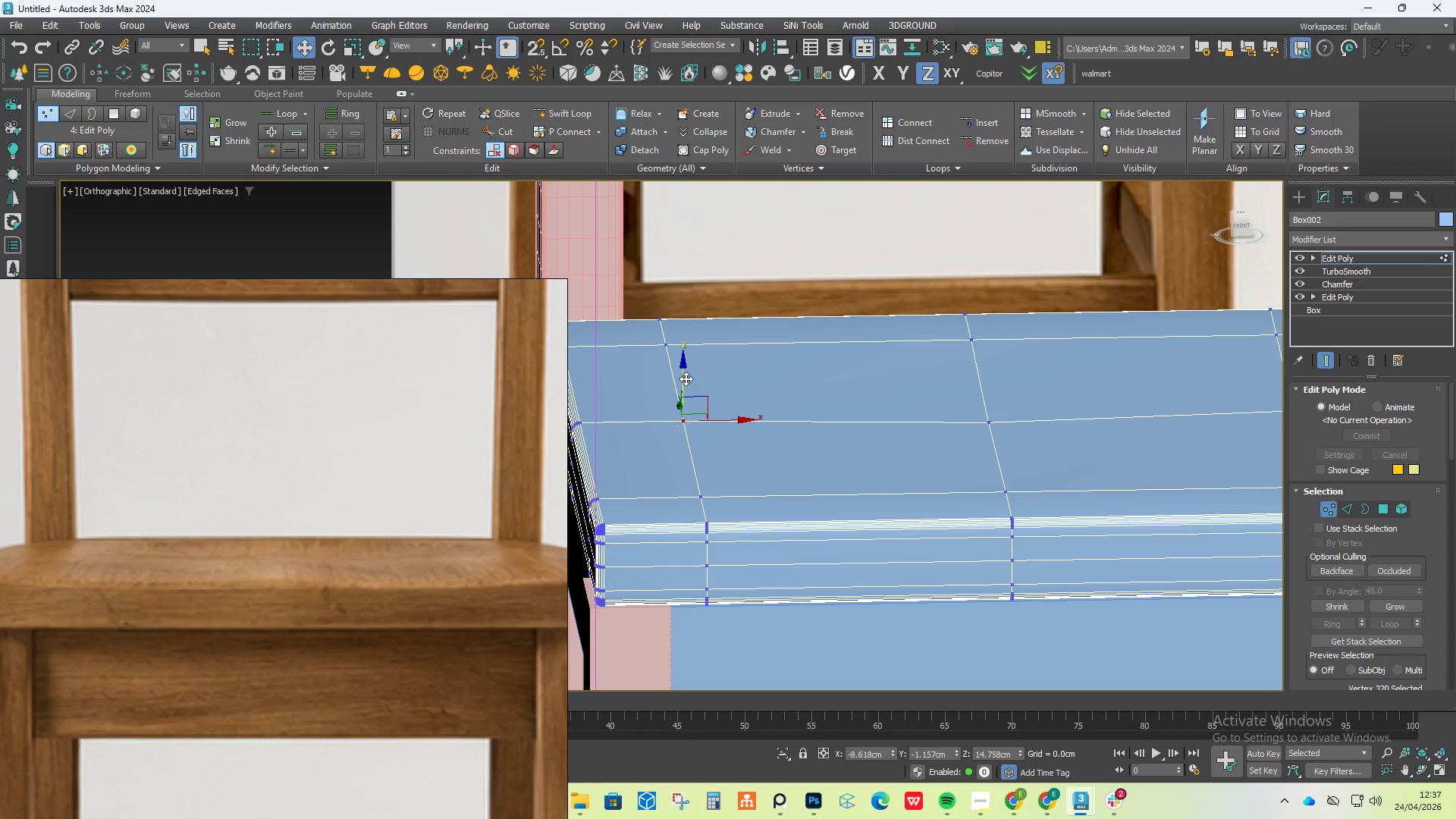 
hold_key(key=ControlLeft, duration=1.12)
 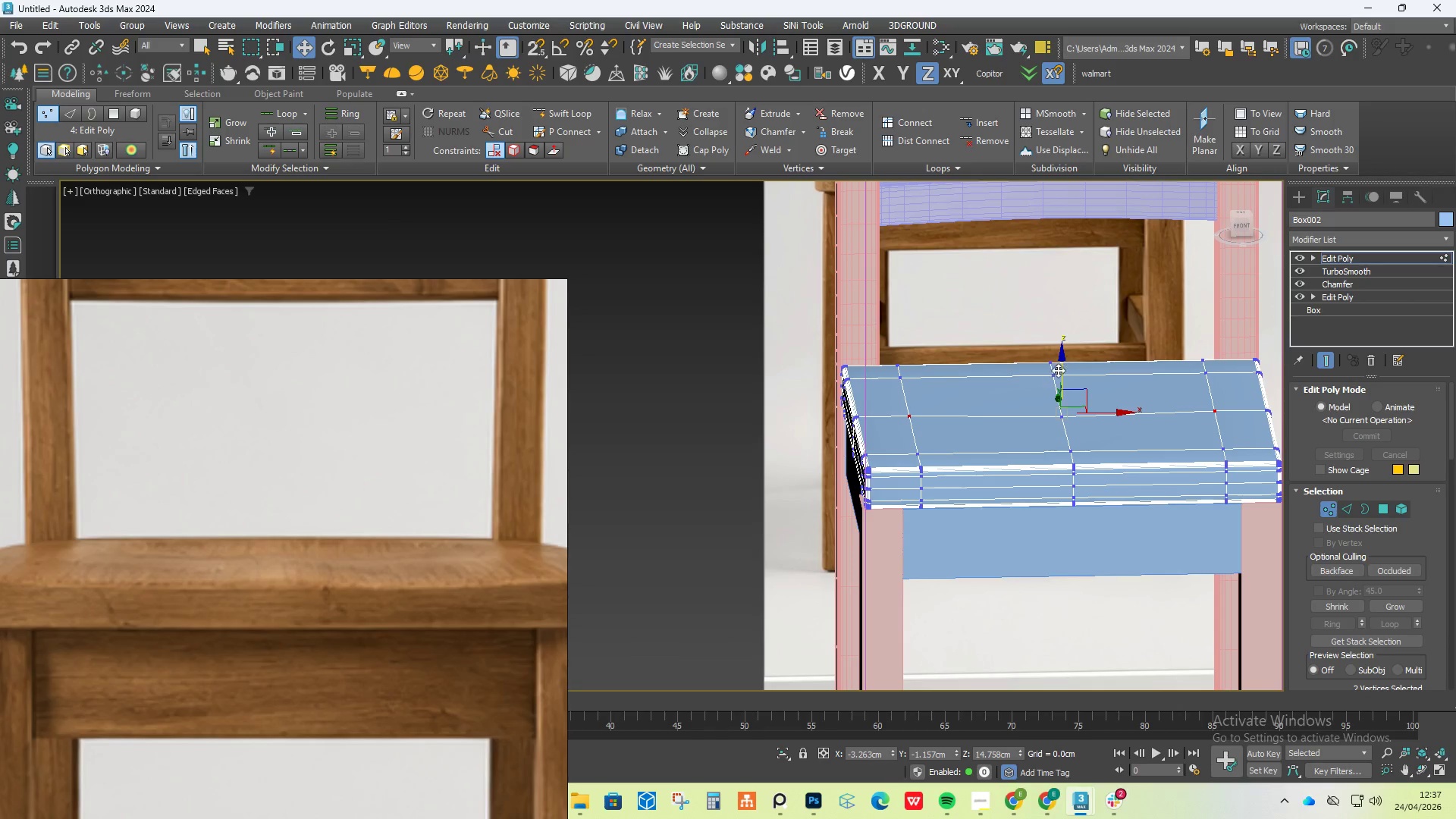 
scroll: coordinate [1131, 410], scroll_direction: down, amount: 2.0
 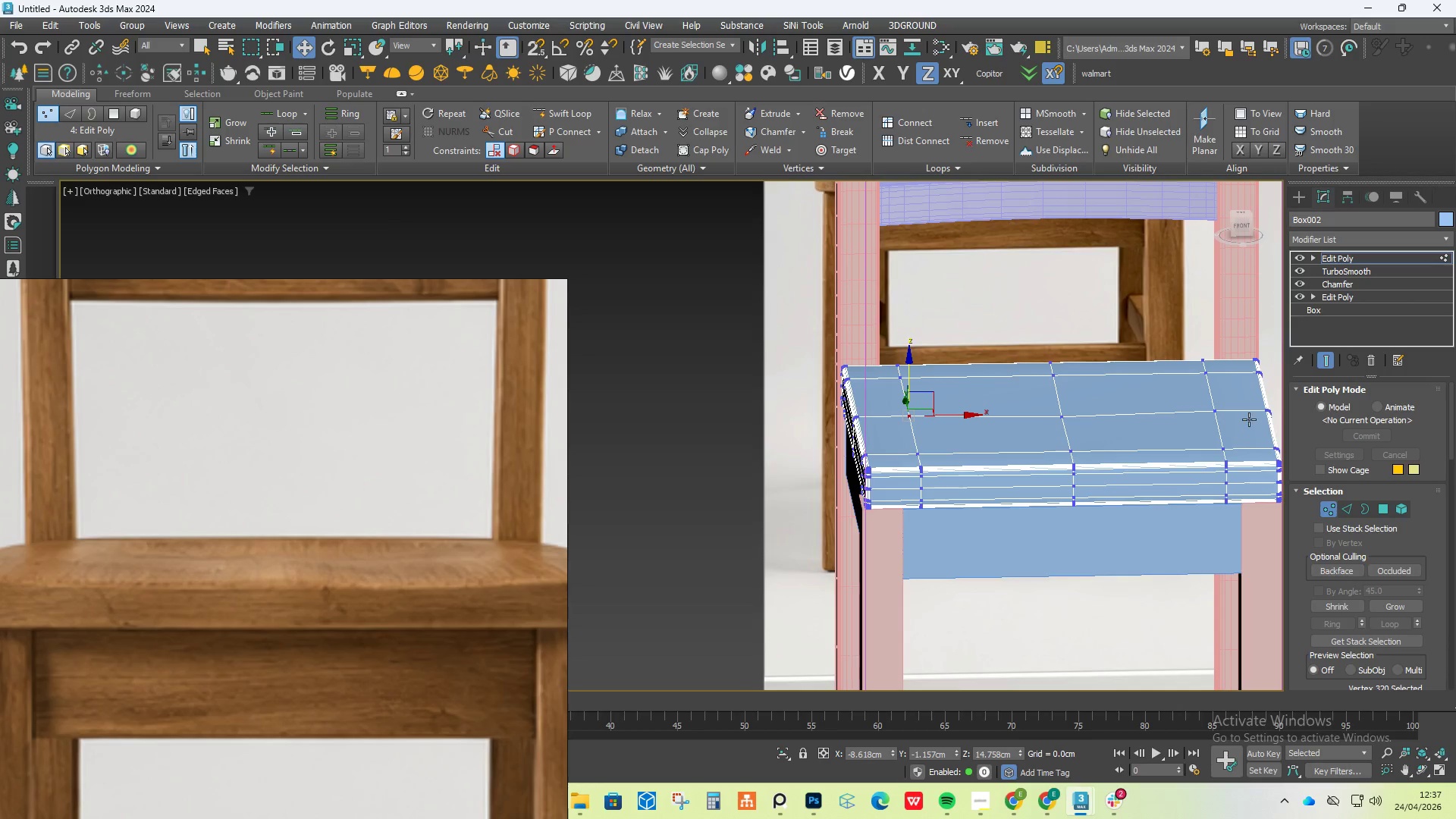 
left_click([1213, 408])
 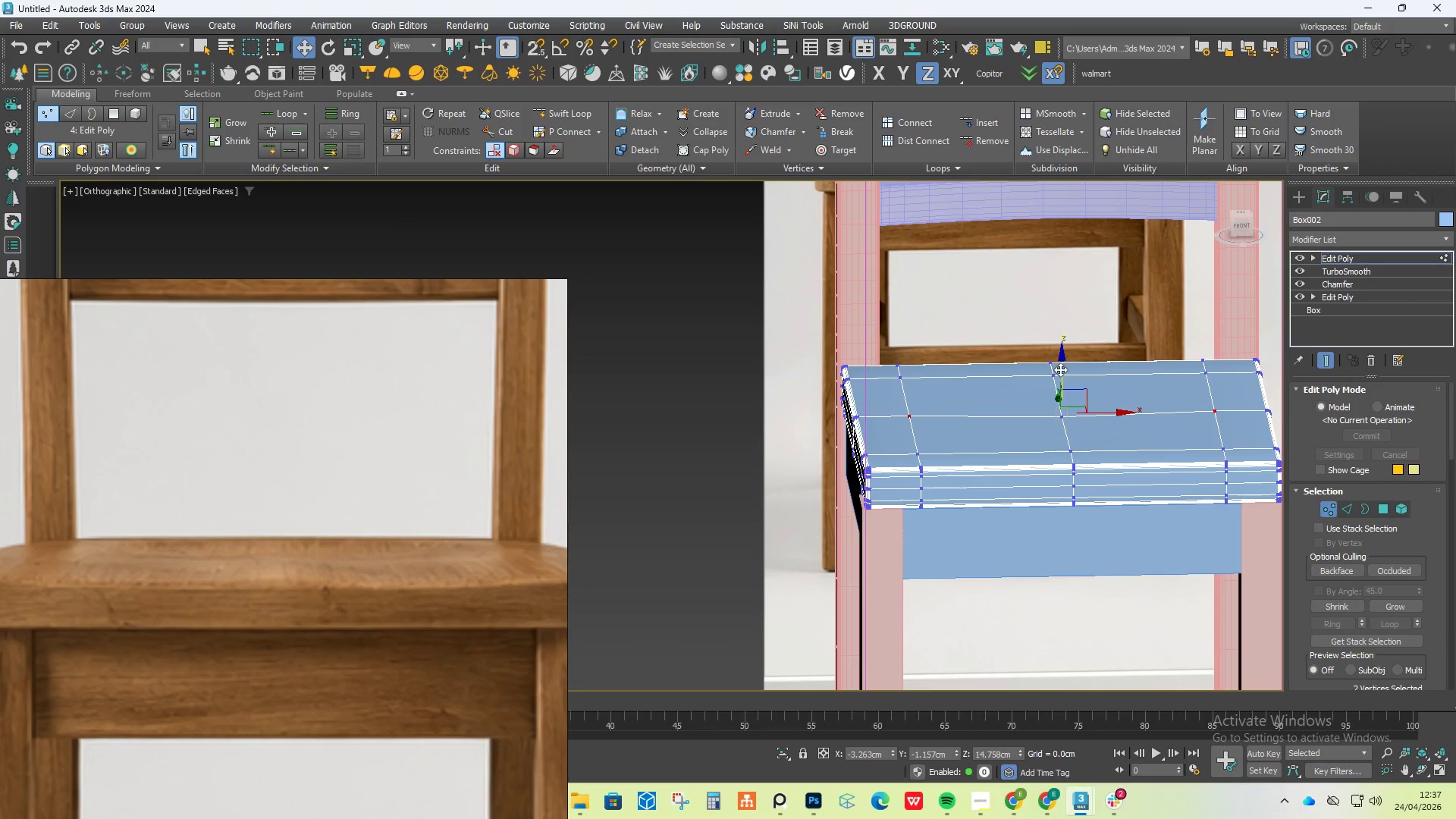 
left_click_drag(start_coordinate=[1060, 369], to_coordinate=[1060, 365])
 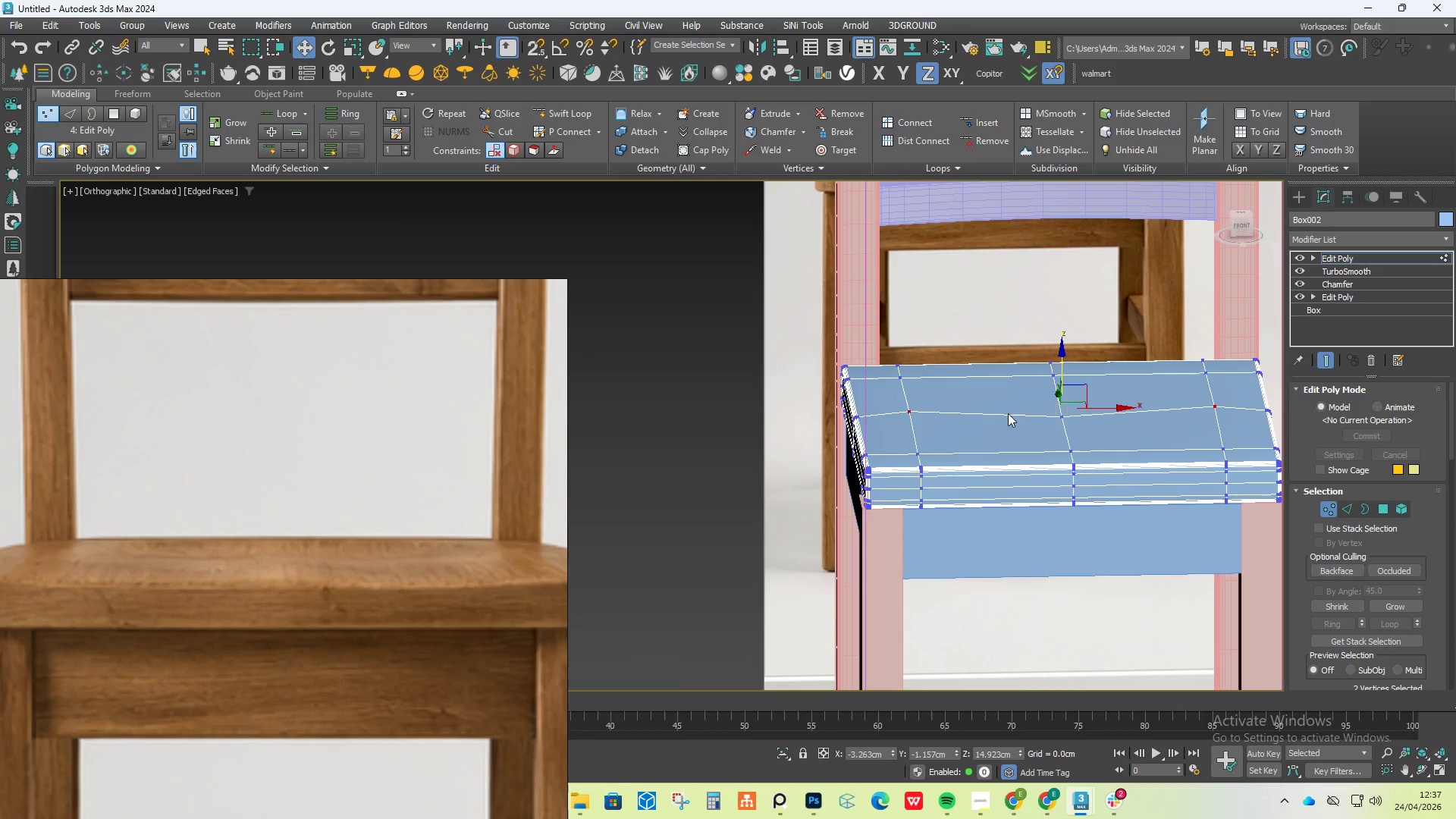 
hold_key(key=AltLeft, duration=1.59)
 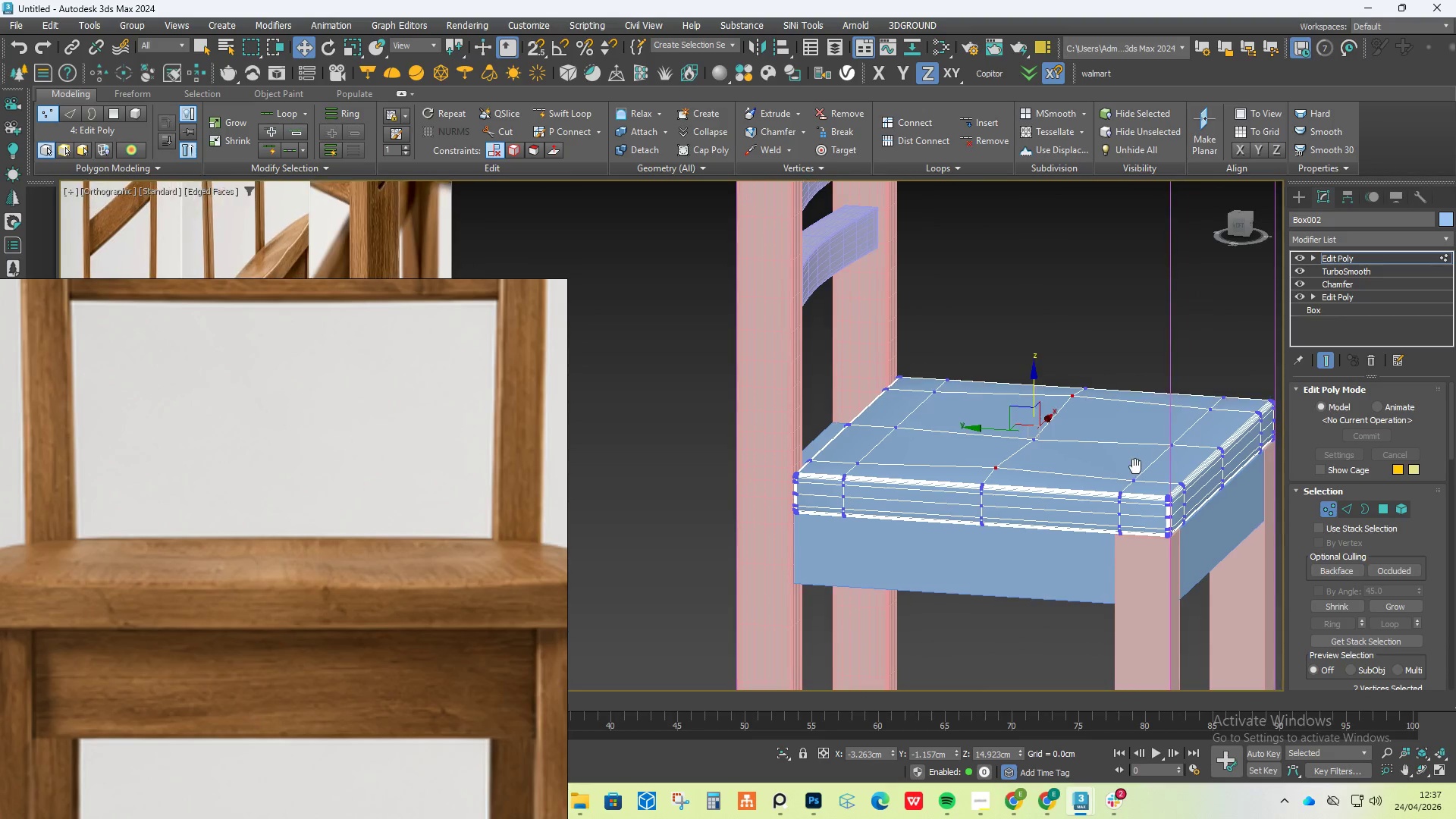 
scroll: coordinate [1140, 478], scroll_direction: up, amount: 1.0
 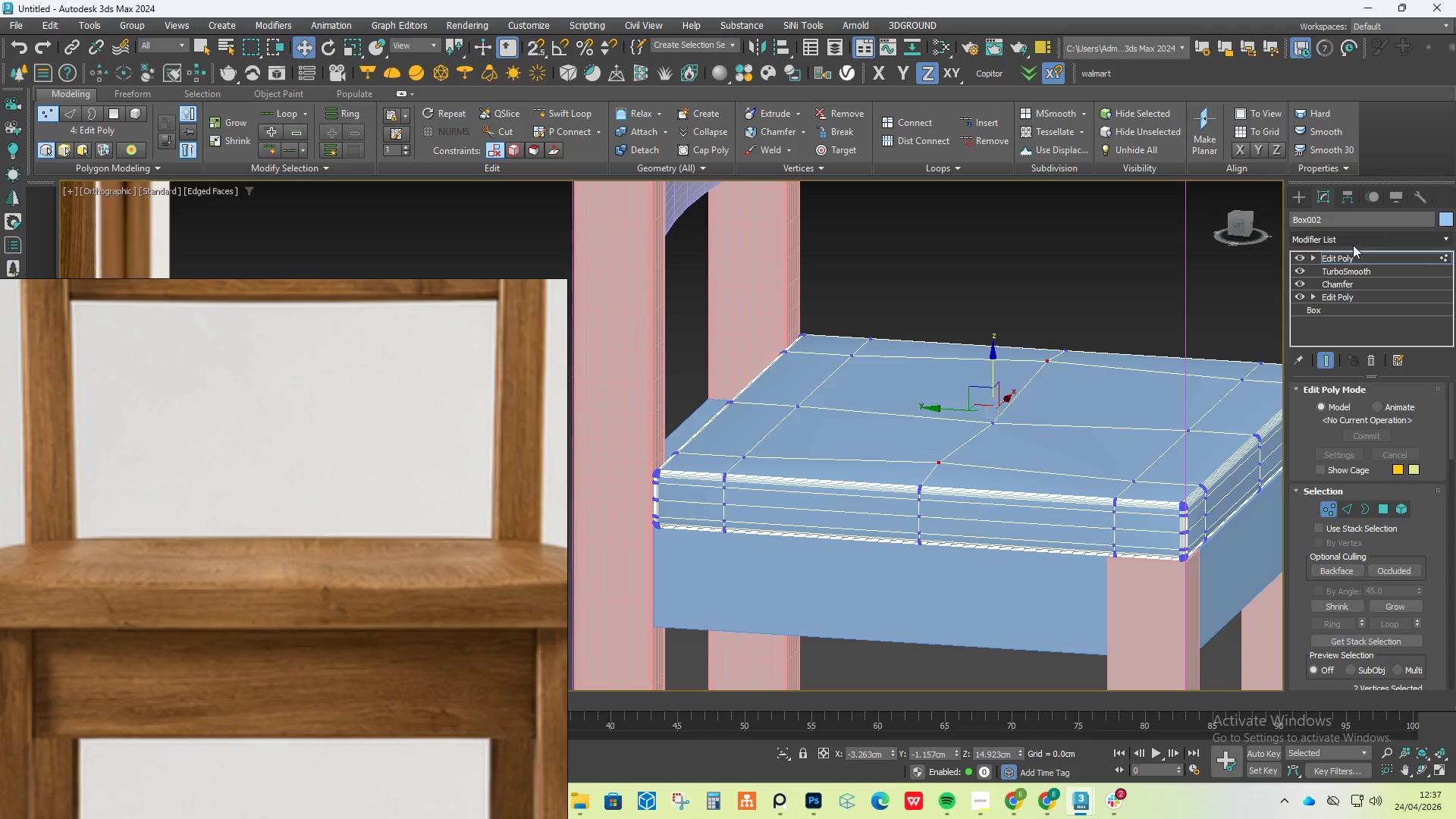 
left_click([1296, 192])
 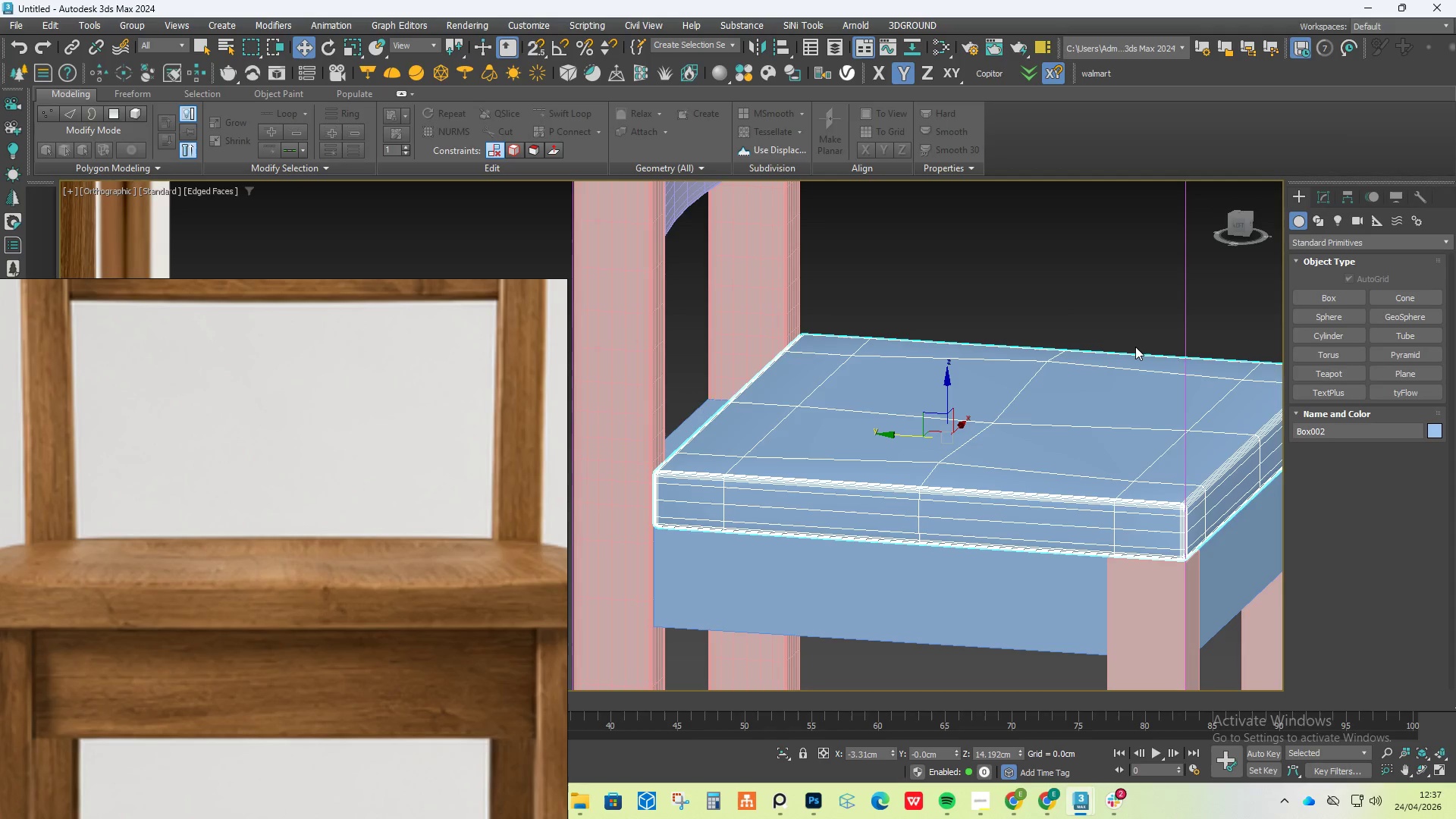 
key(F4)
 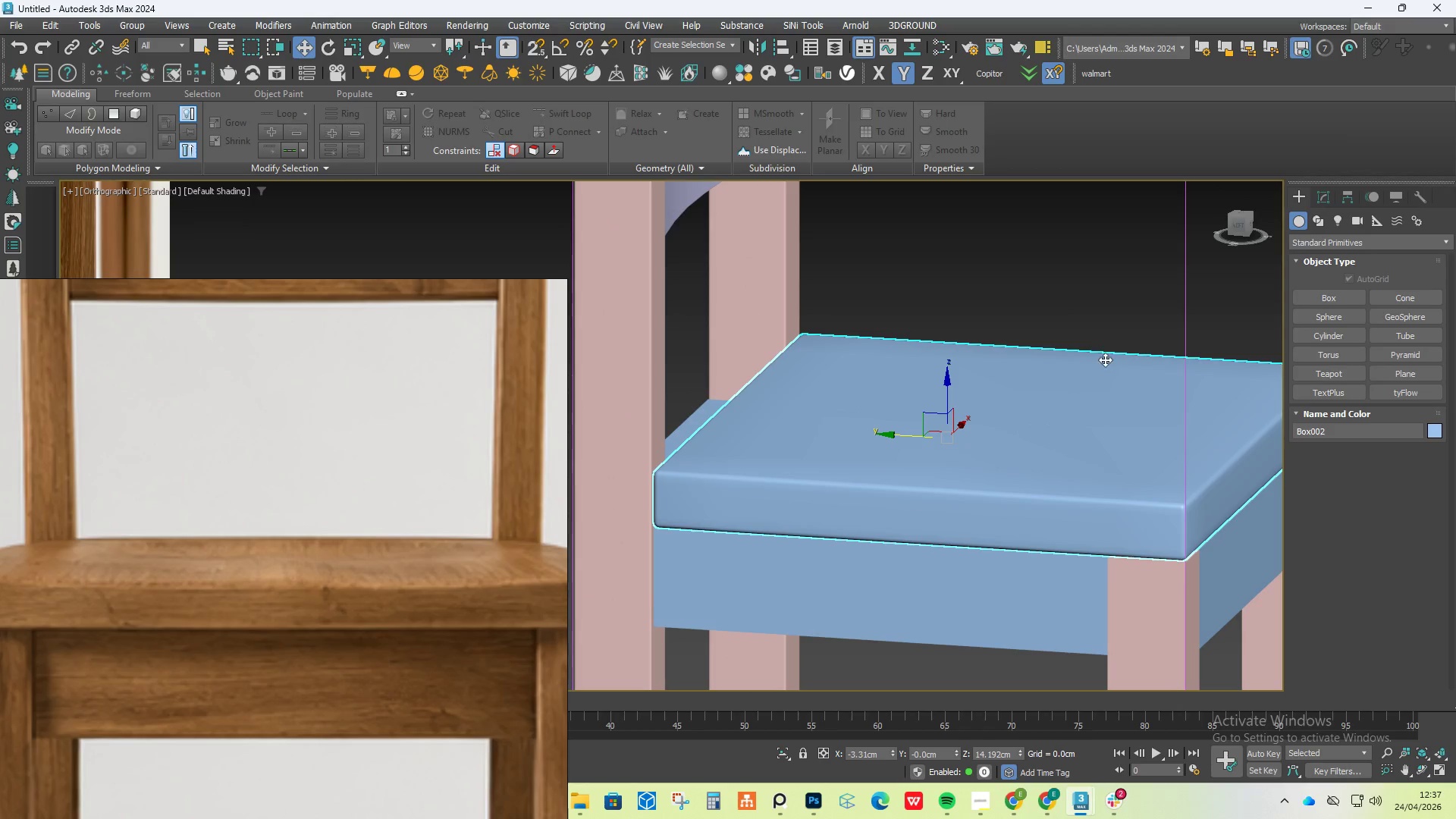 
hold_key(key=AltLeft, duration=5.34)
 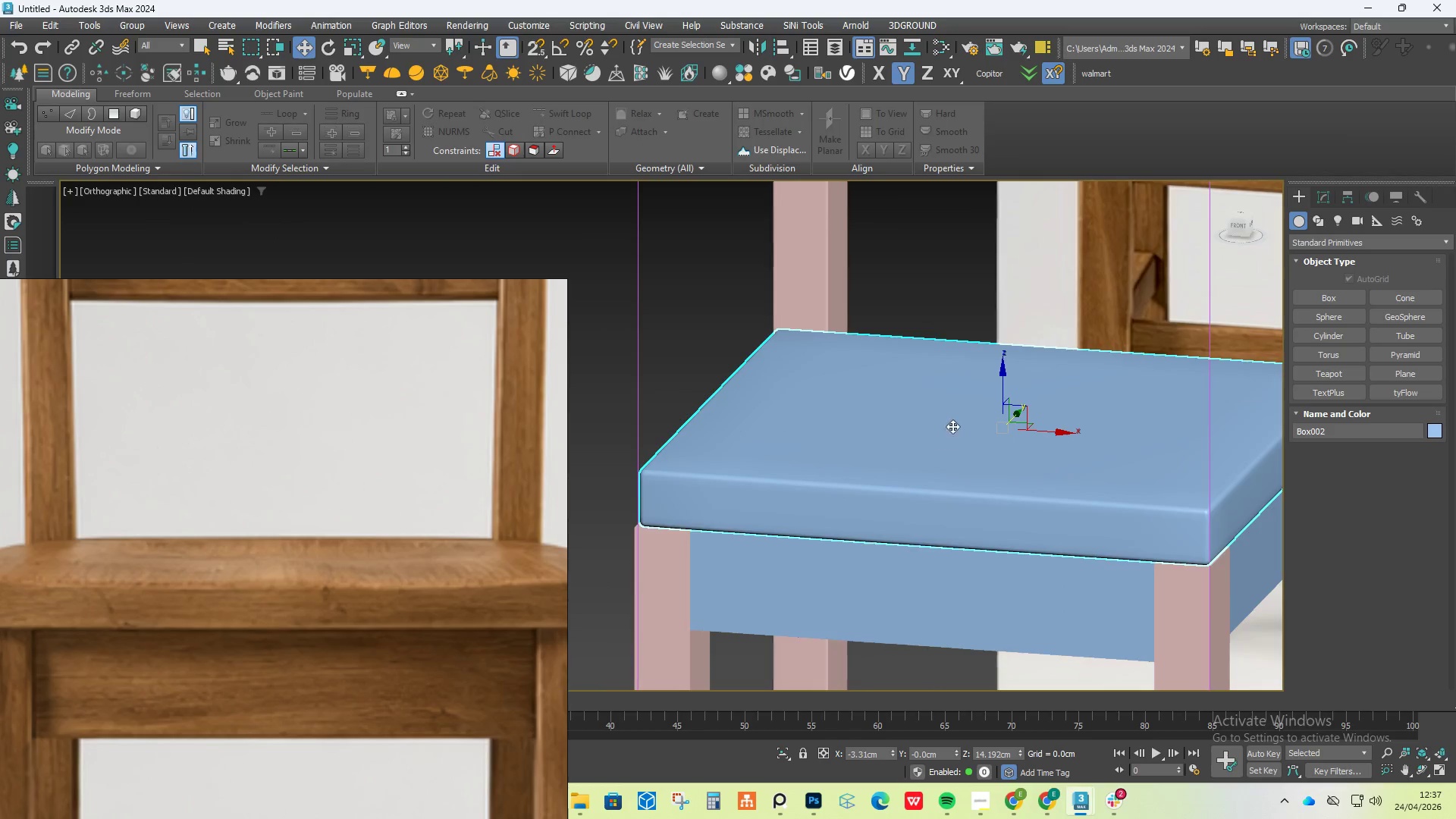 
scroll: coordinate [953, 422], scroll_direction: up, amount: 2.0
 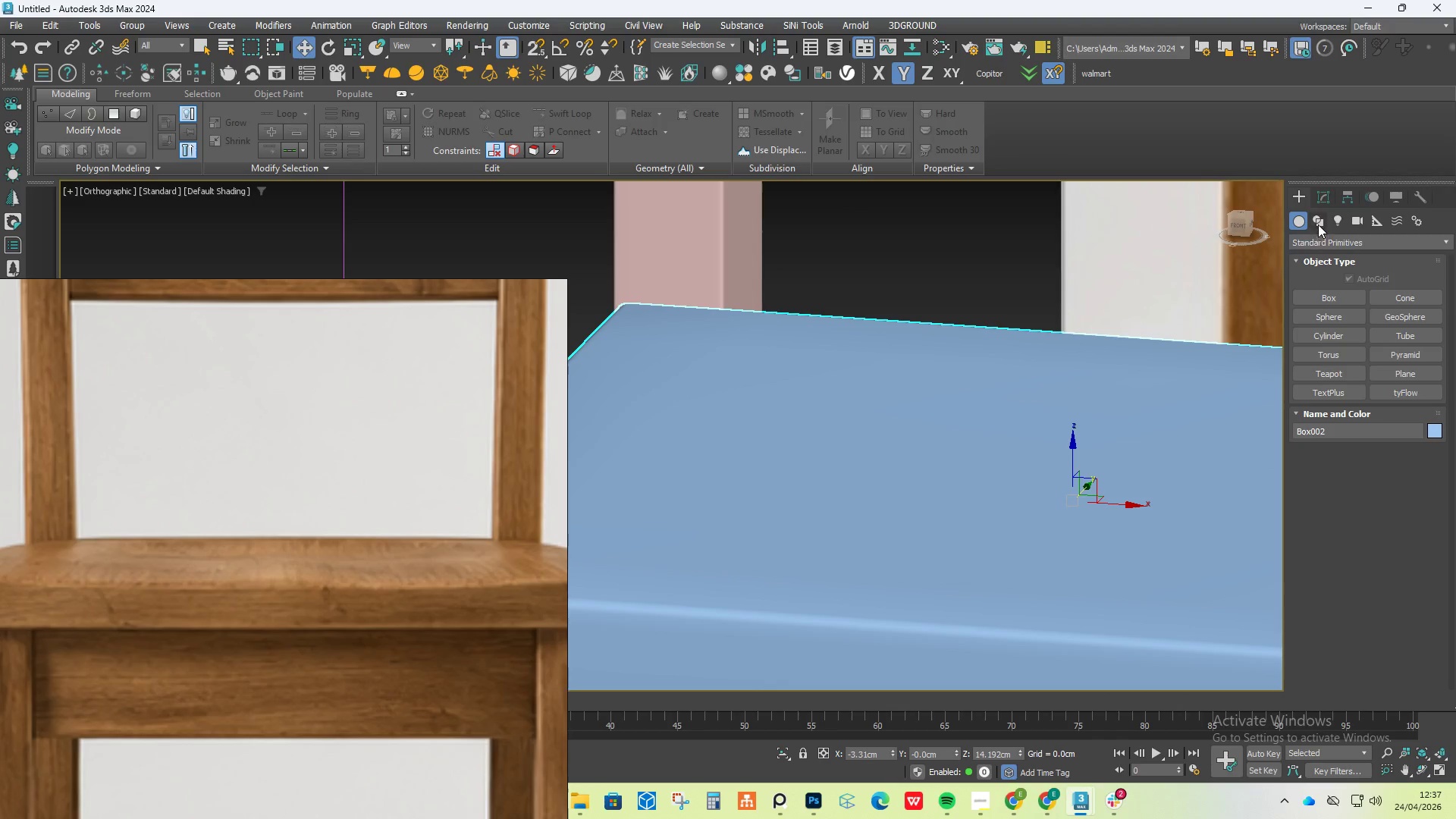 
left_click([1323, 200])
 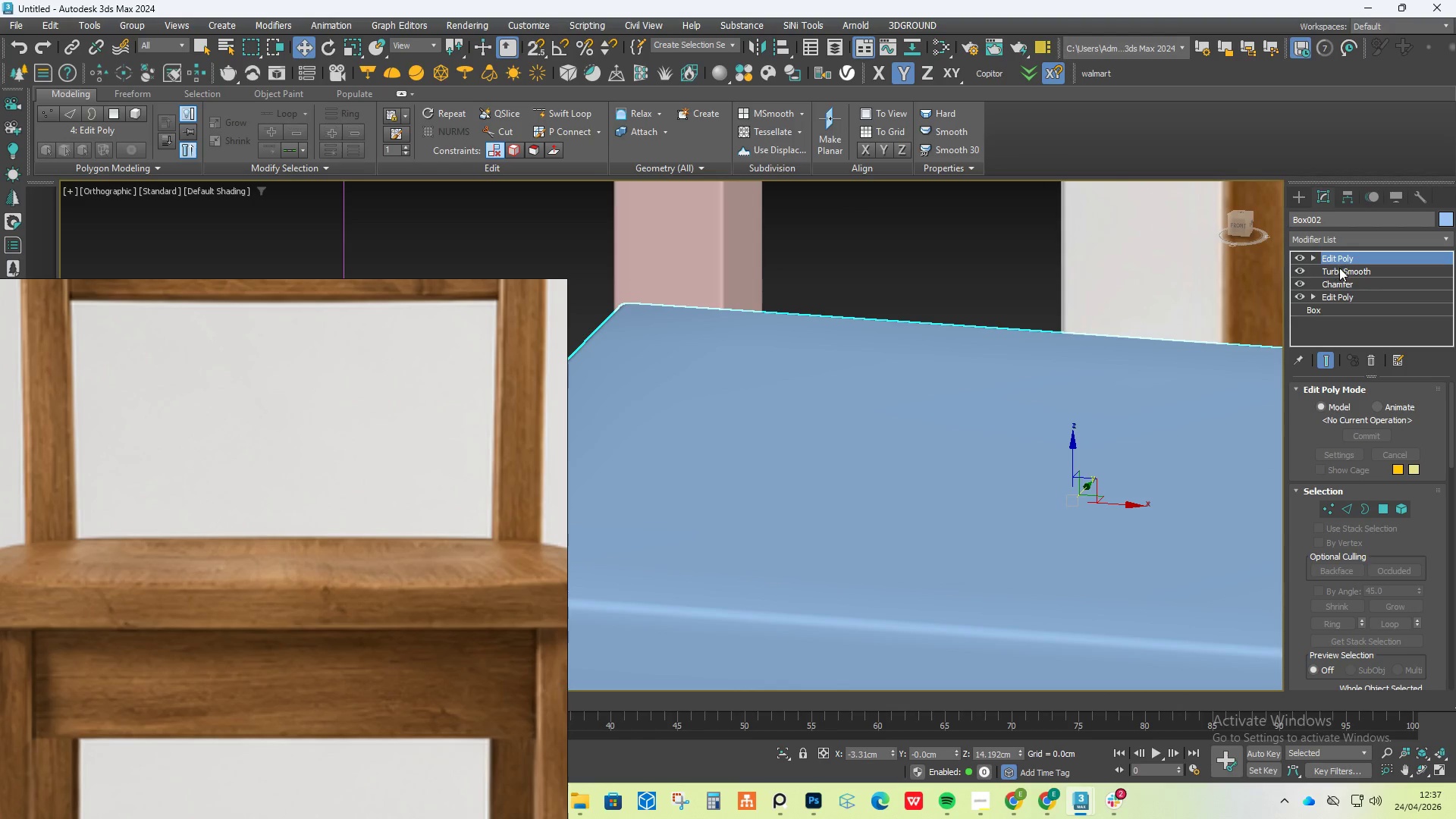 
left_click([1335, 503])
 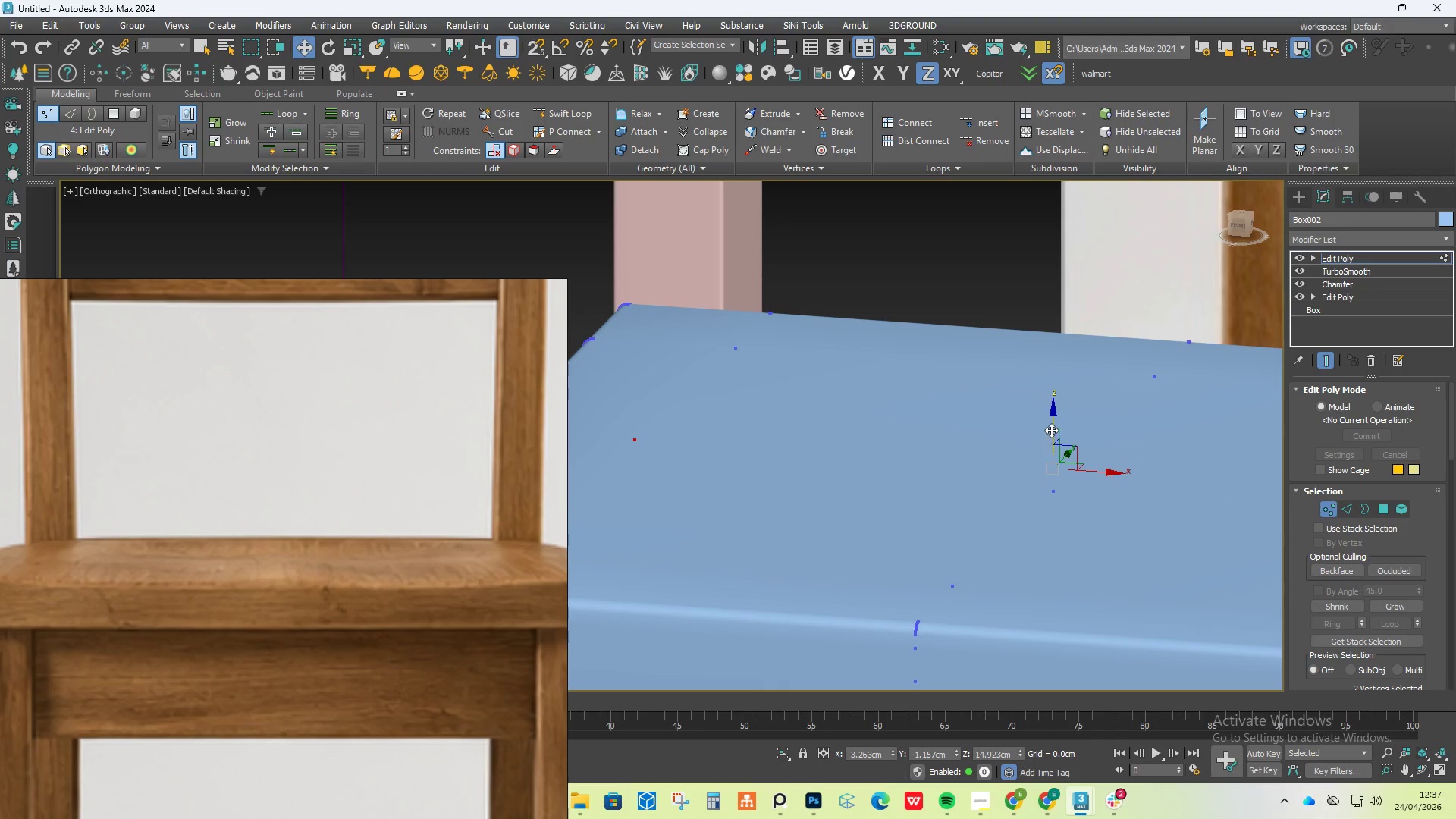 
left_click_drag(start_coordinate=[1053, 422], to_coordinate=[1053, 412])
 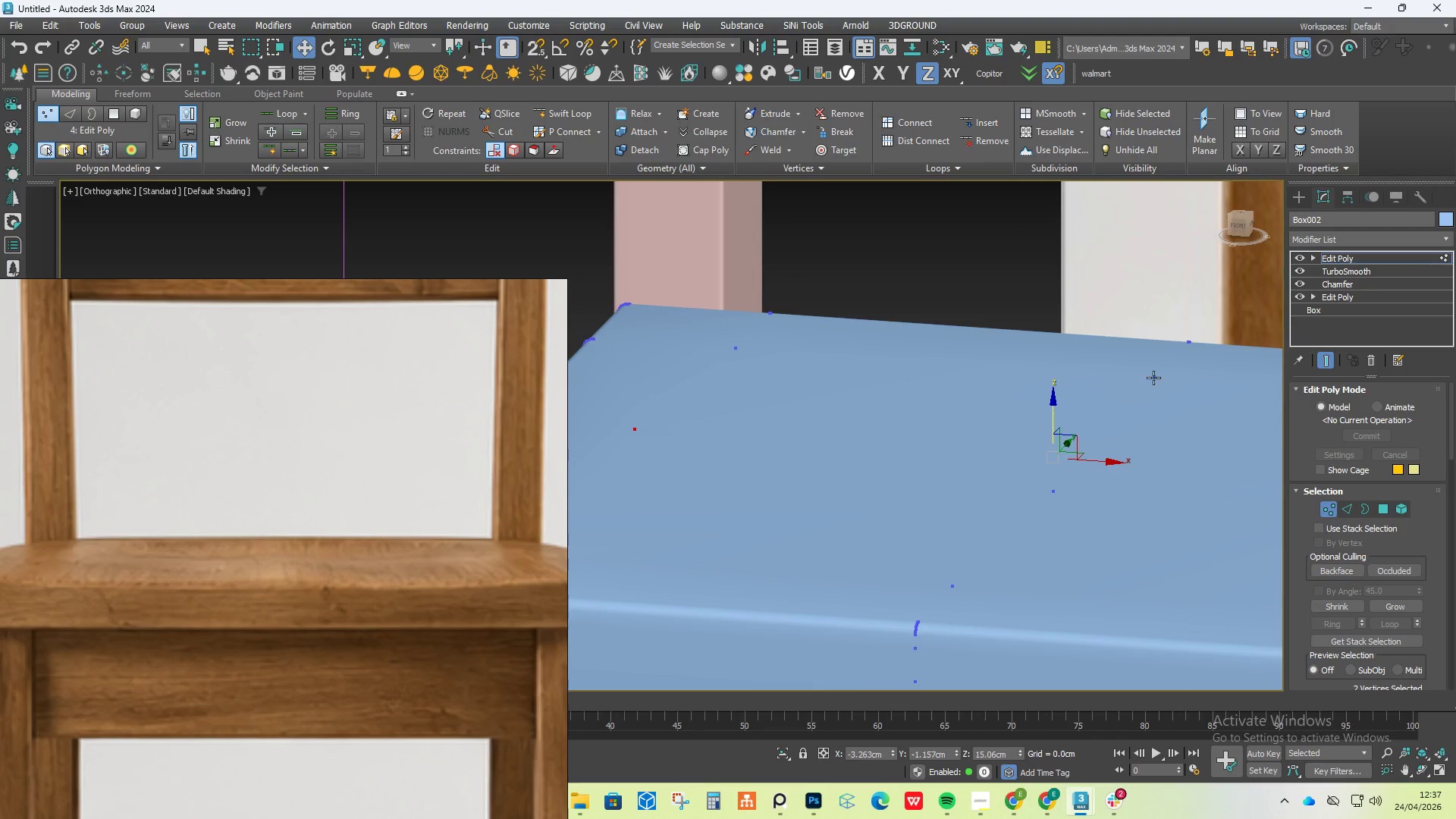 
left_click([1155, 374])
 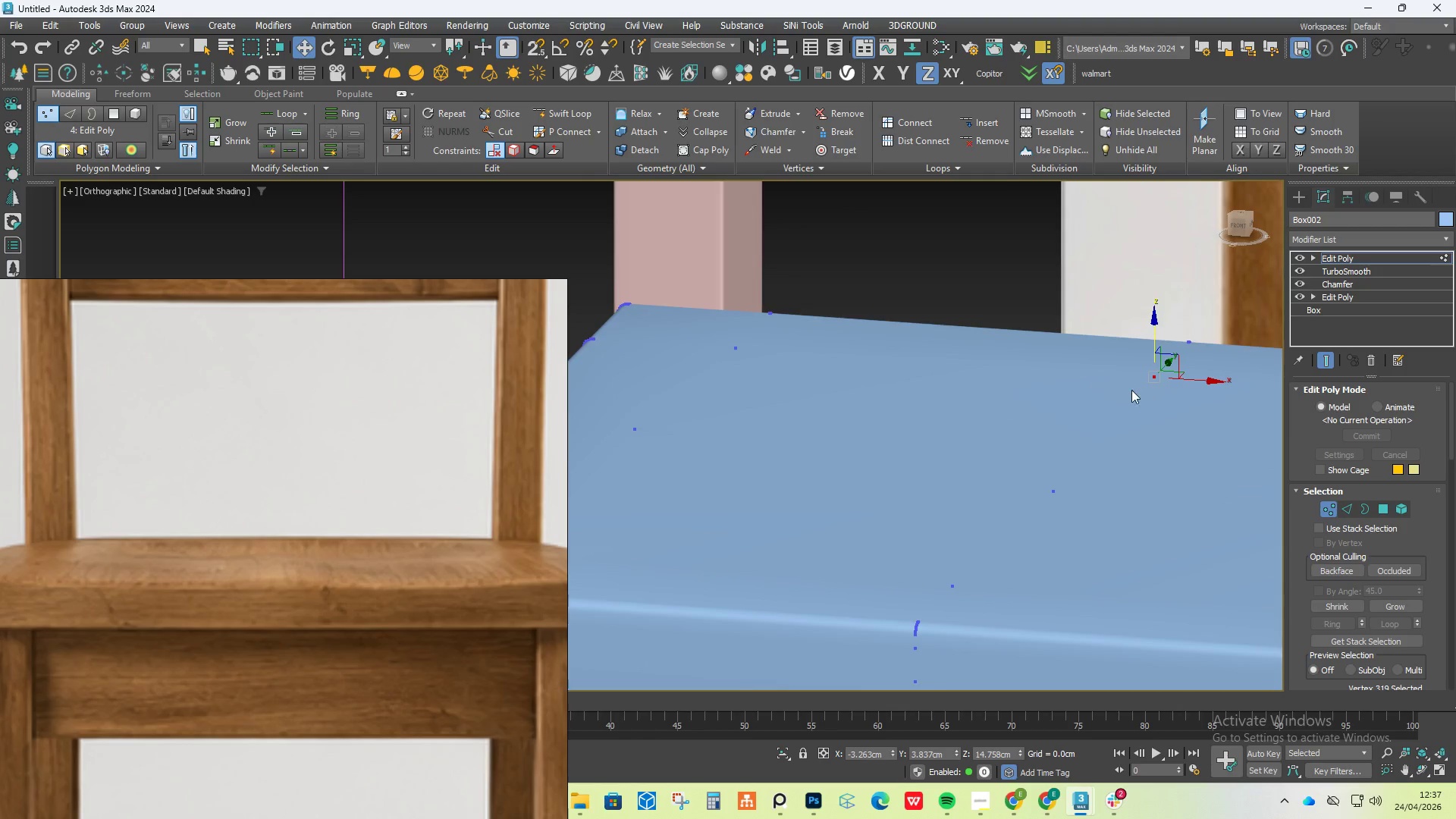 
hold_key(key=ControlLeft, duration=0.64)
 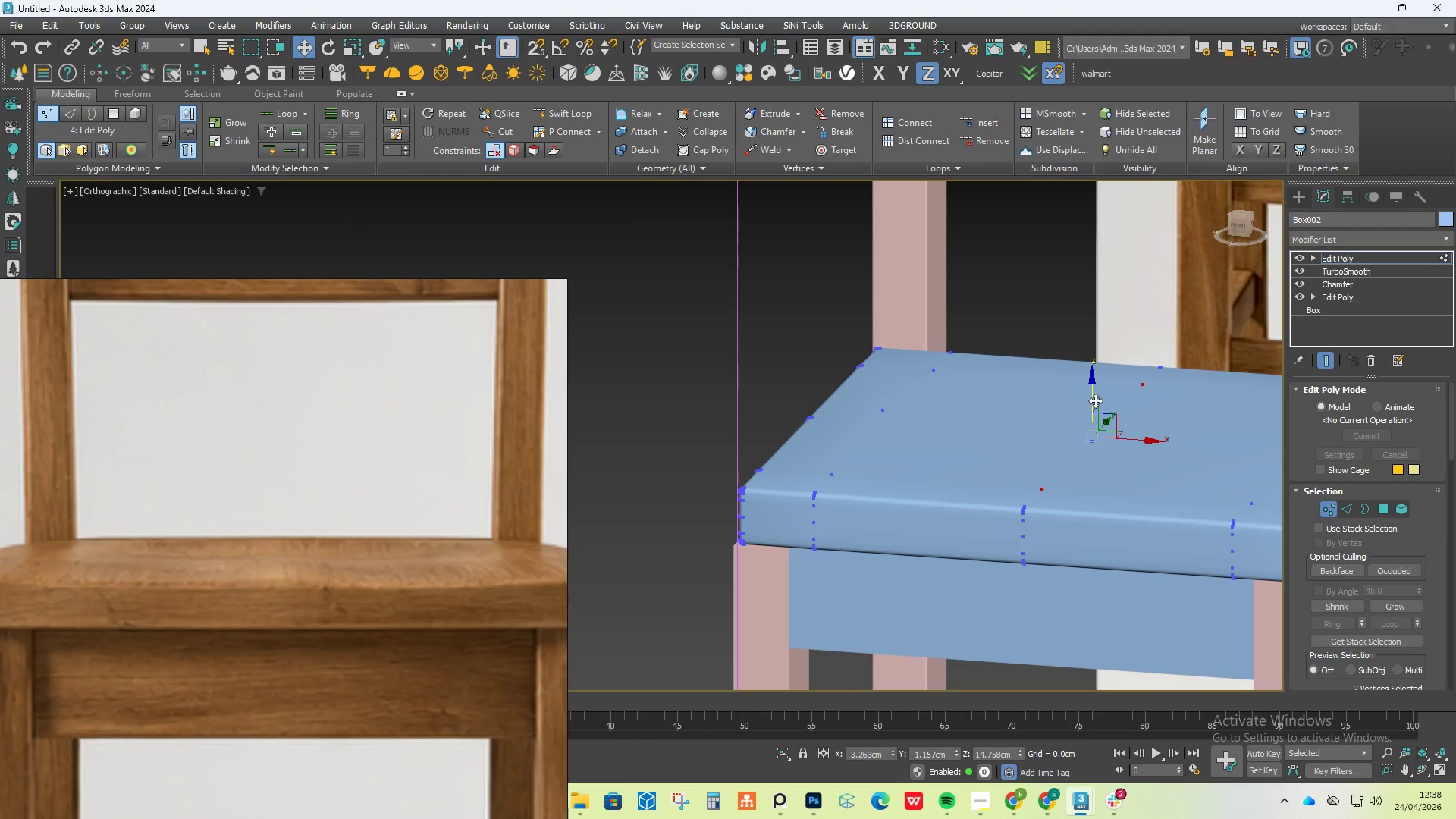 
scroll: coordinate [1130, 392], scroll_direction: down, amount: 2.0
 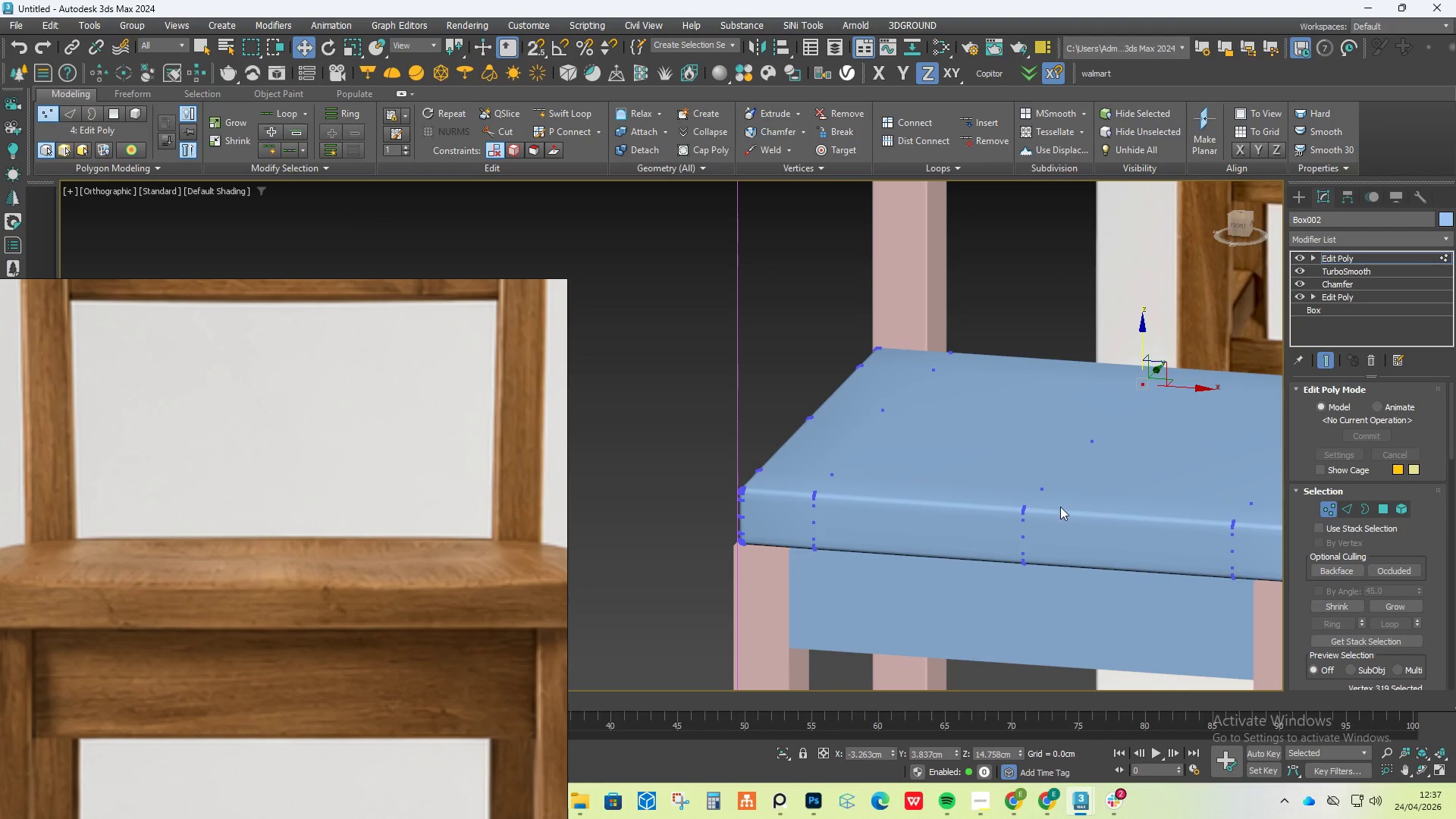 
left_click([1050, 486])
 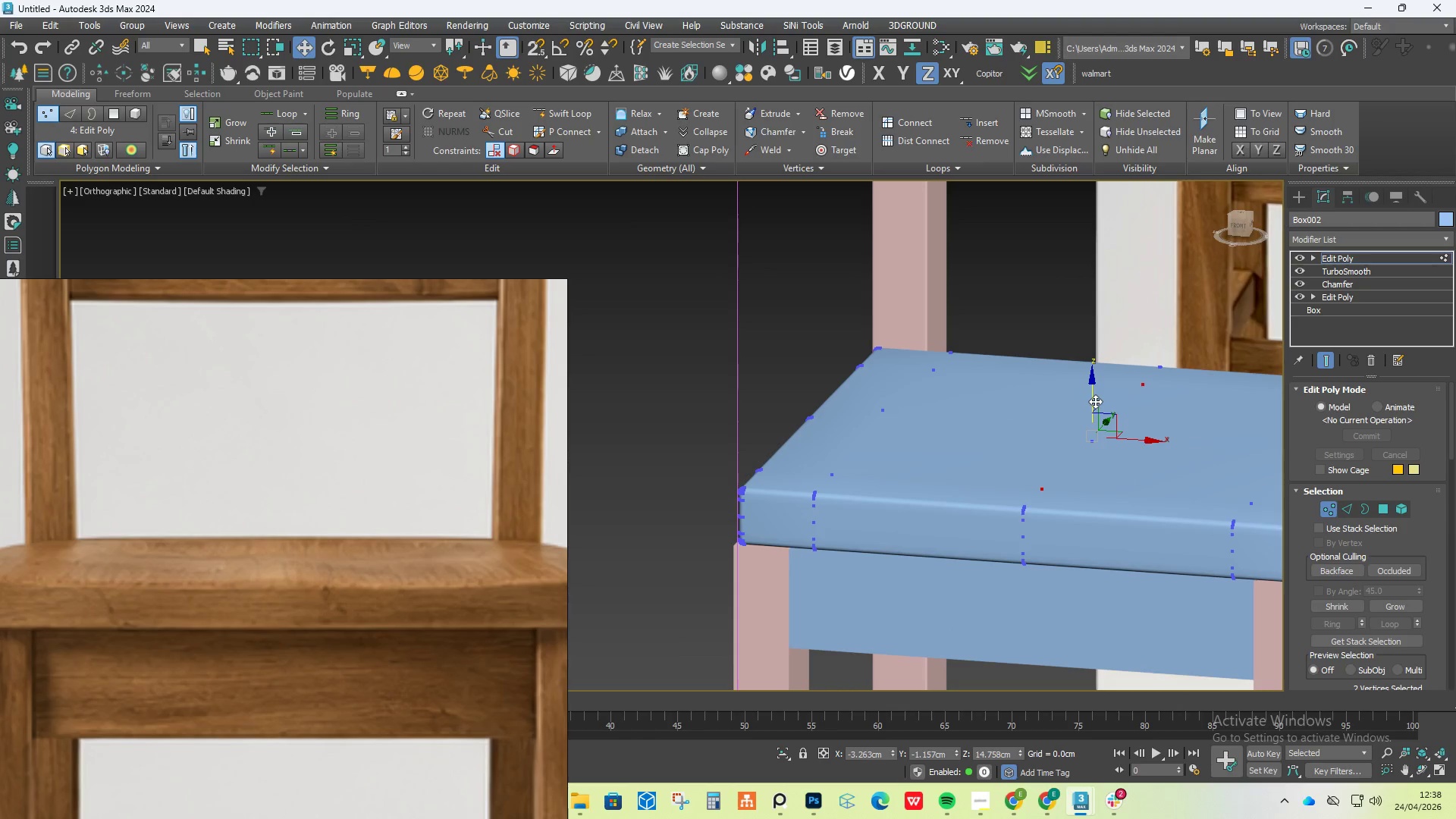 
left_click_drag(start_coordinate=[1095, 400], to_coordinate=[1094, 394])
 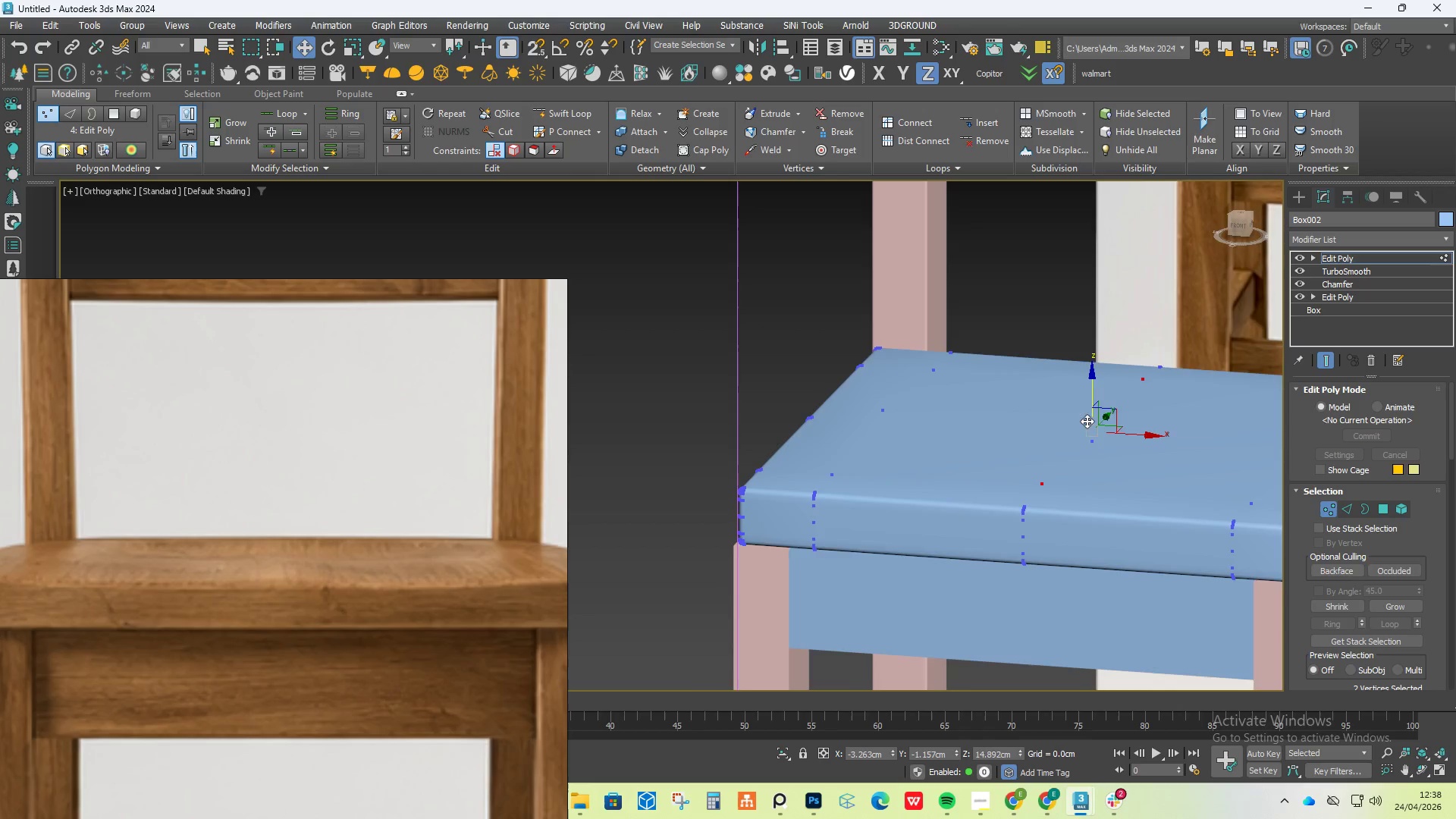 
hold_key(key=AltLeft, duration=1.31)
 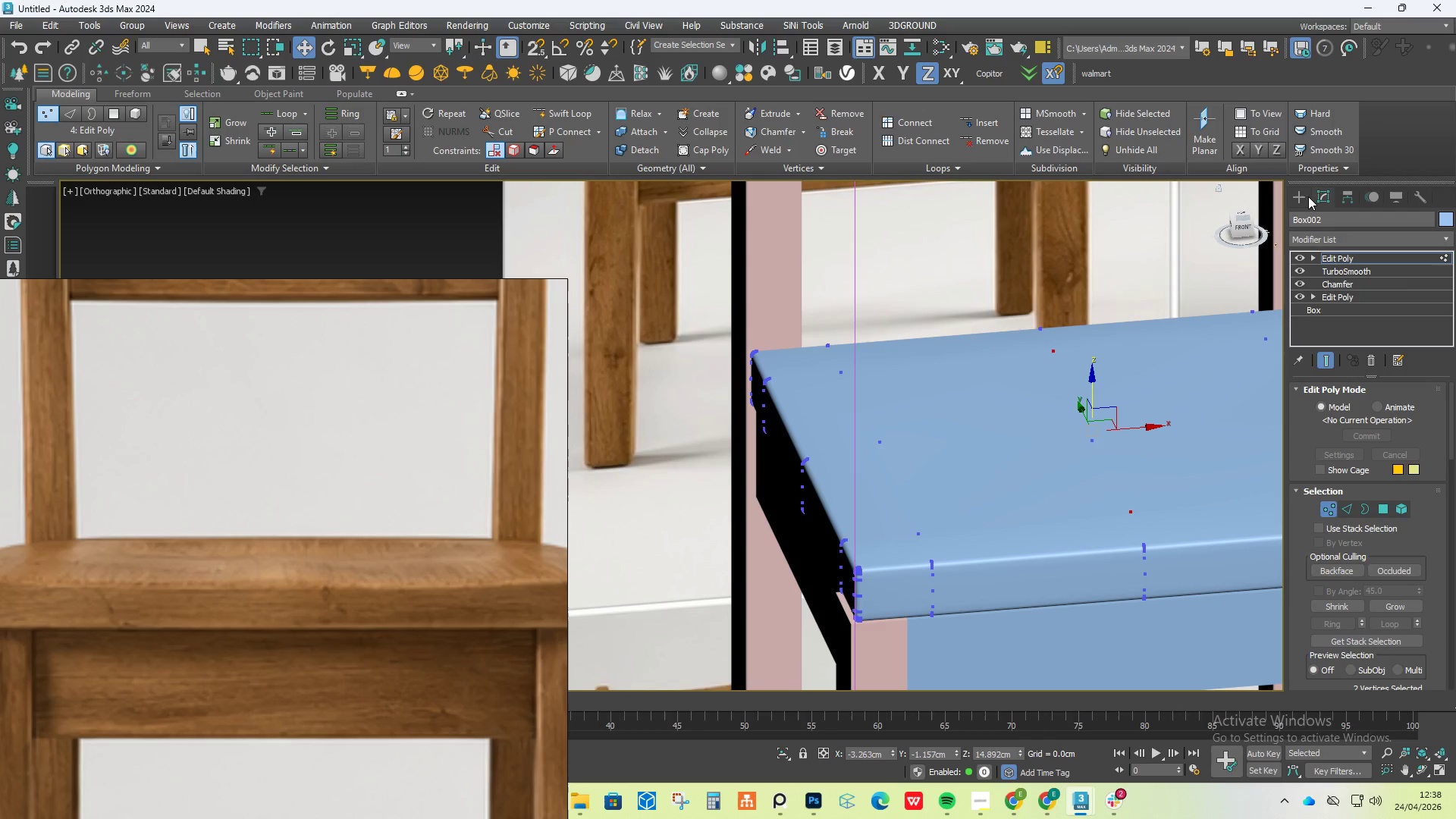 
left_click([1307, 195])
 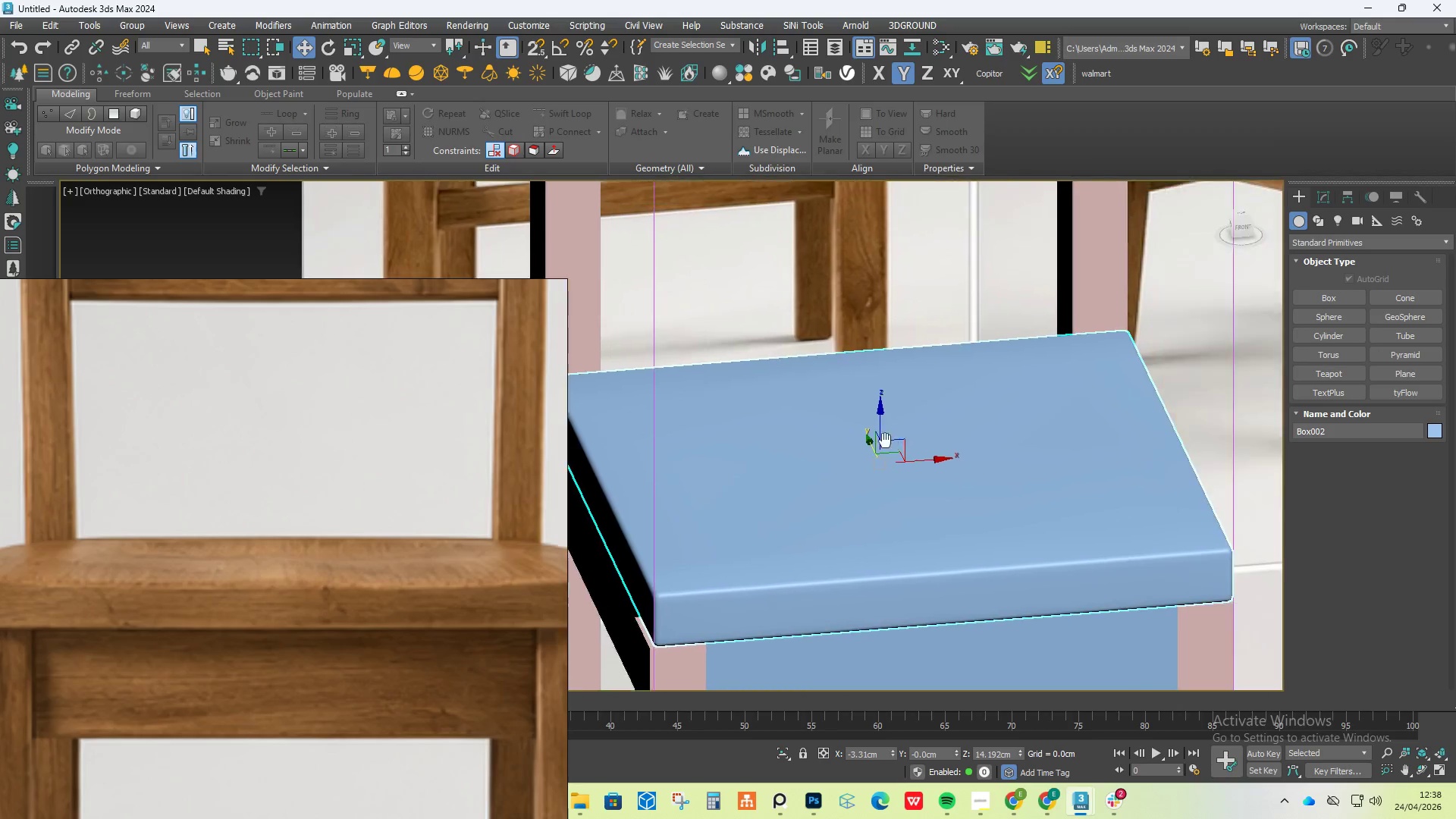 
hold_key(key=AltLeft, duration=1.84)
 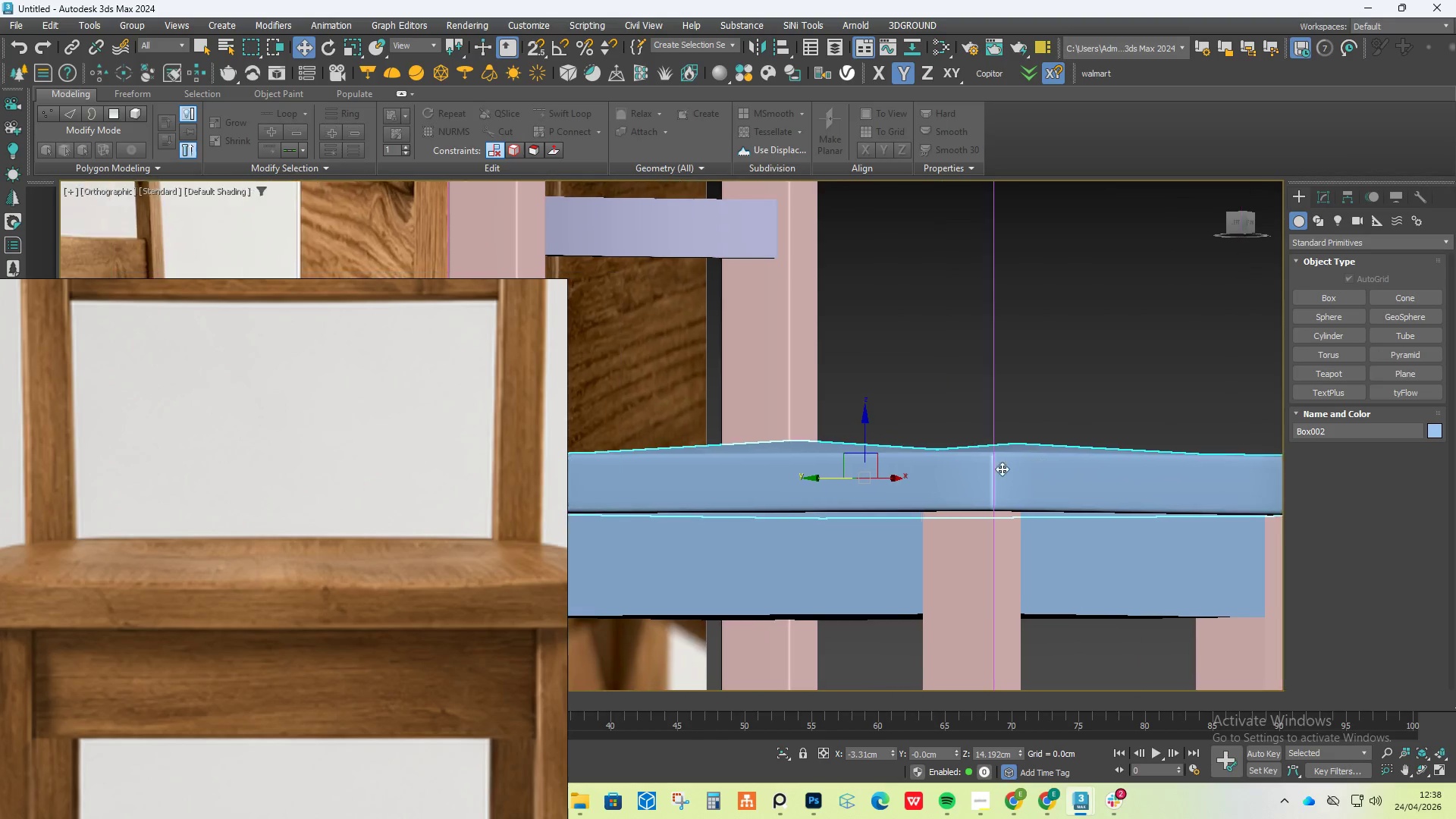 
hold_key(key=AltLeft, duration=1.01)
 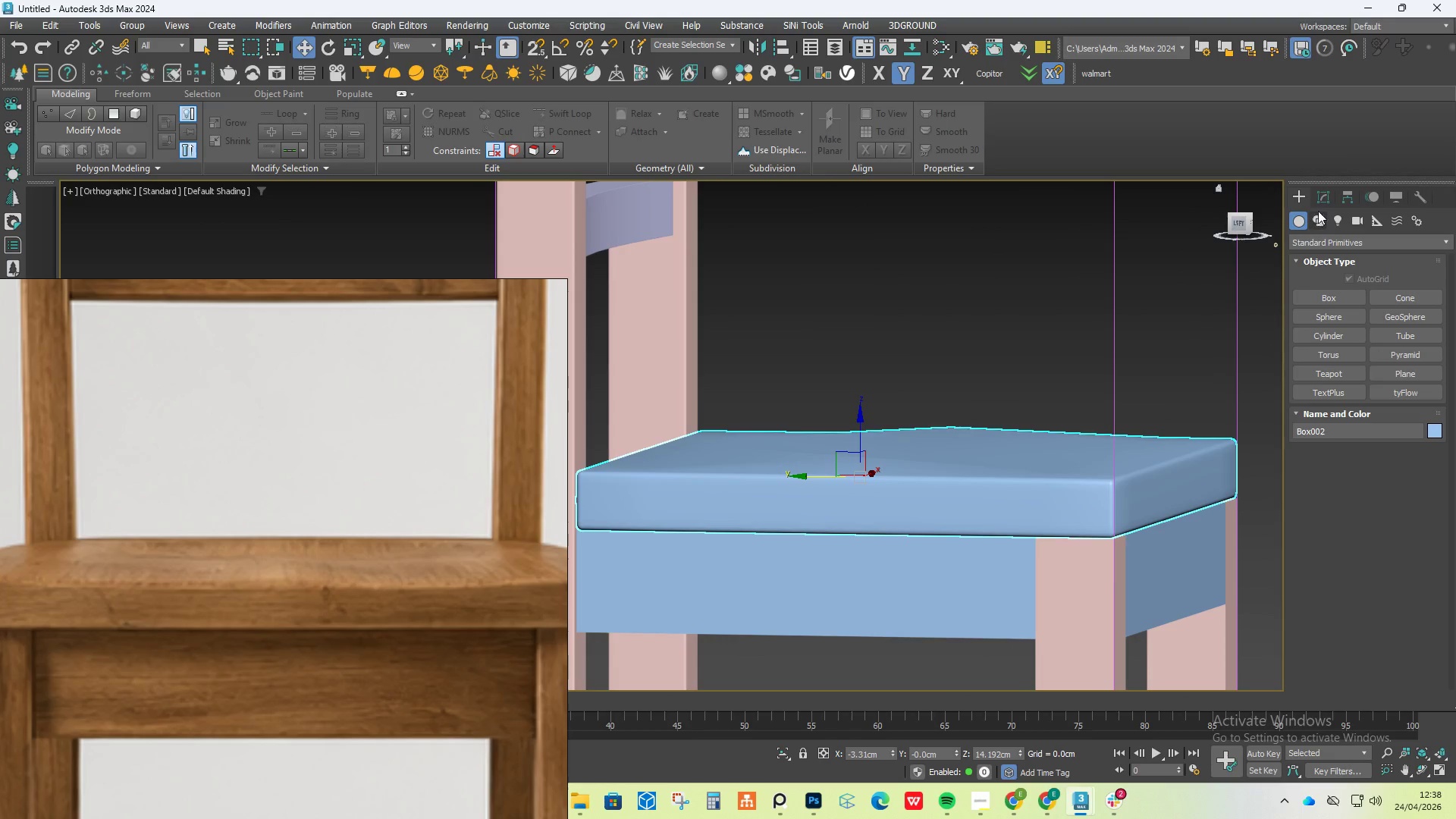 
left_click([1322, 200])
 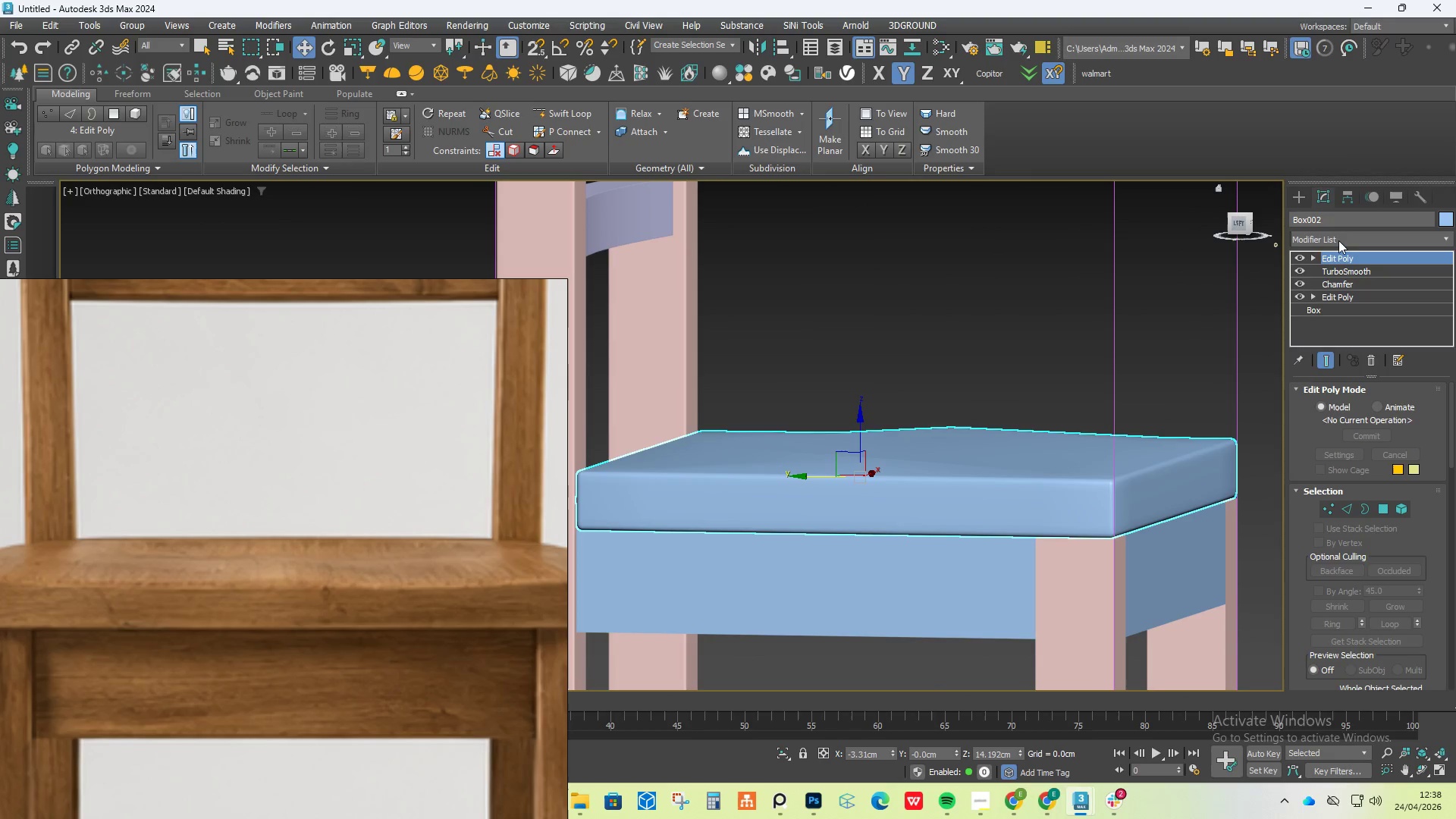 
left_click([1340, 239])
 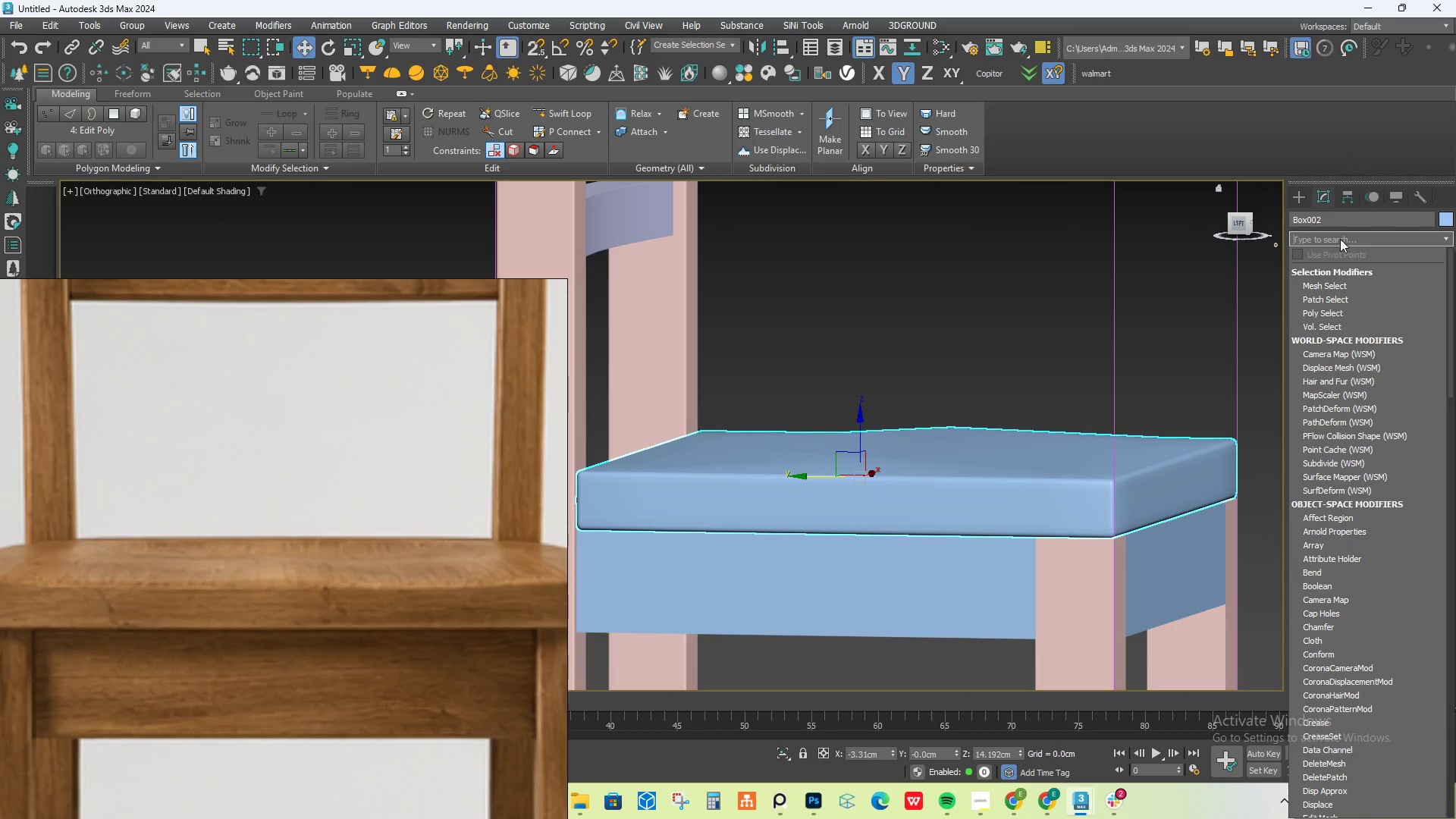 
type(tu)
 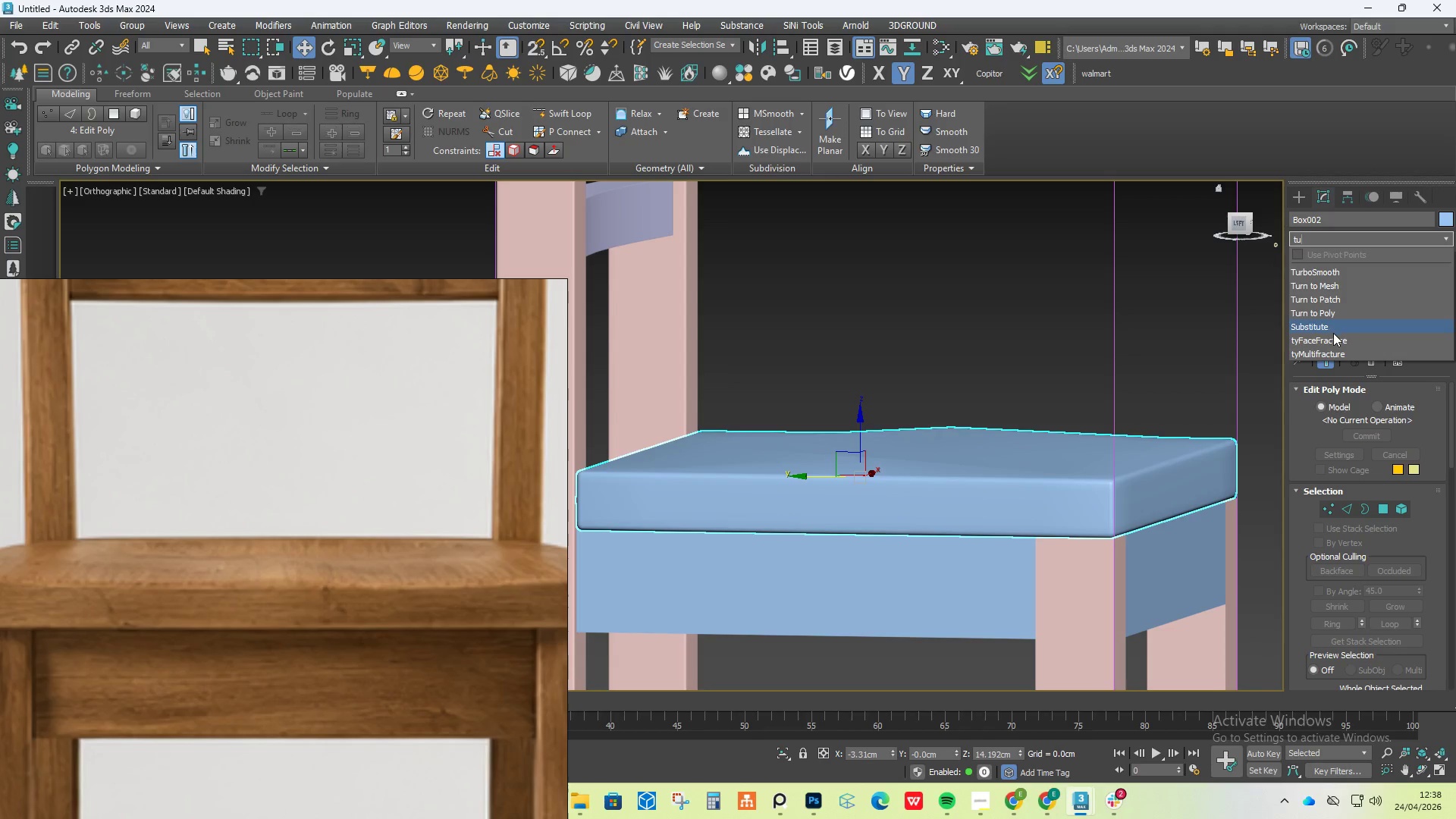 
left_click([1335, 274])
 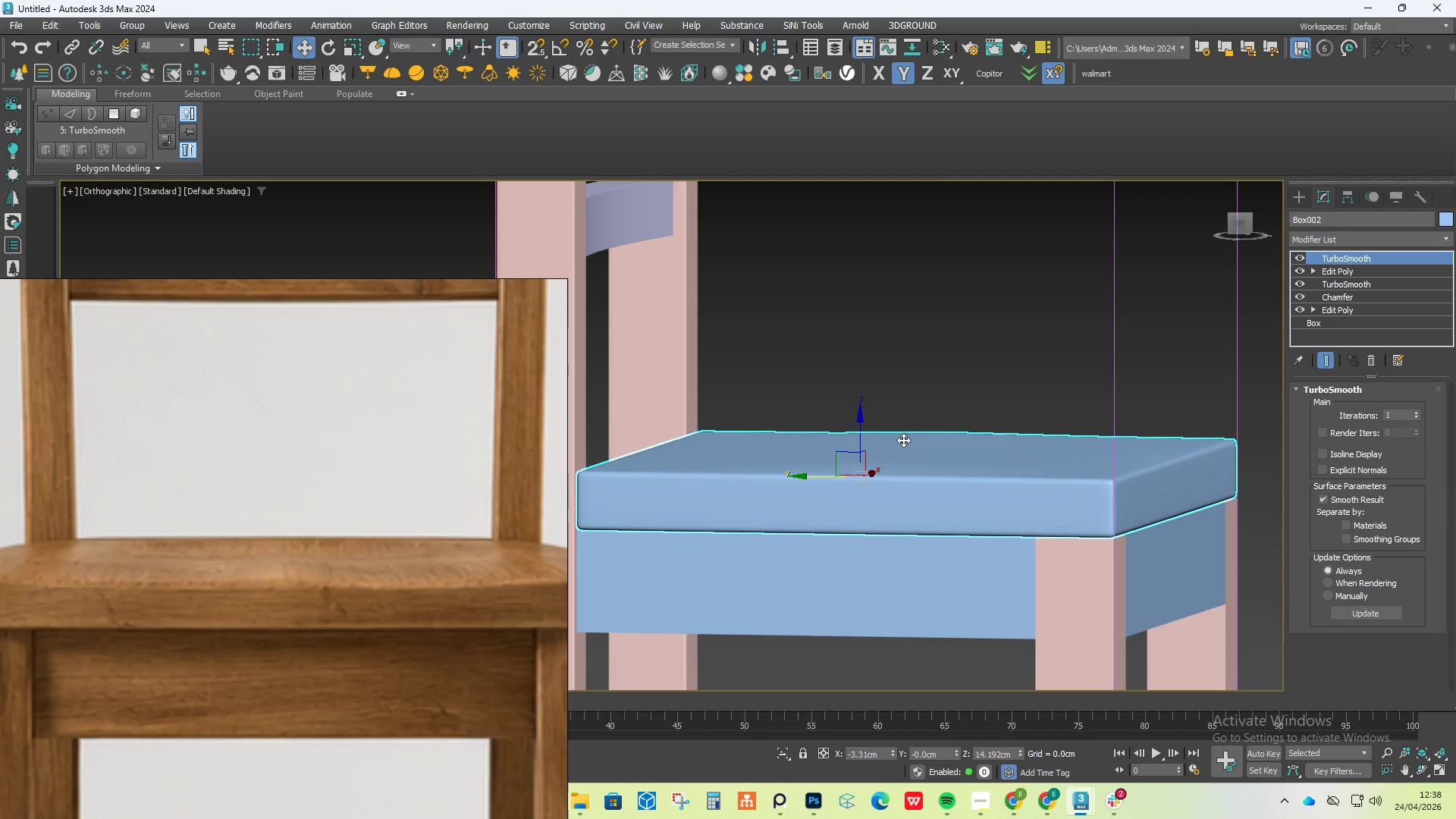 
hold_key(key=AltLeft, duration=1.03)
 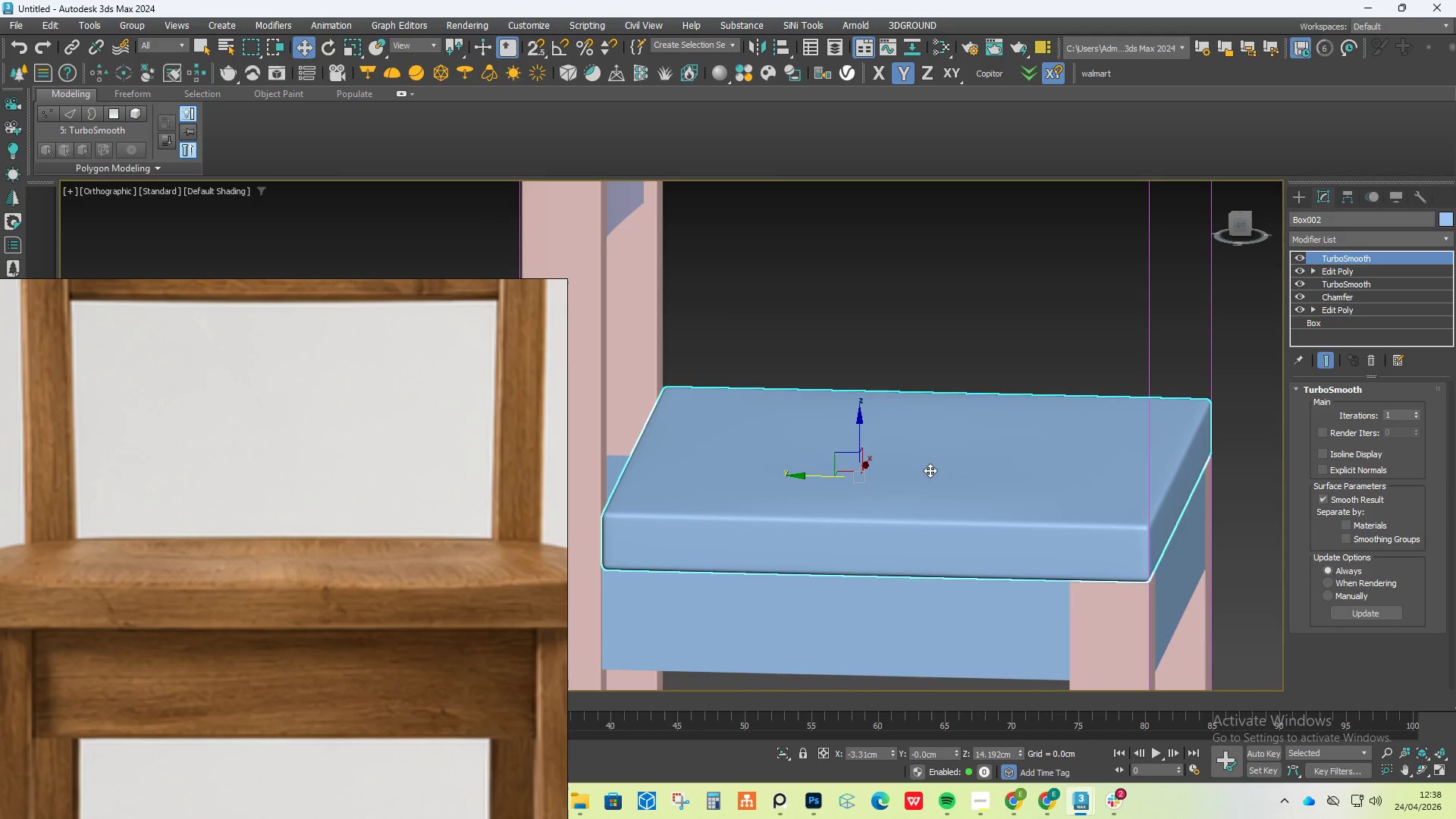 
key(F4)
 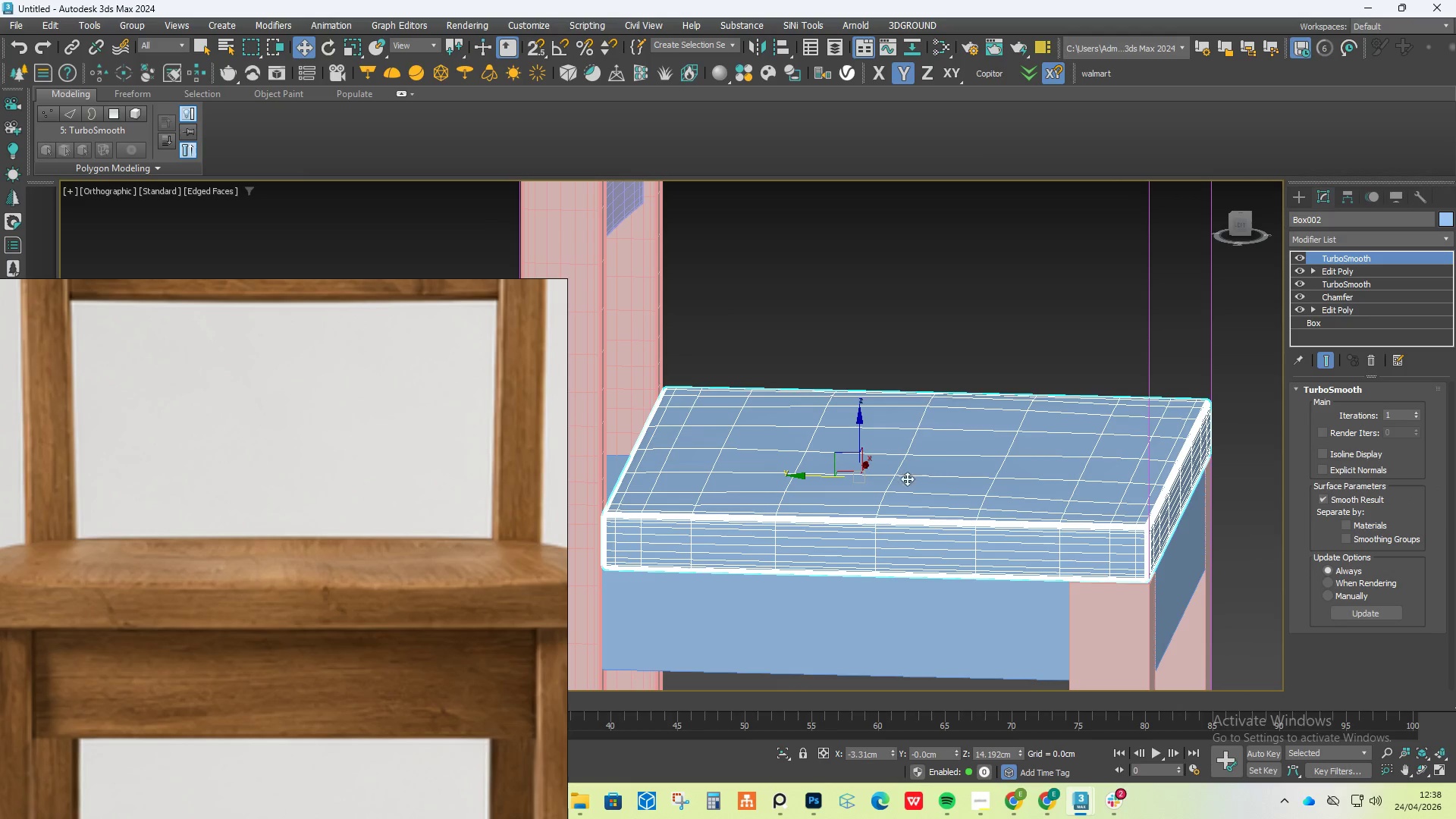 
key(F4)
 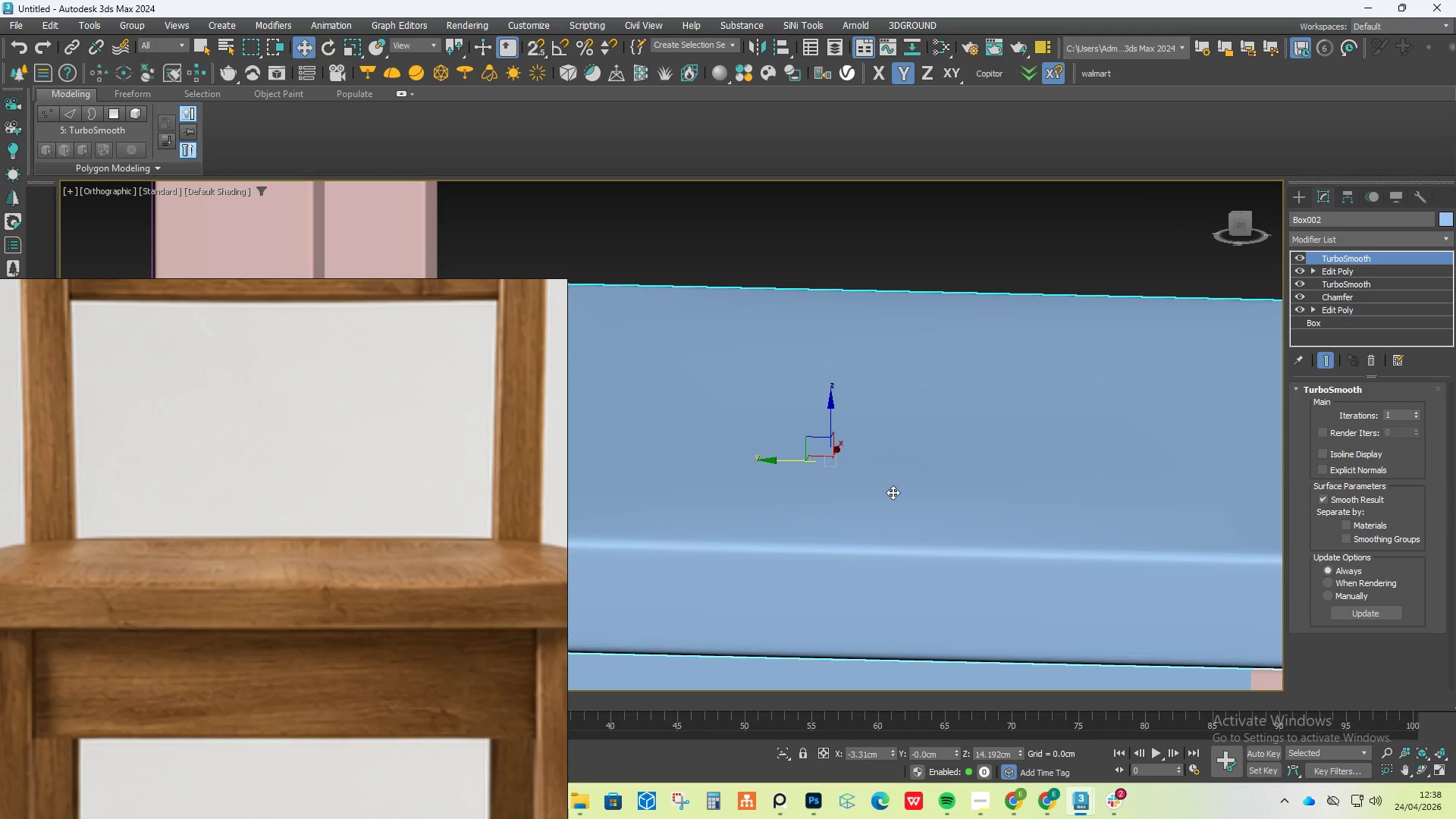 
scroll: coordinate [888, 492], scroll_direction: up, amount: 2.0
 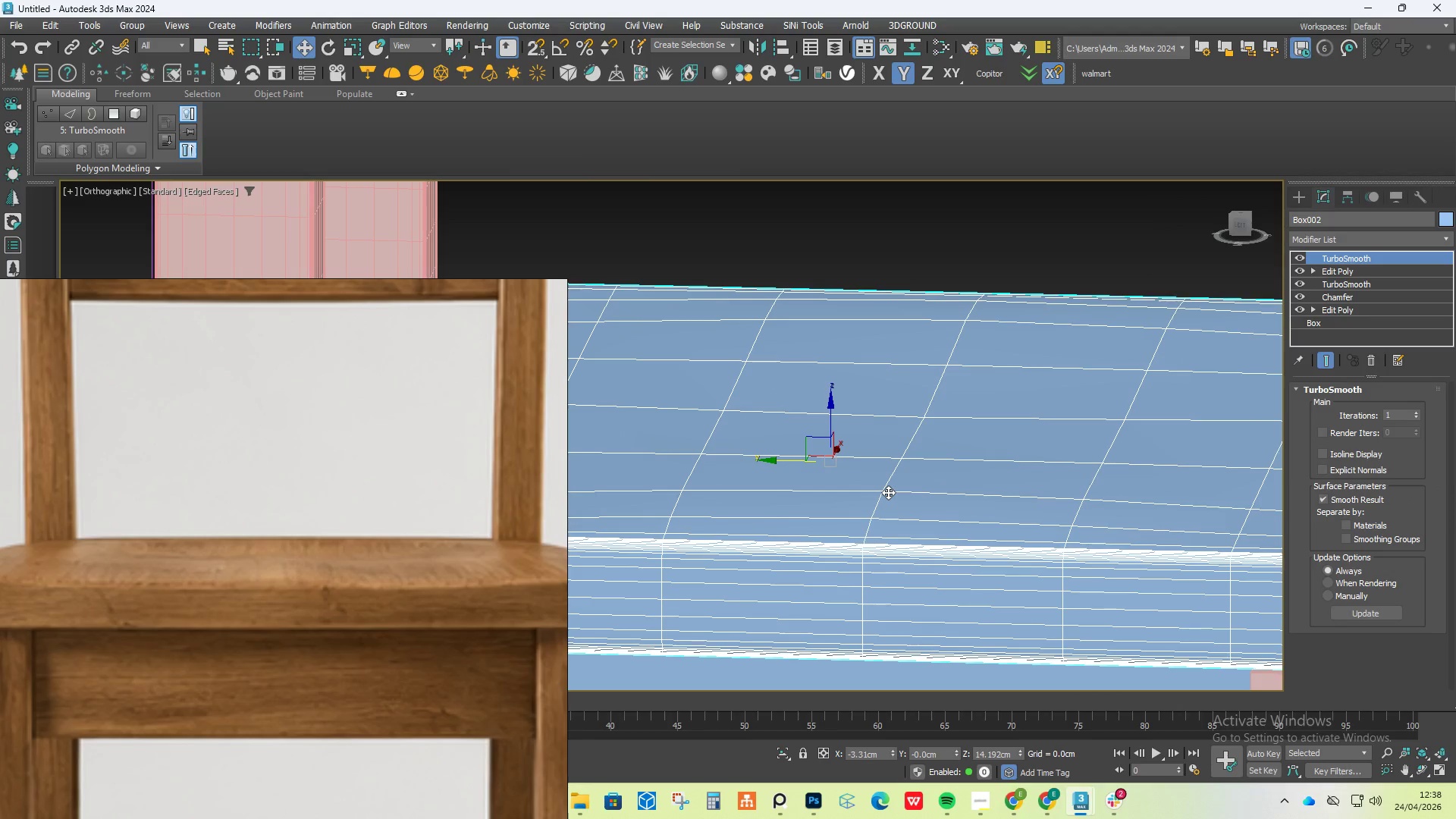 
hold_key(key=AltLeft, duration=0.55)
 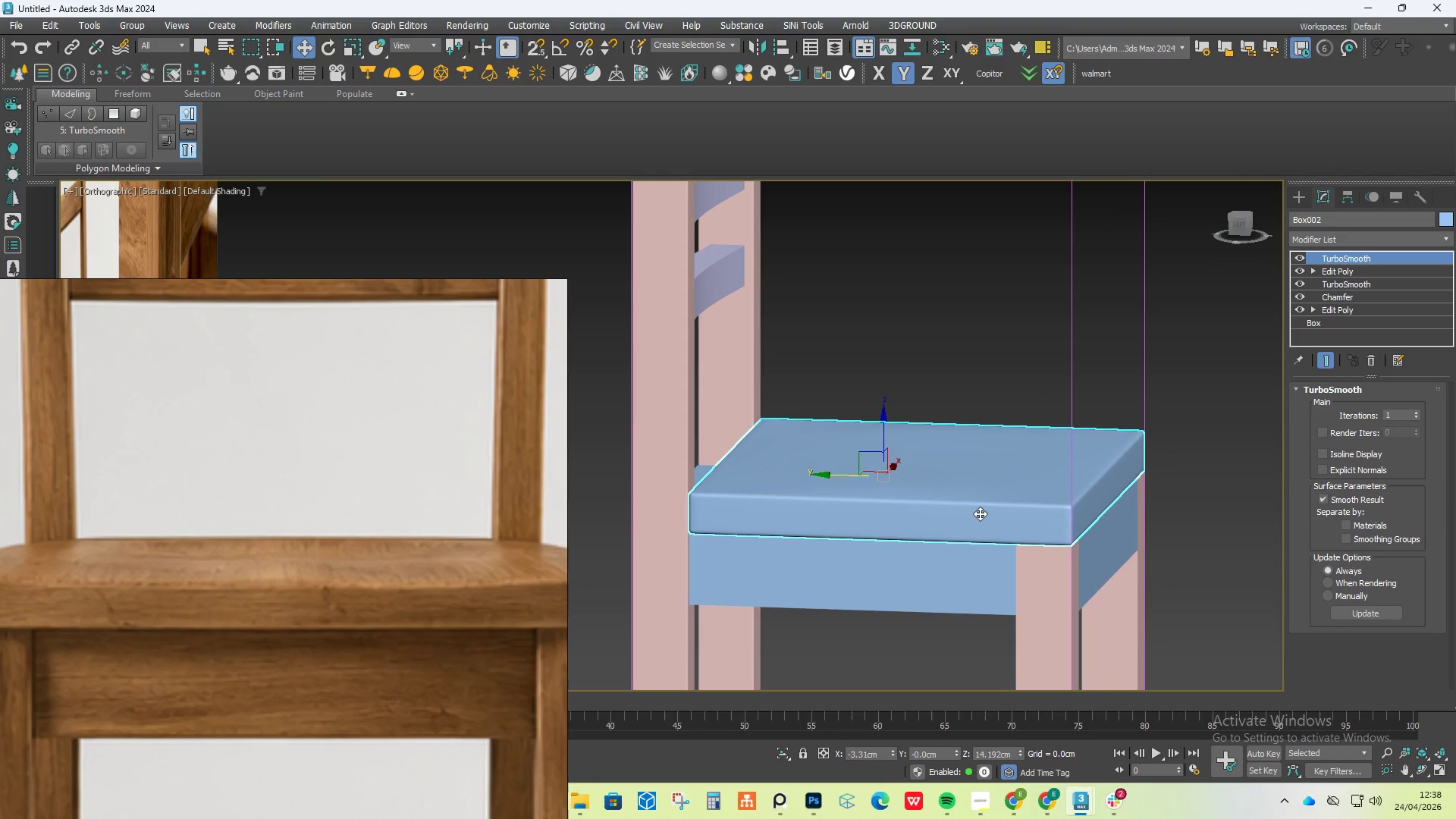 
scroll: coordinate [913, 485], scroll_direction: down, amount: 3.0
 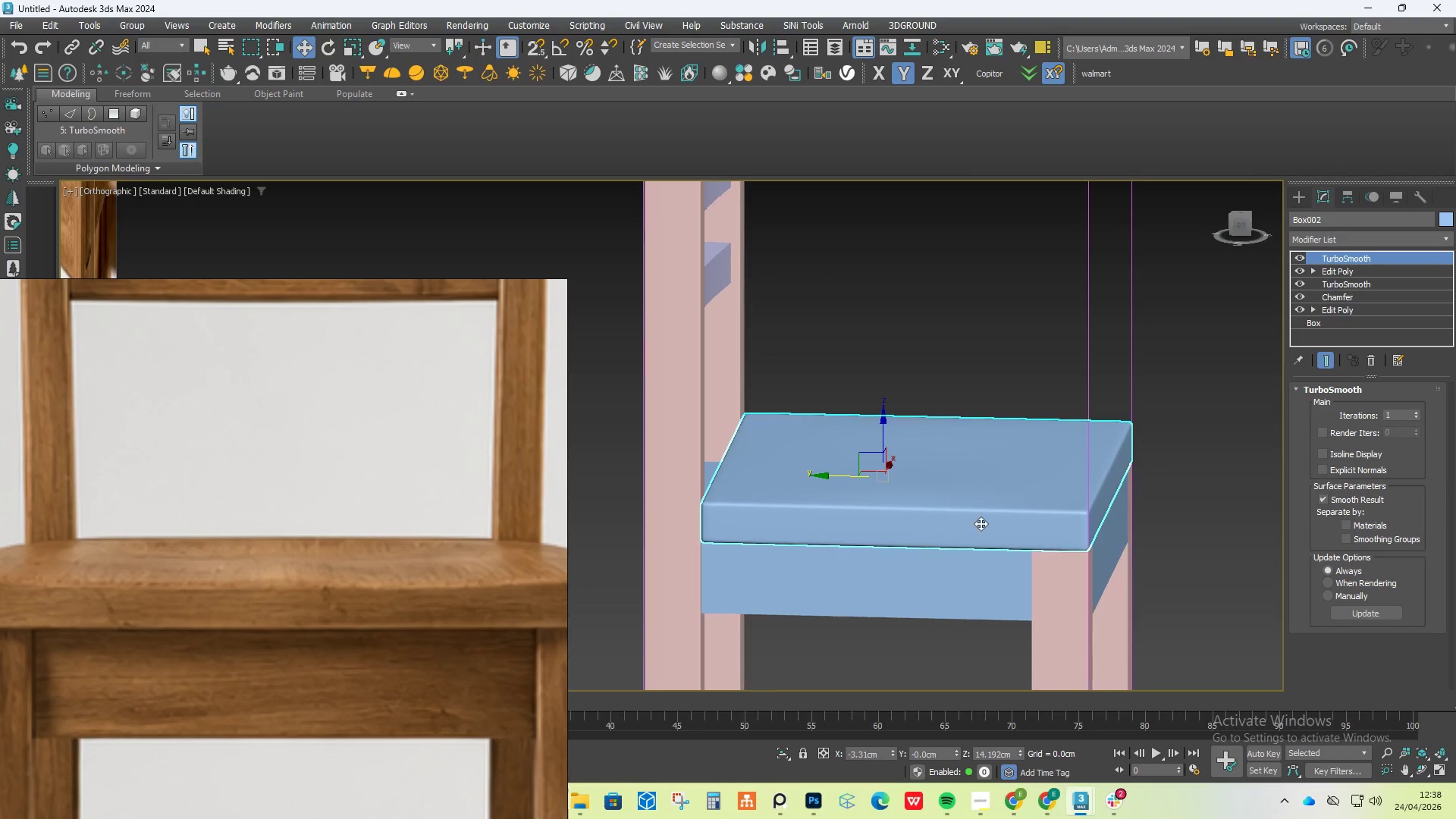 
key(P)
 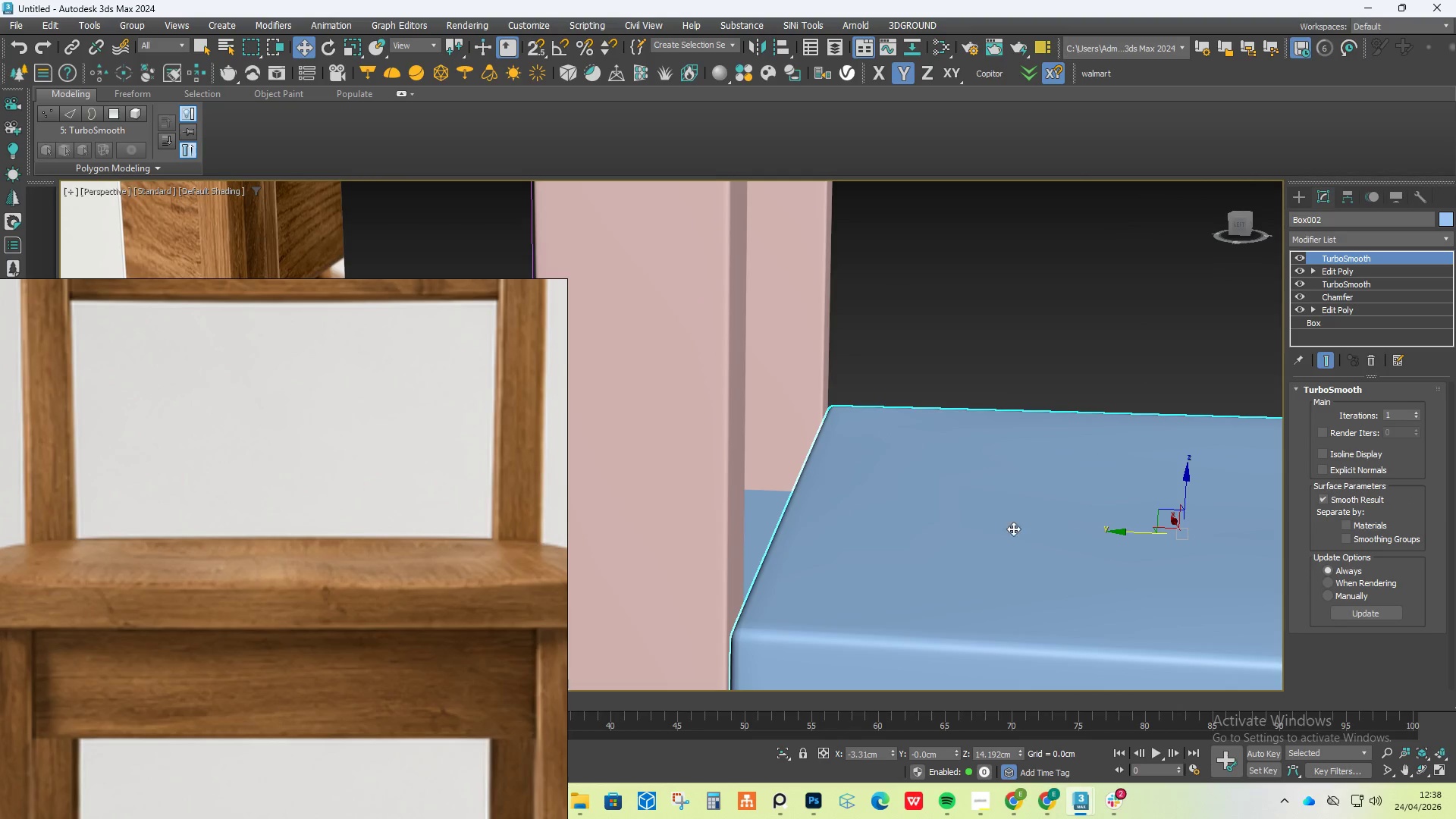 
hold_key(key=AltLeft, duration=1.14)
 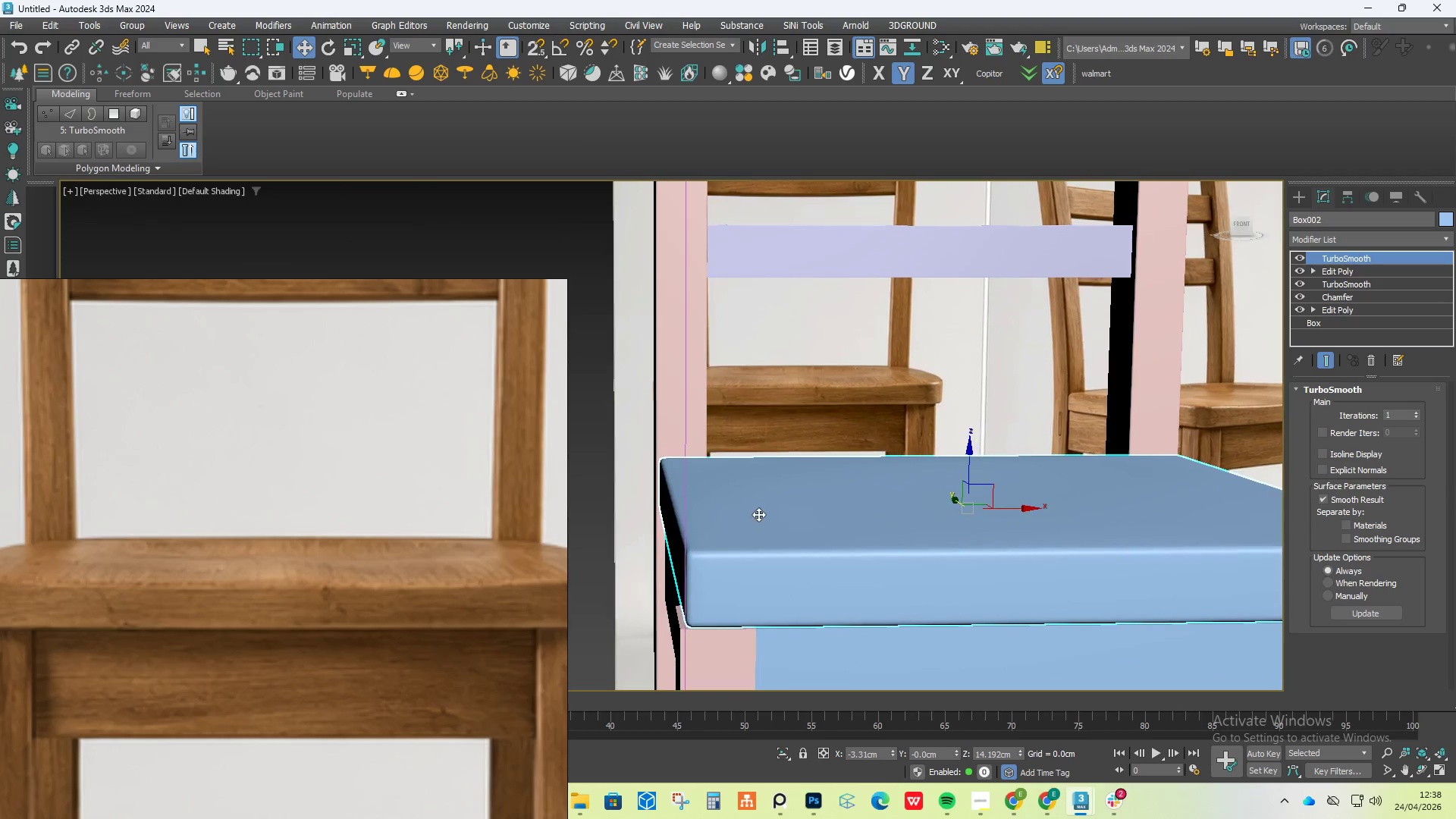 
hold_key(key=AltLeft, duration=2.83)
 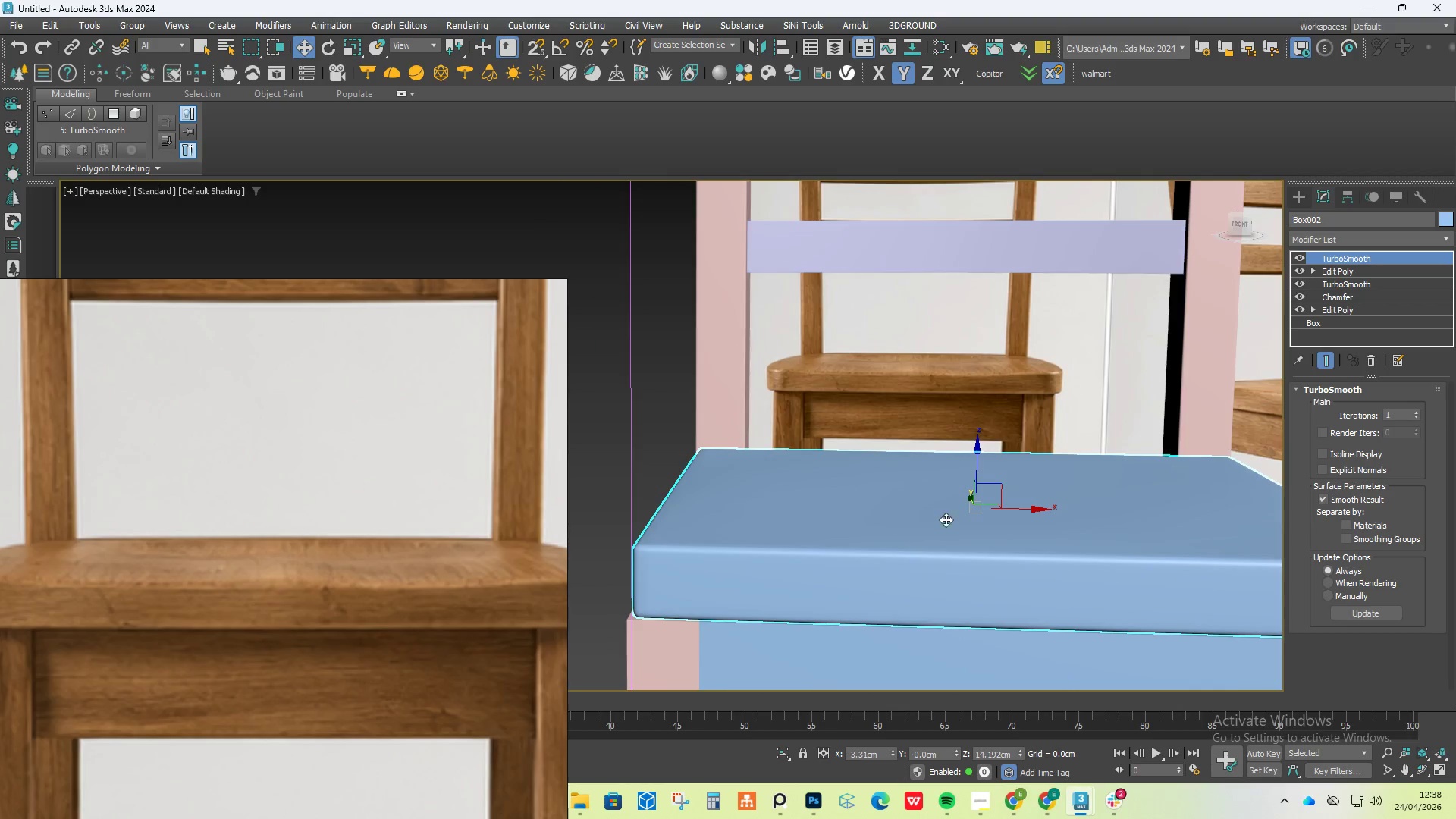 
scroll: coordinate [892, 530], scroll_direction: down, amount: 2.0
 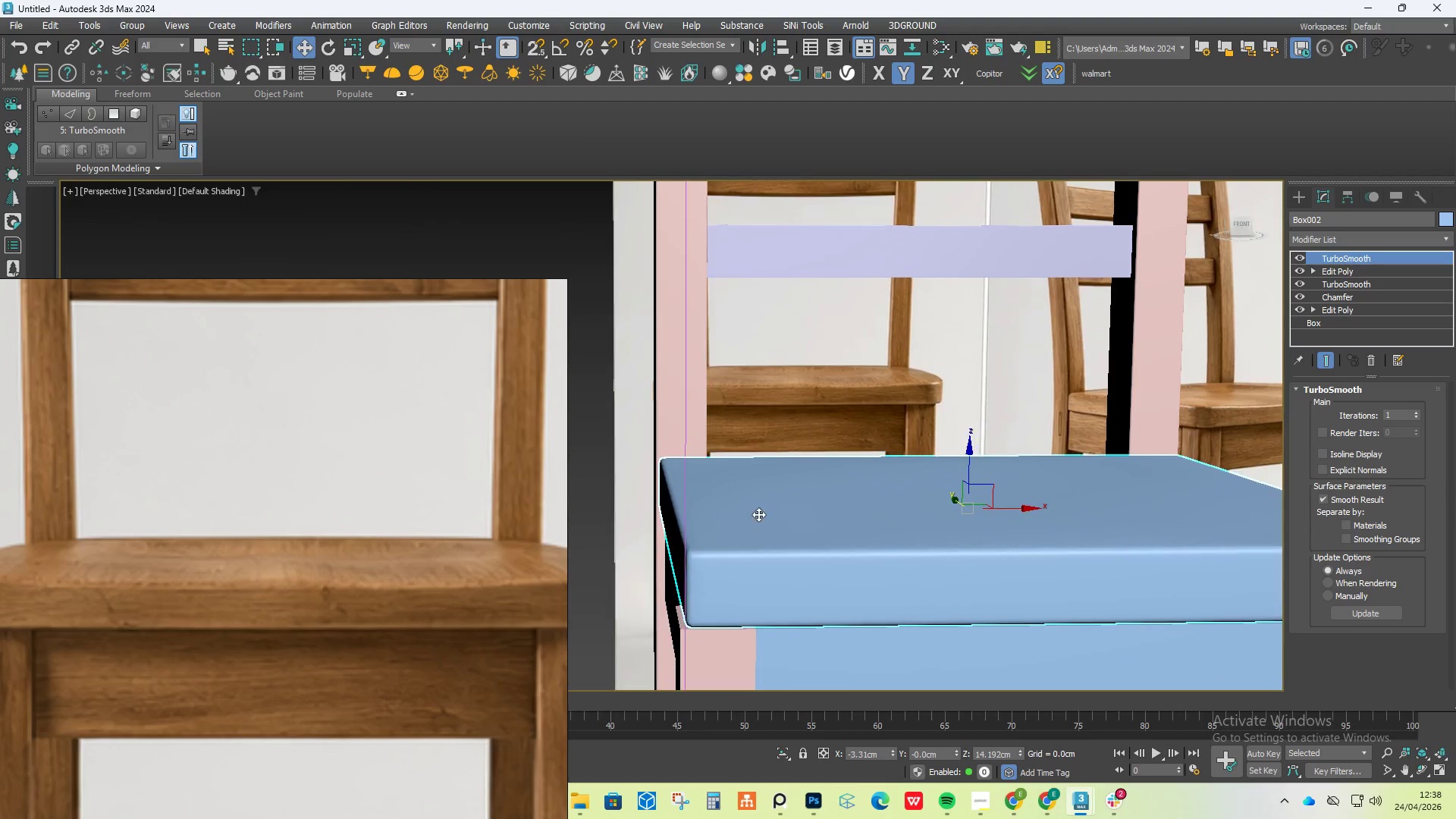 
hold_key(key=AltLeft, duration=0.62)
 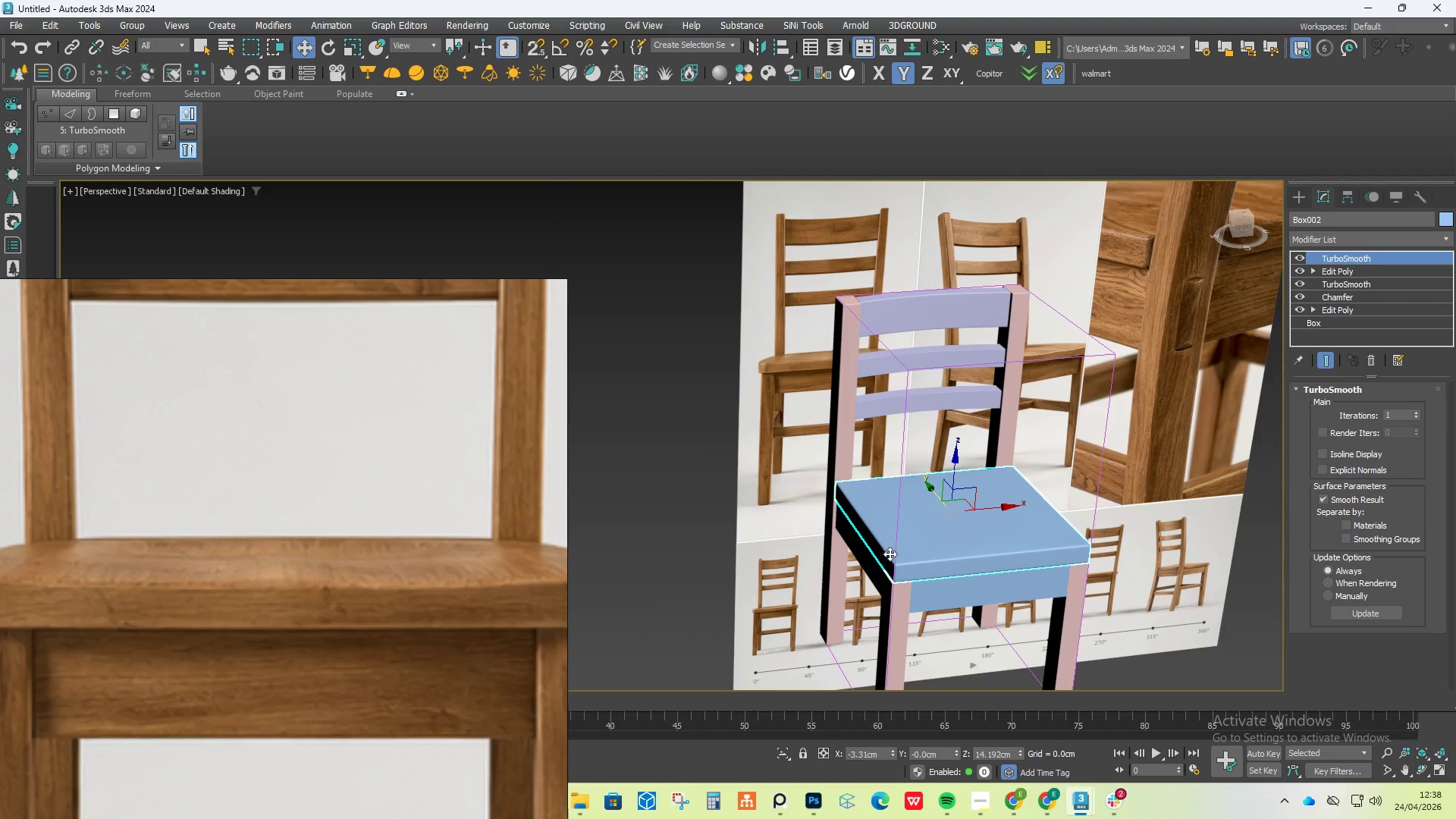 
scroll: coordinate [320, 579], scroll_direction: down, amount: 6.0
 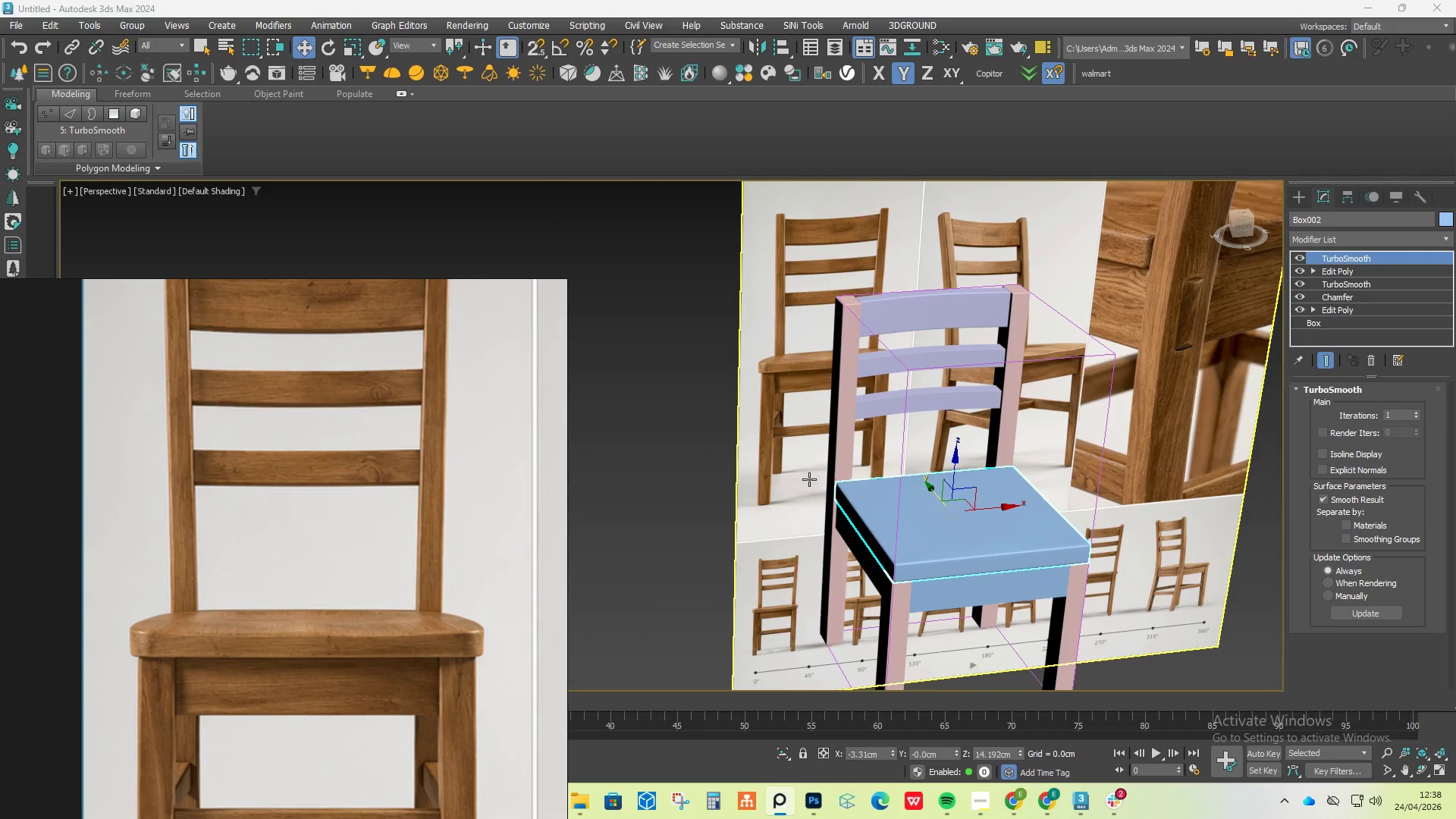 
key(Alt+AltLeft)
 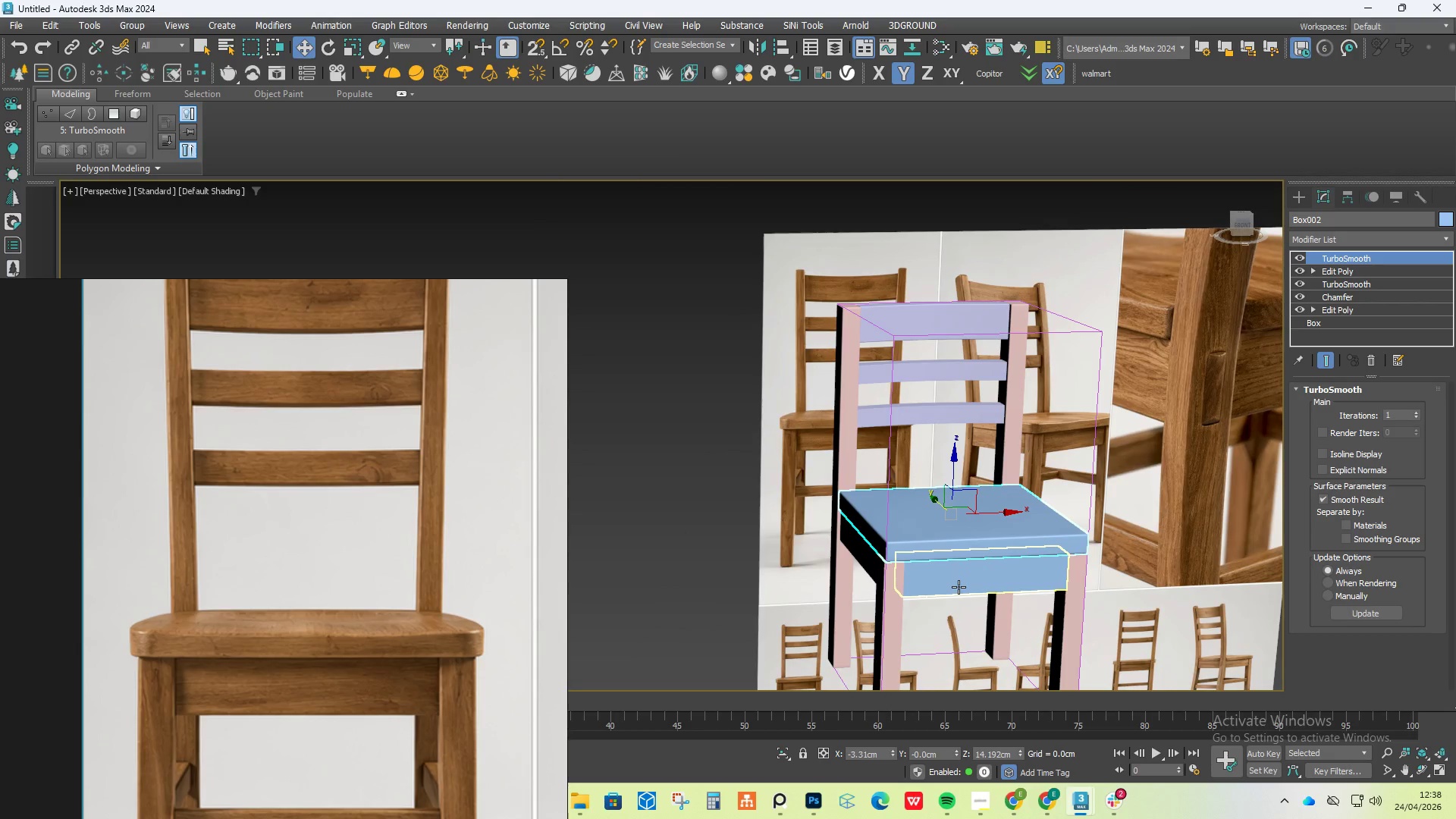 
left_click([959, 587])
 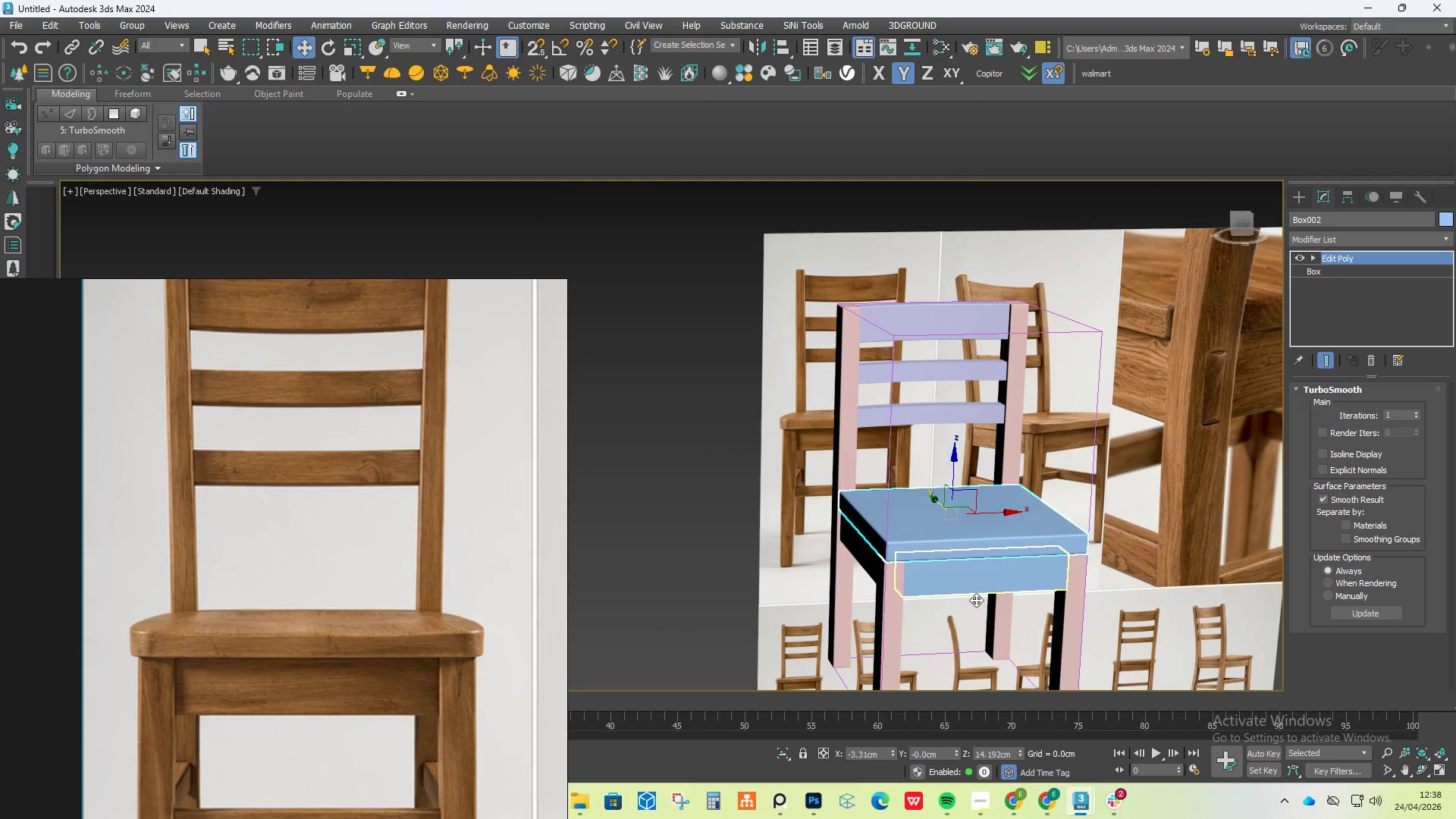 
hold_key(key=AltLeft, duration=0.66)
 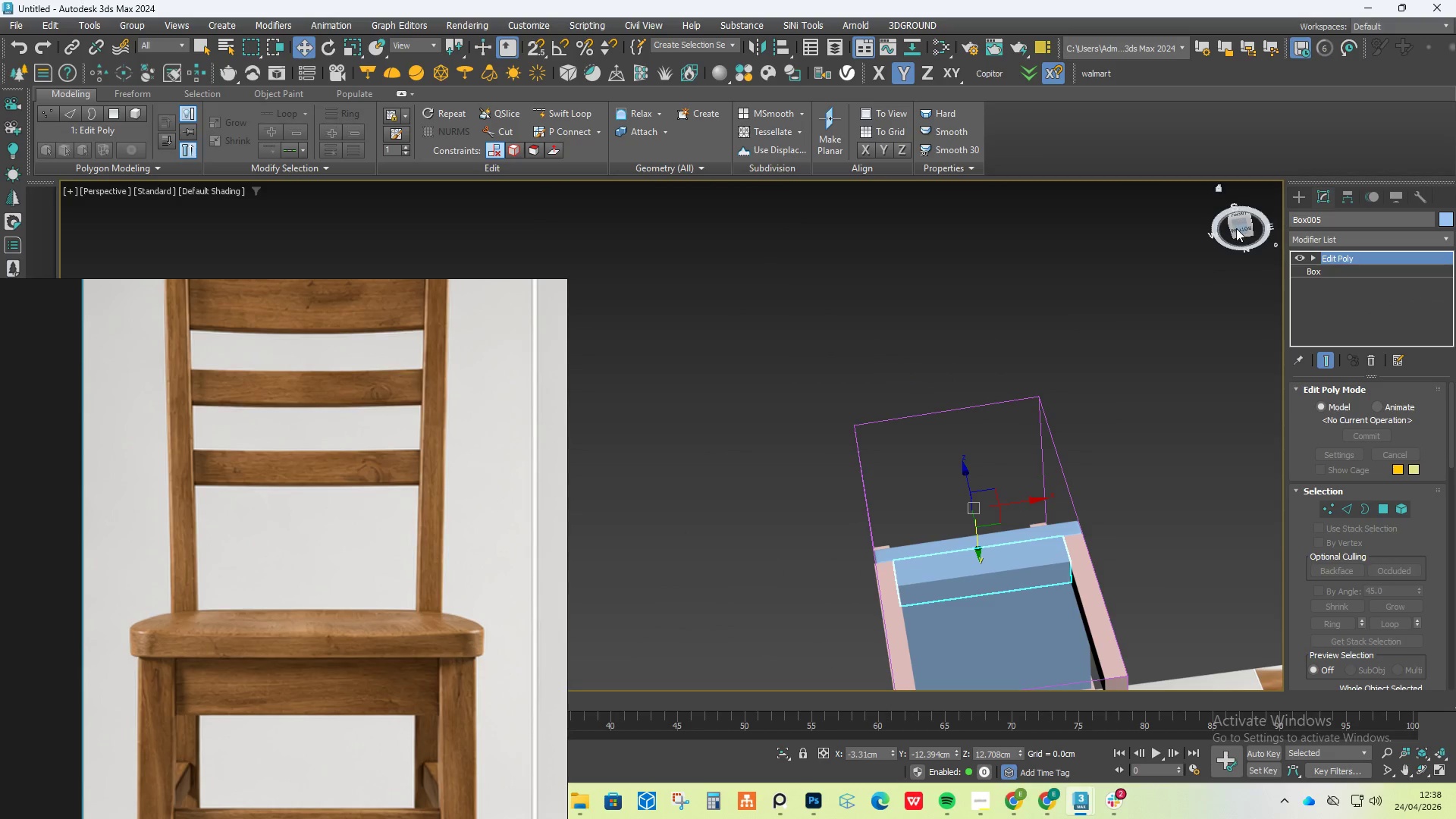 
left_click([1236, 228])
 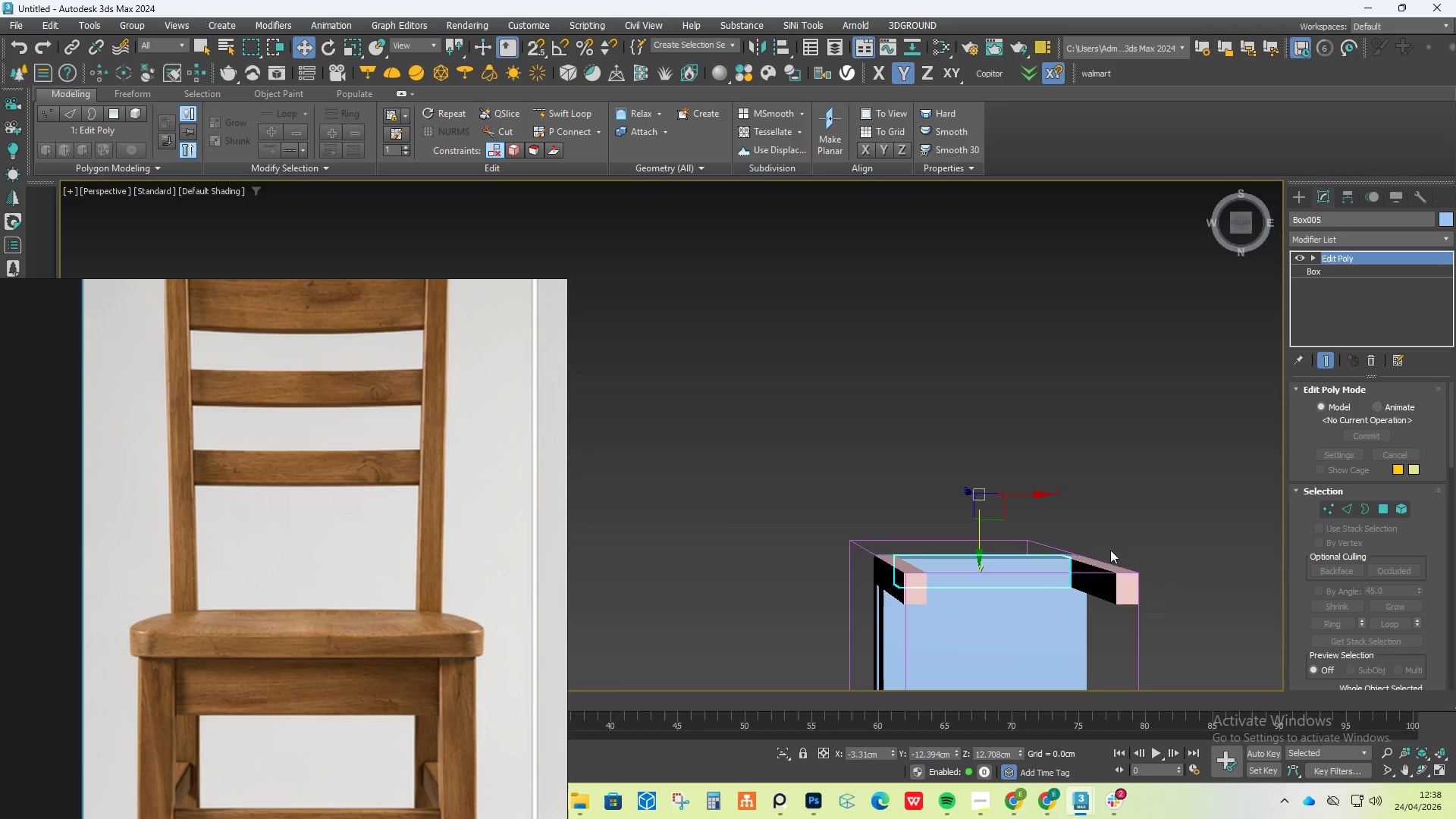 
key(Alt+AltLeft)
 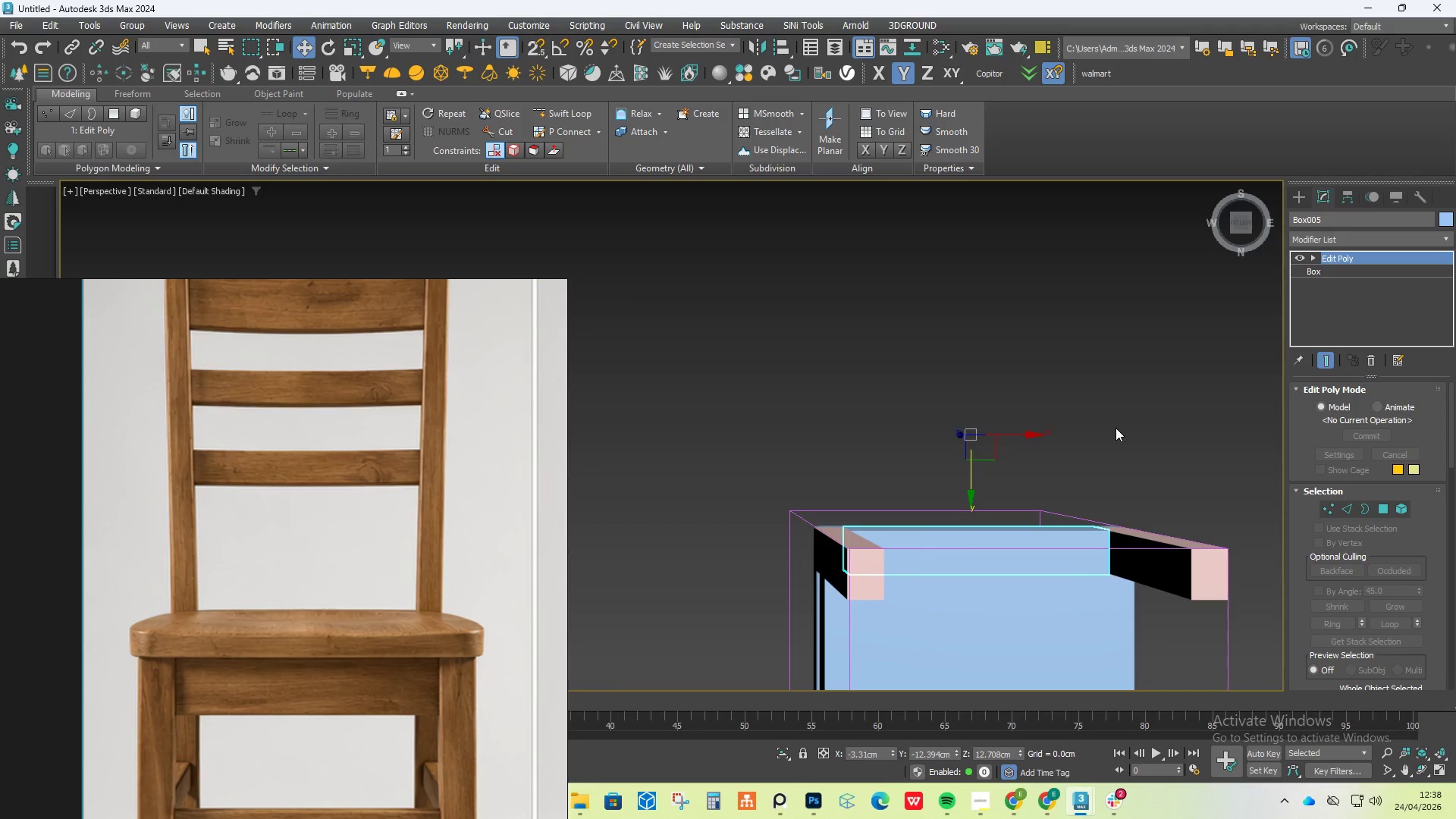 
scroll: coordinate [996, 612], scroll_direction: up, amount: 1.0
 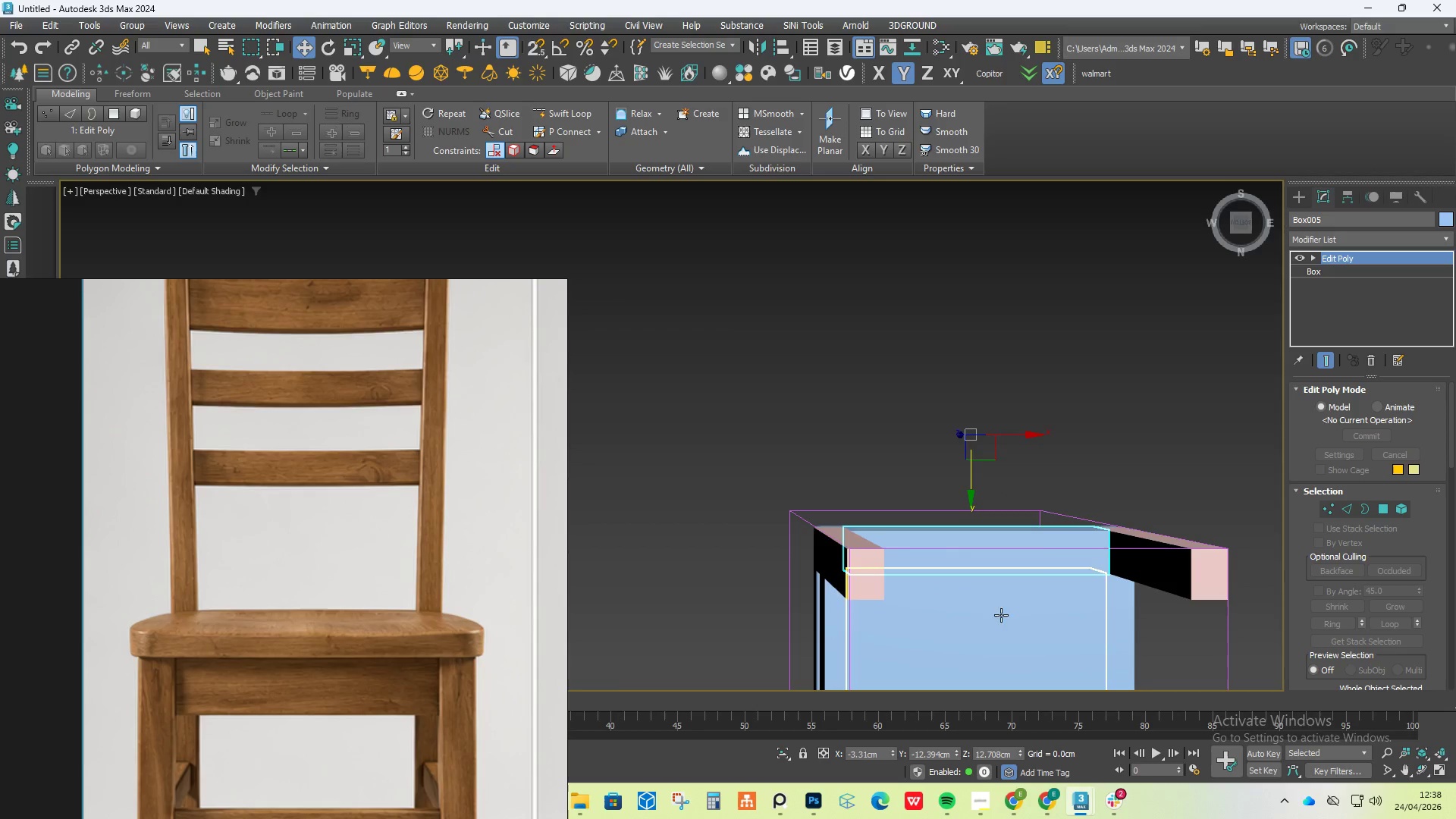 
type(fz)
 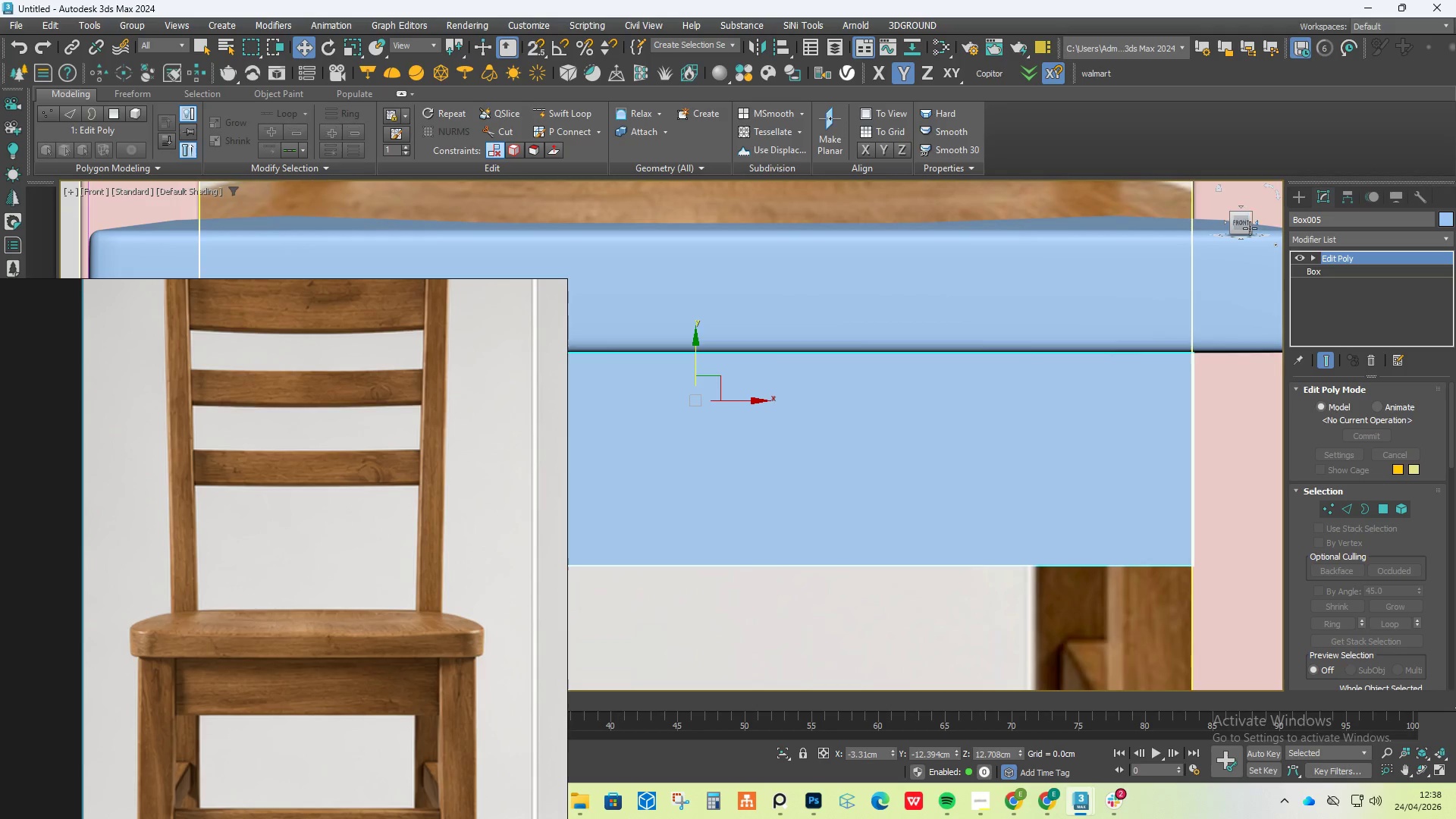 
left_click([1241, 227])
 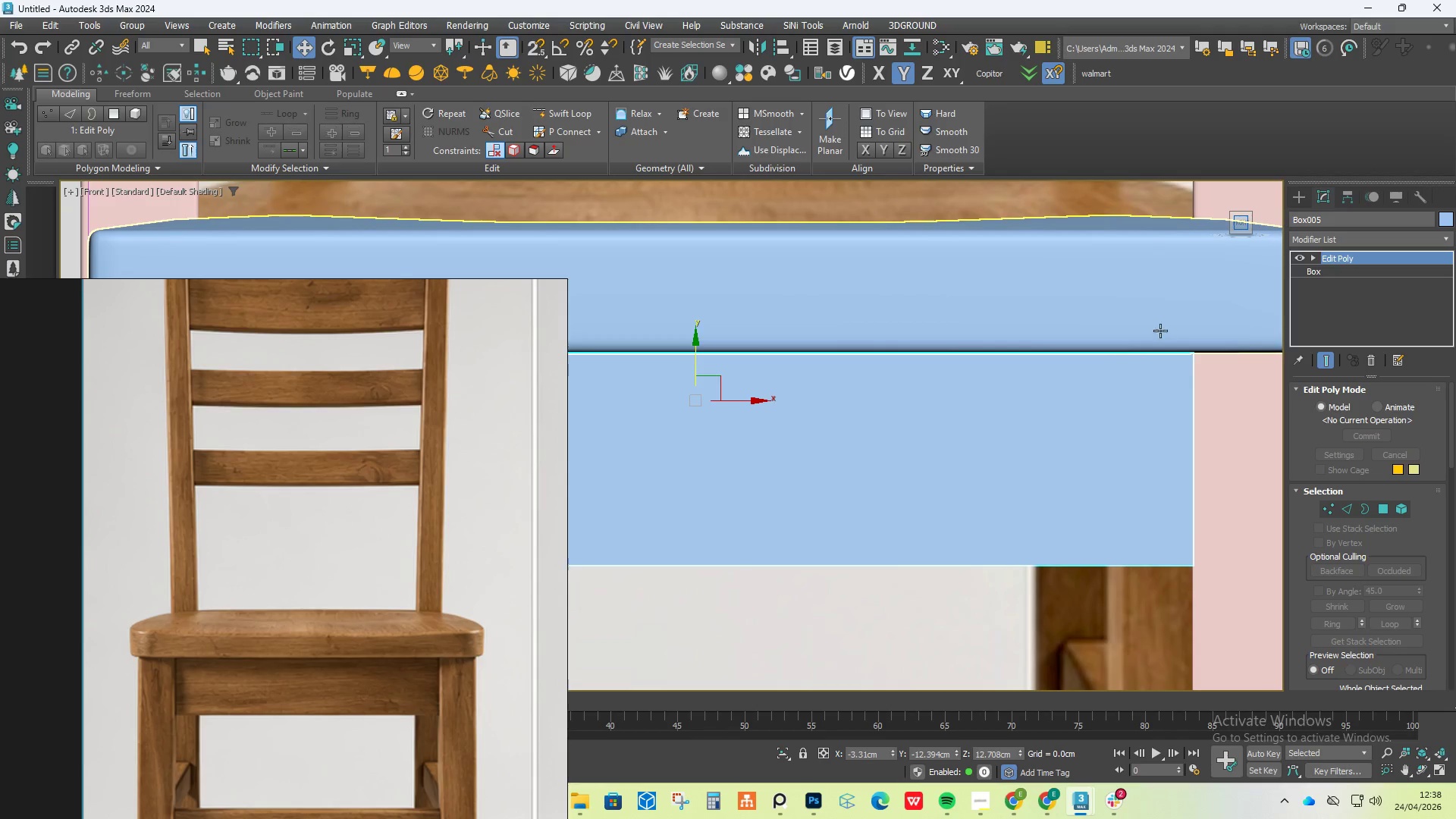 
hold_key(key=AltLeft, duration=0.48)
 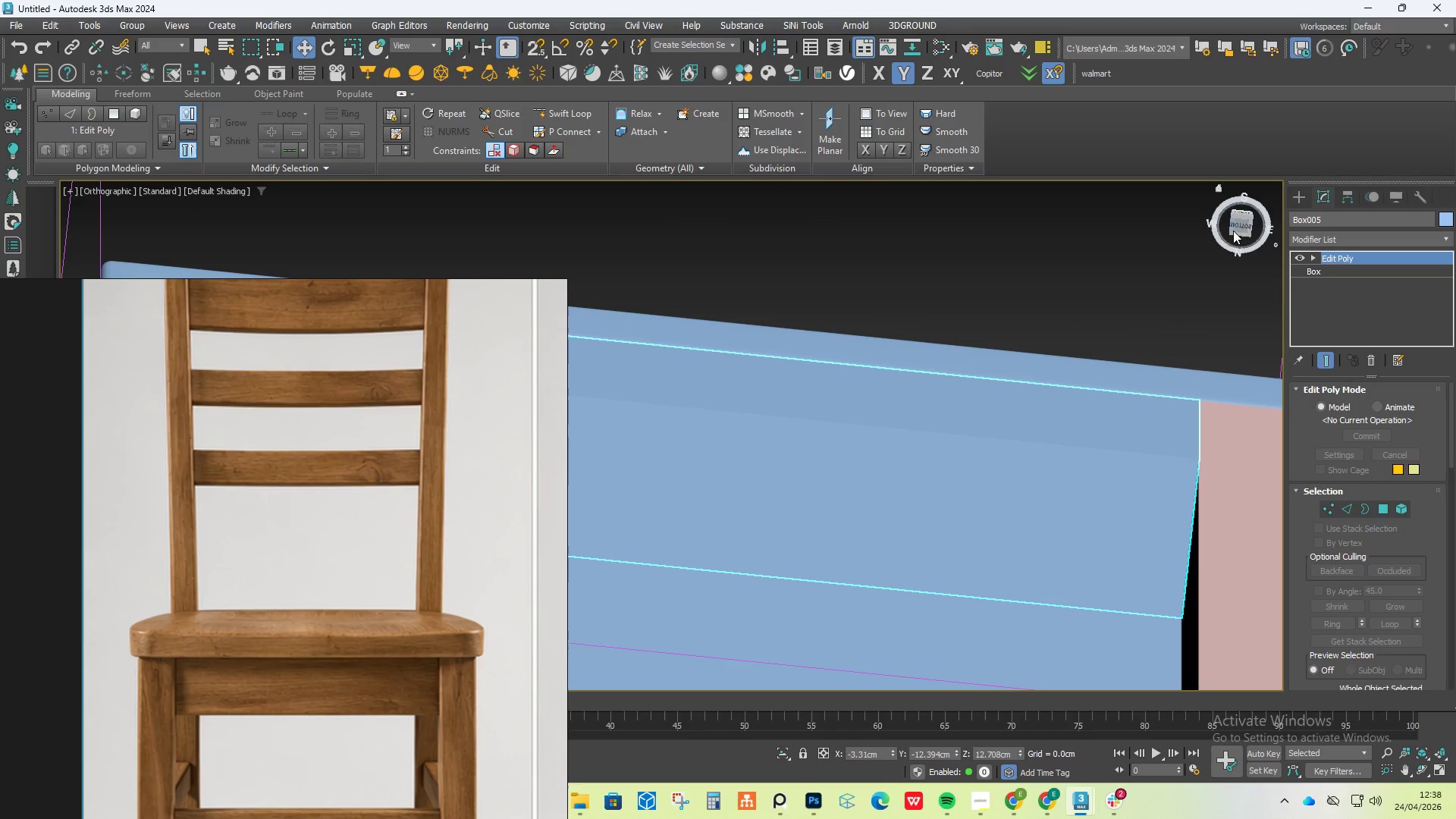 
scroll: coordinate [1126, 375], scroll_direction: down, amount: 5.0
 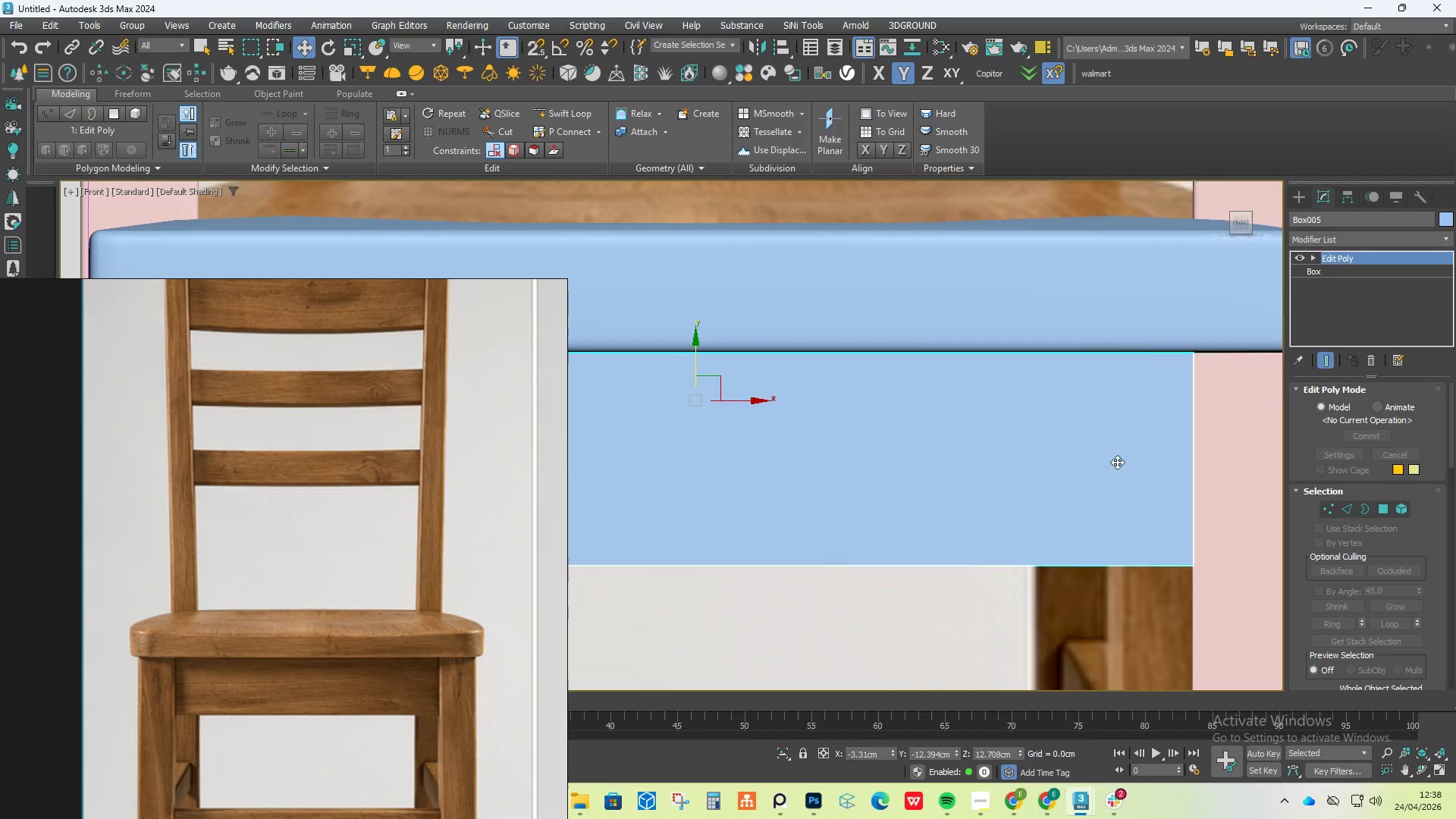 
left_click([1238, 224])
 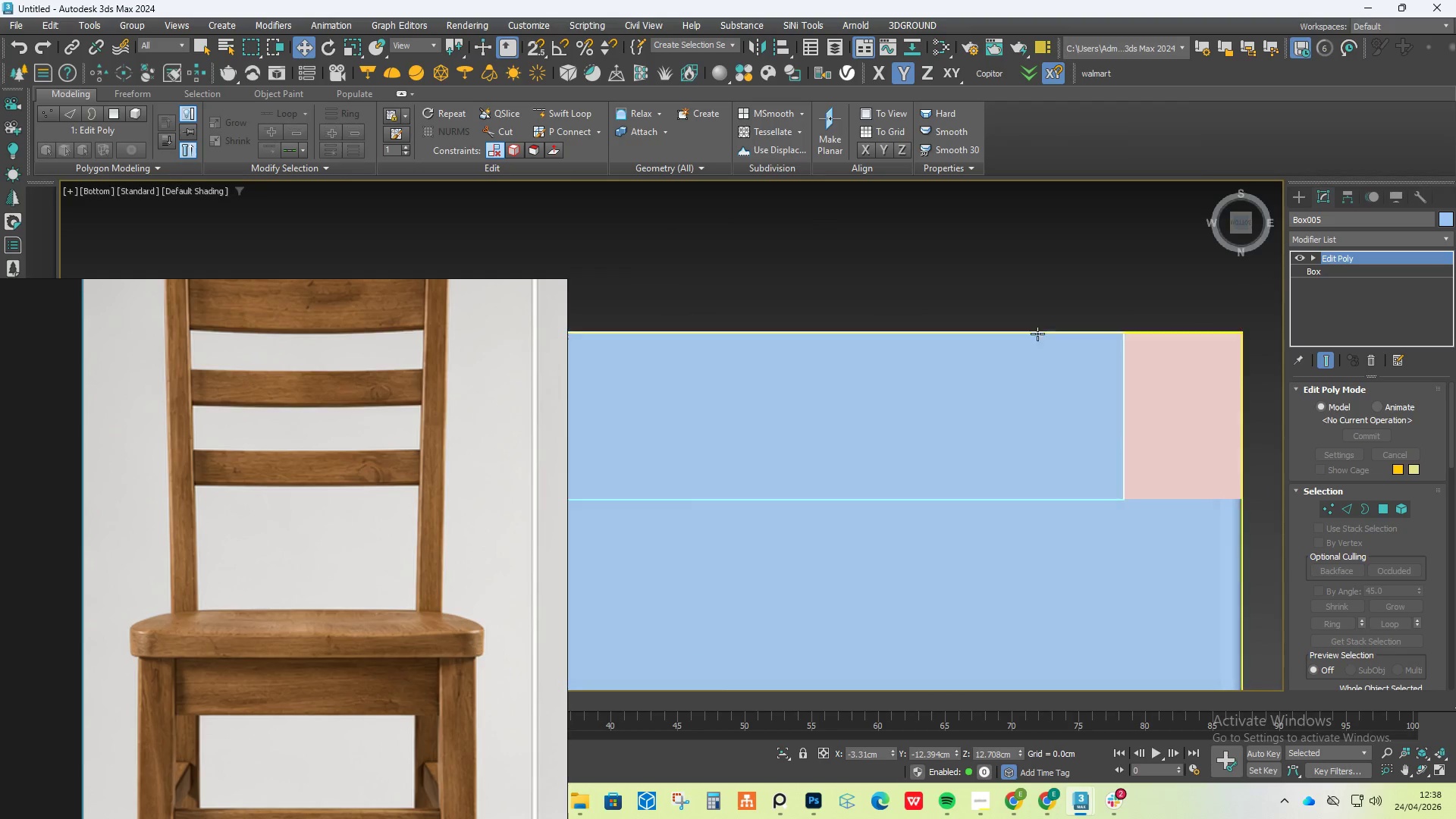 
scroll: coordinate [969, 416], scroll_direction: down, amount: 1.0
 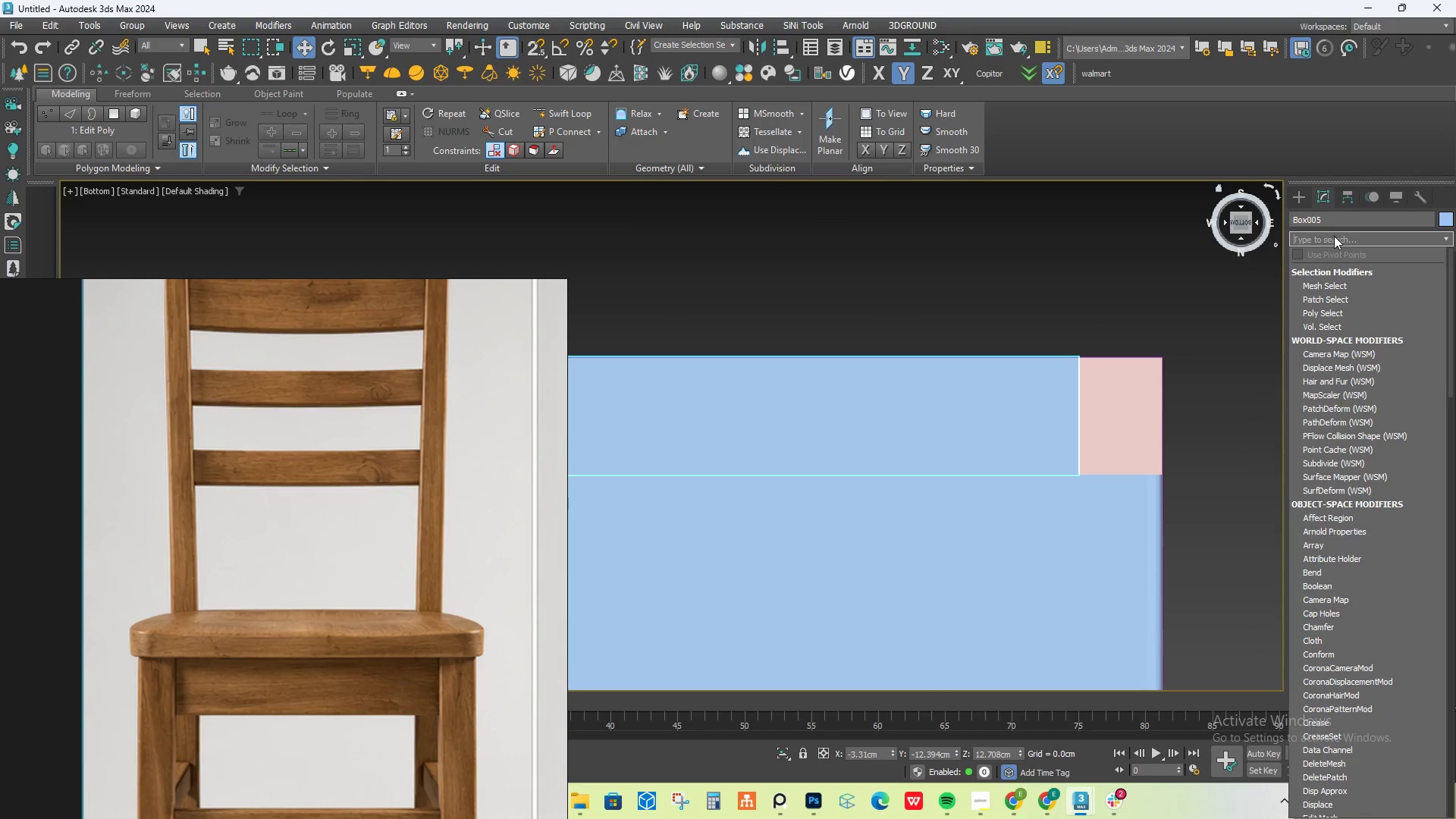 
type(ch)
 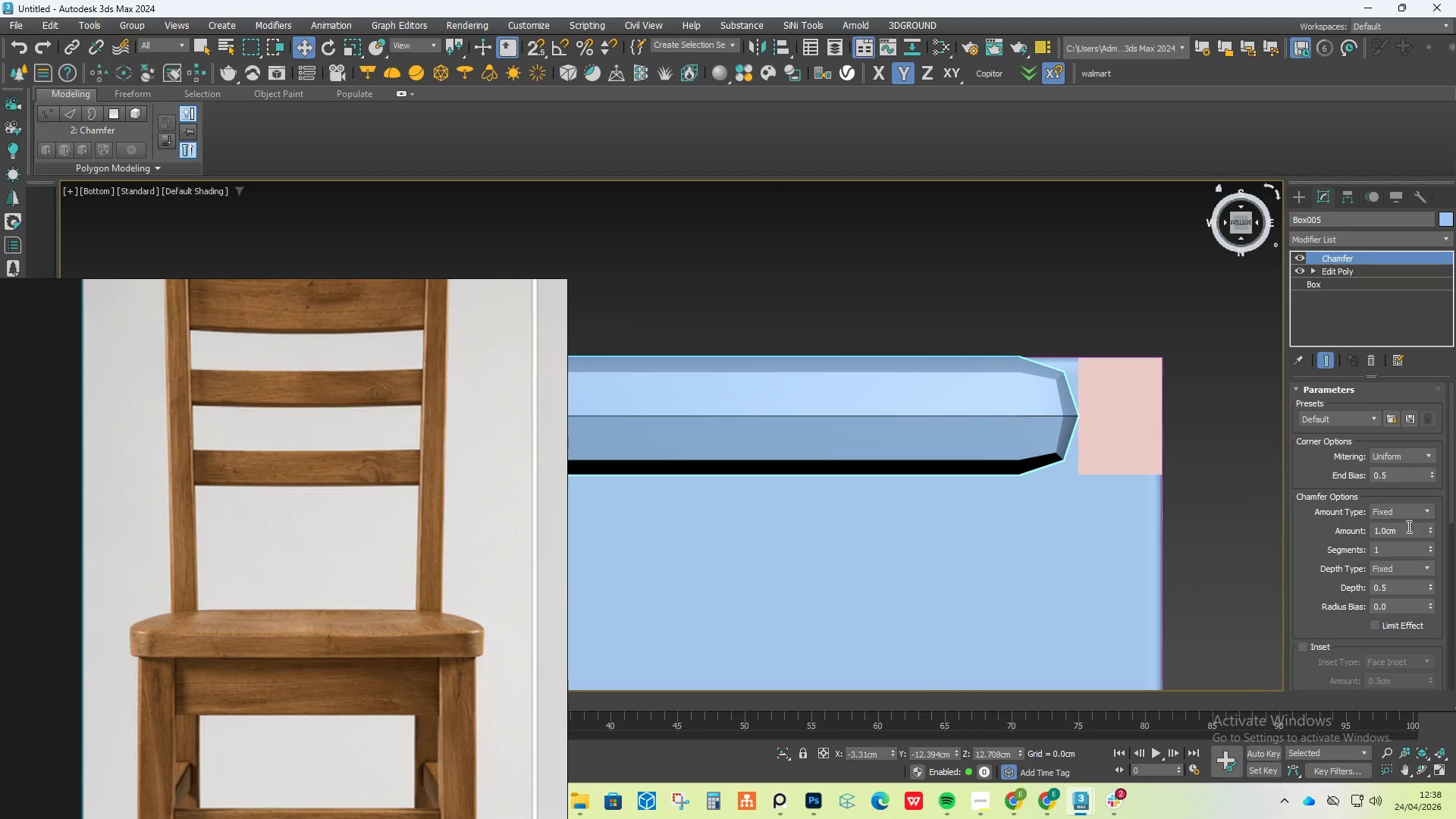 
left_click_drag(start_coordinate=[1429, 532], to_coordinate=[1437, 604])
 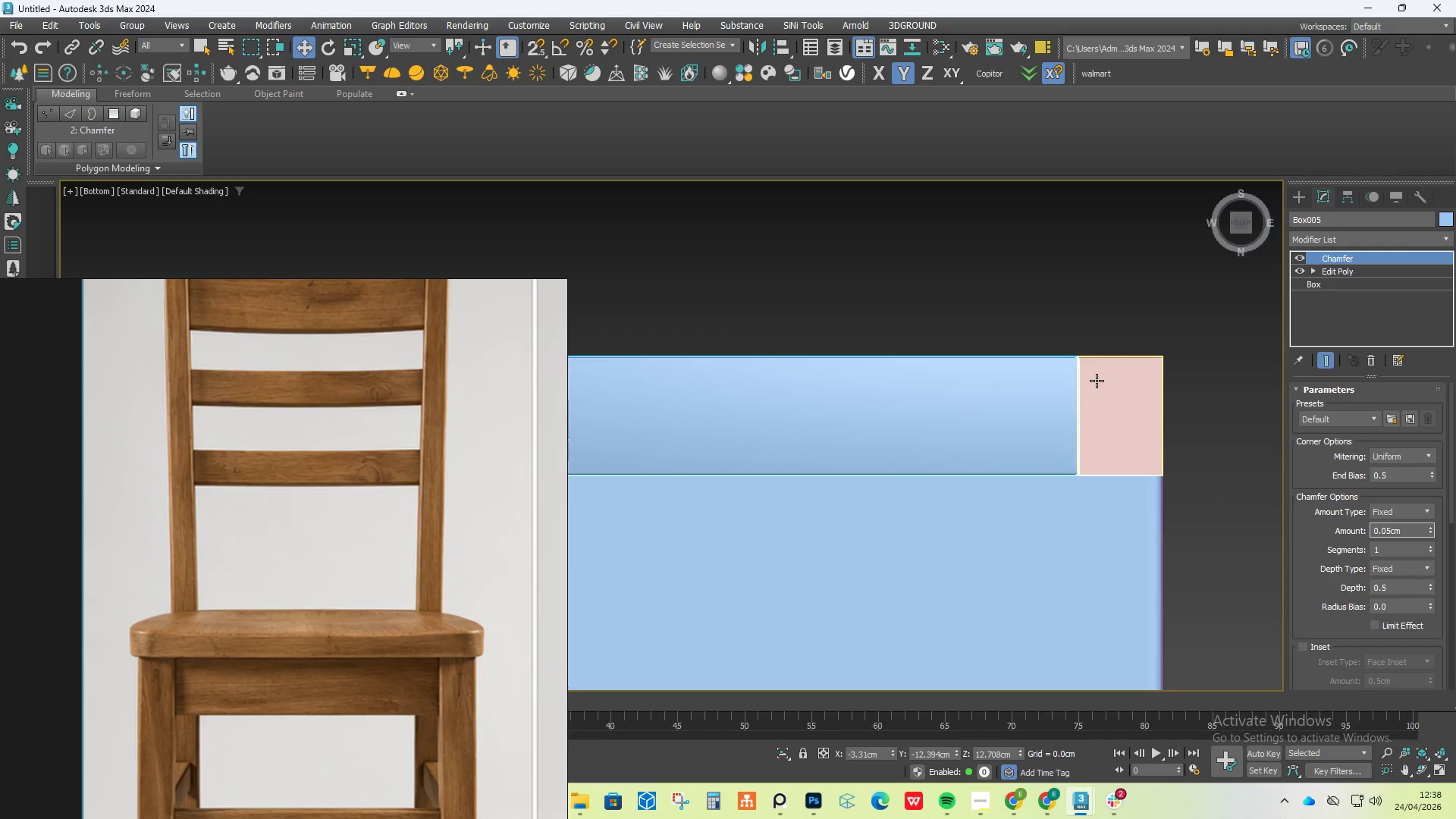 
hold_key(key=AltLeft, duration=0.52)
 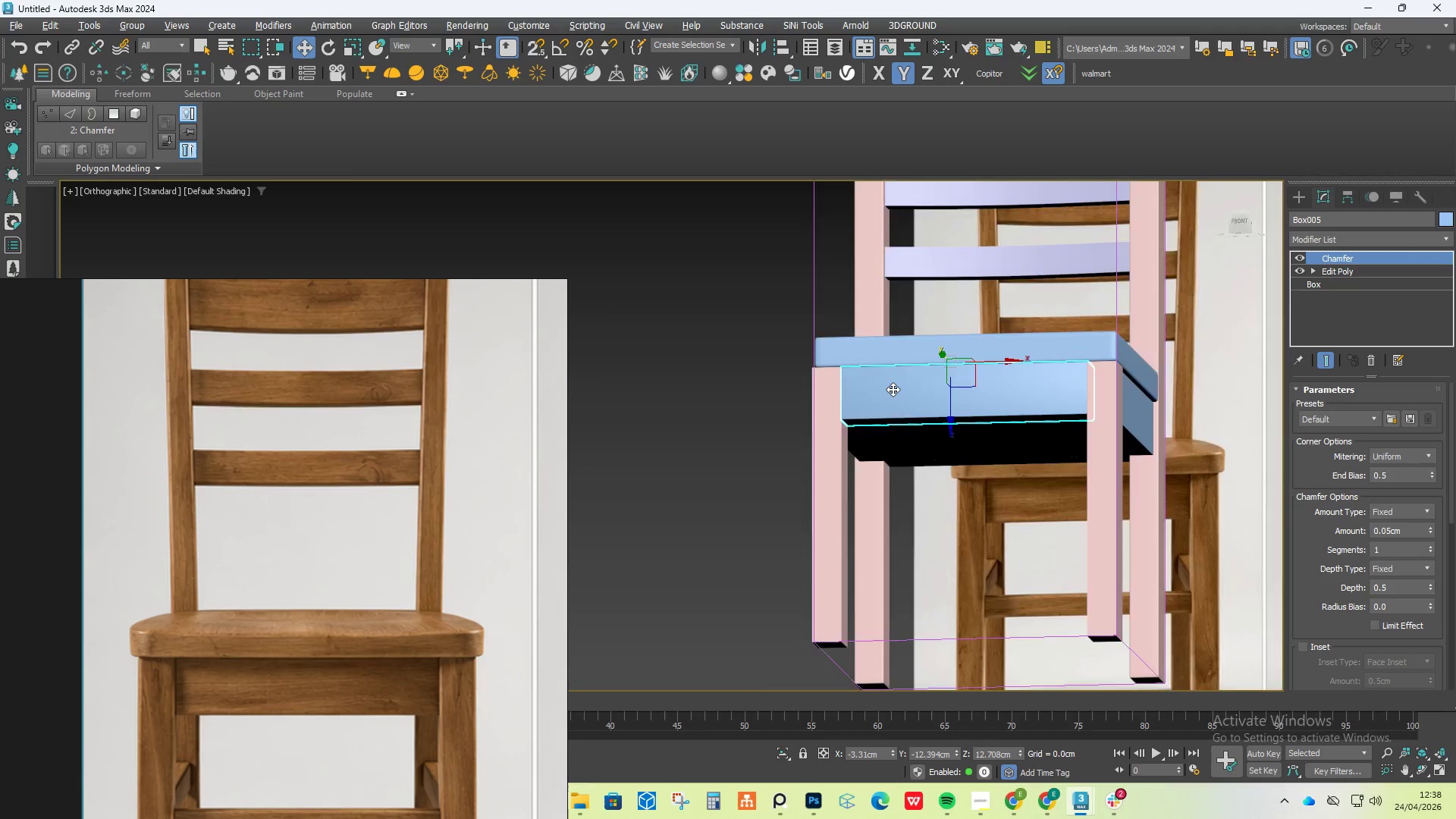 
scroll: coordinate [1100, 381], scroll_direction: down, amount: 3.0
 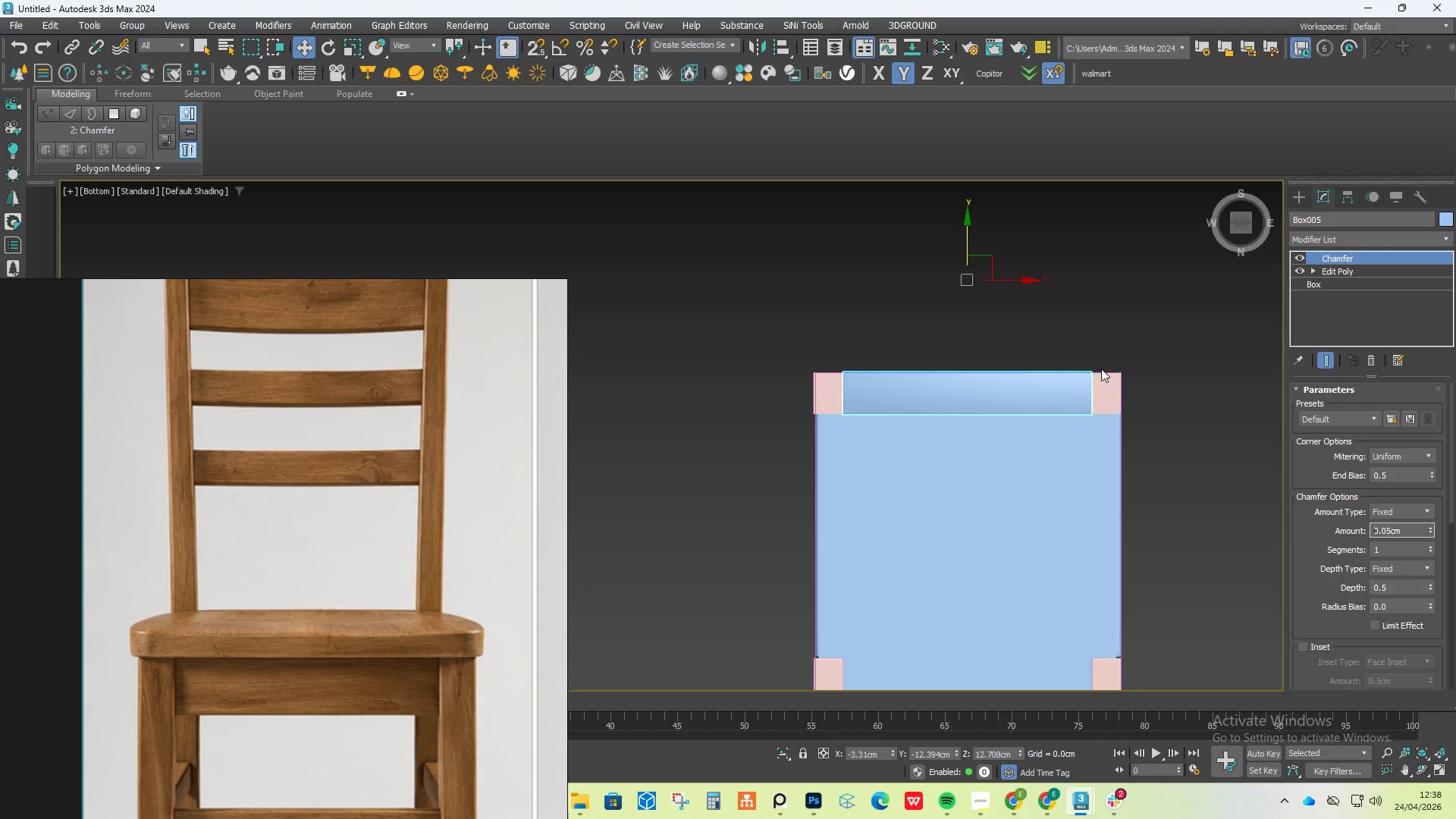 
scroll: coordinate [893, 389], scroll_direction: up, amount: 4.0
 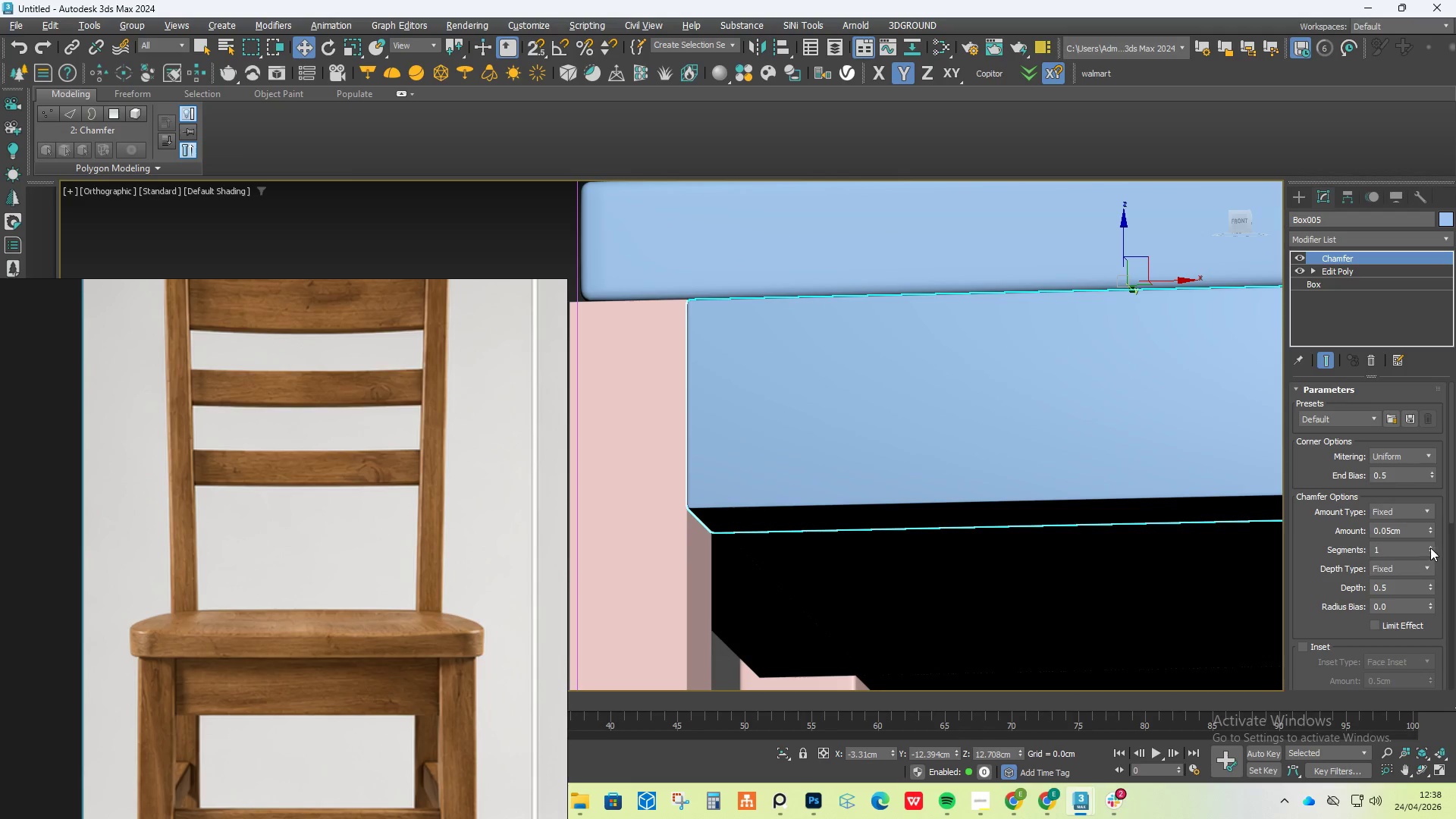 
left_click([1430, 547])
 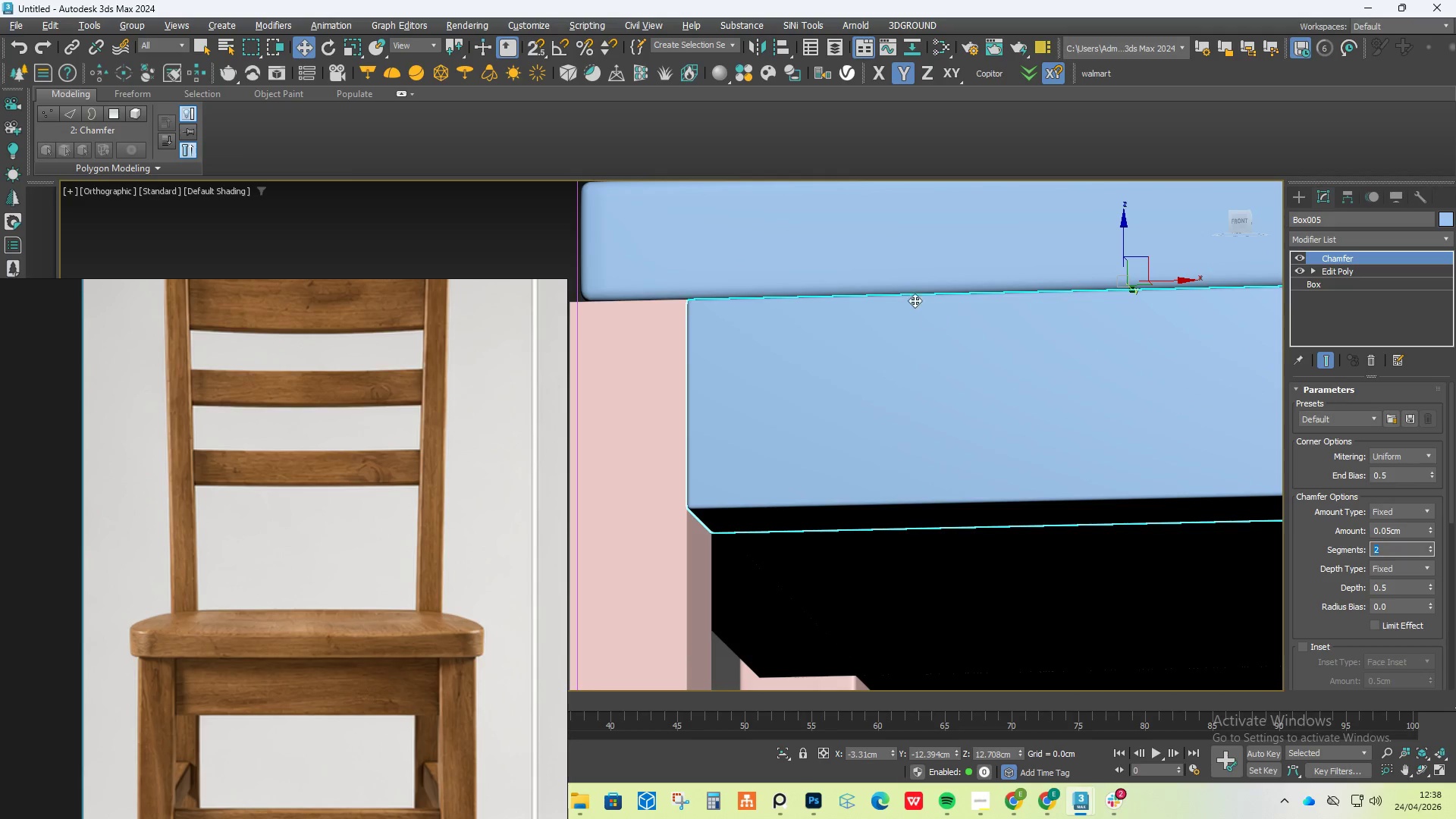 
hold_key(key=AltLeft, duration=0.62)
 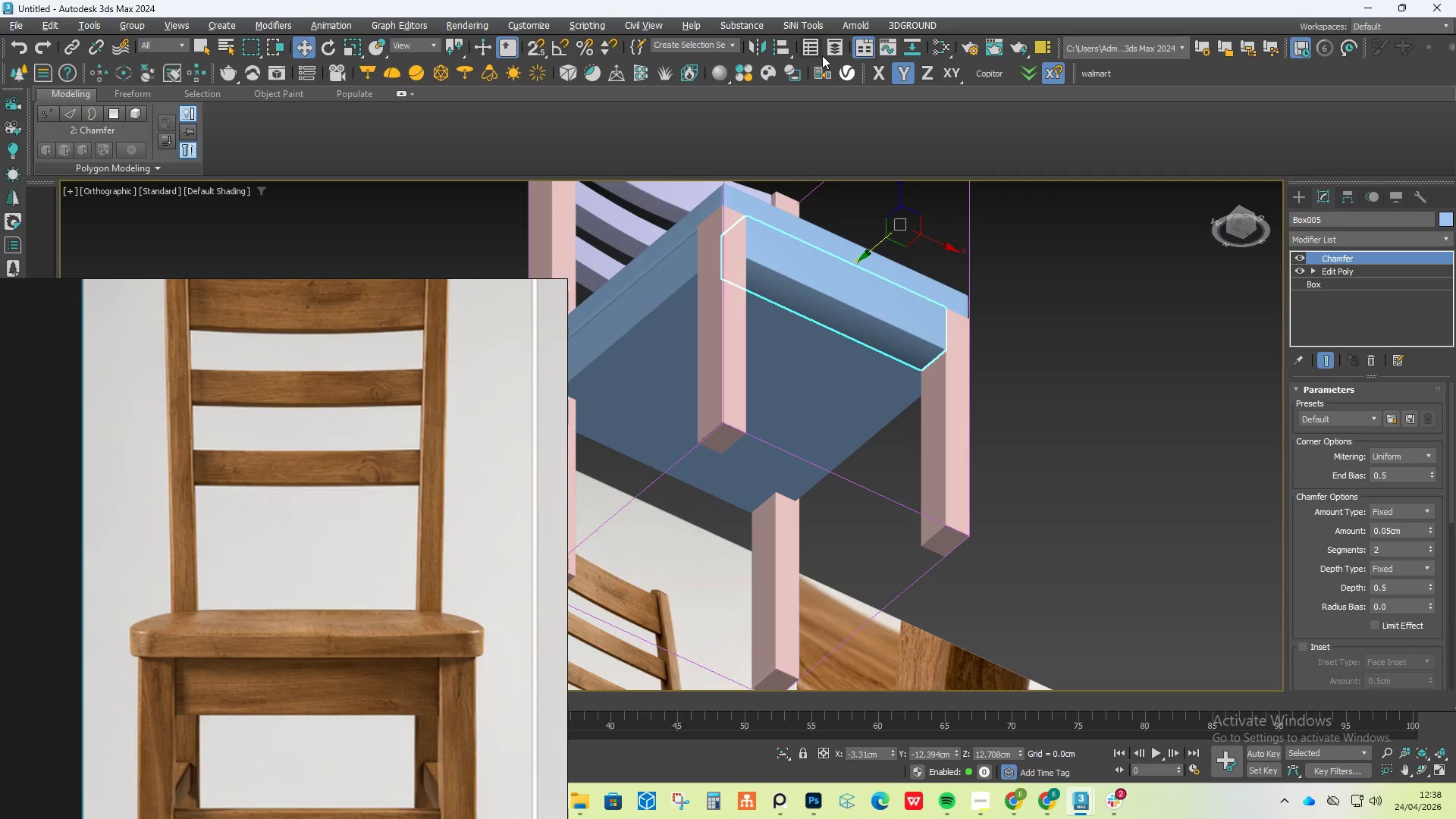 
scroll: coordinate [817, 76], scroll_direction: down, amount: 6.0
 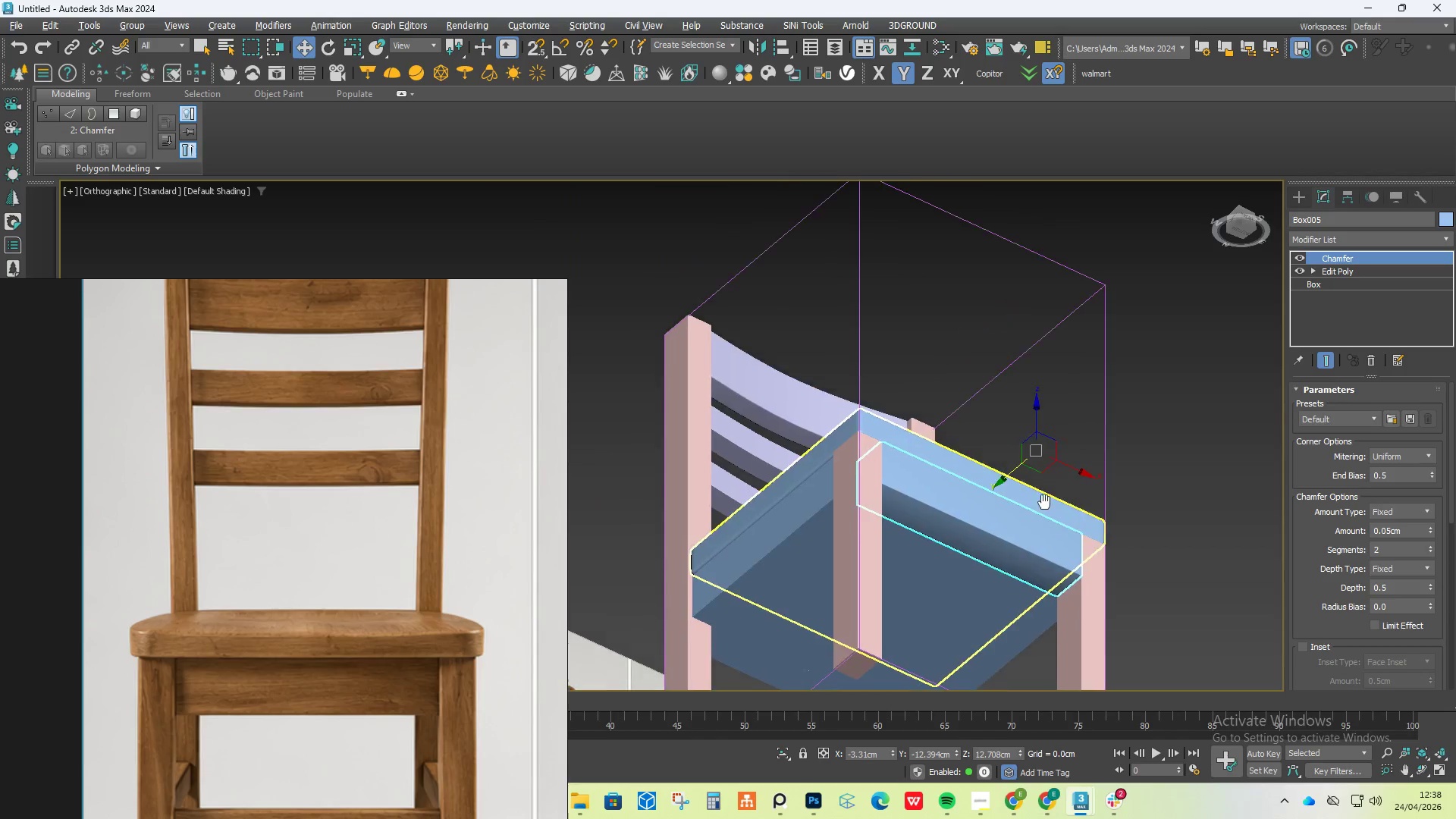 
hold_key(key=AltLeft, duration=1.09)
 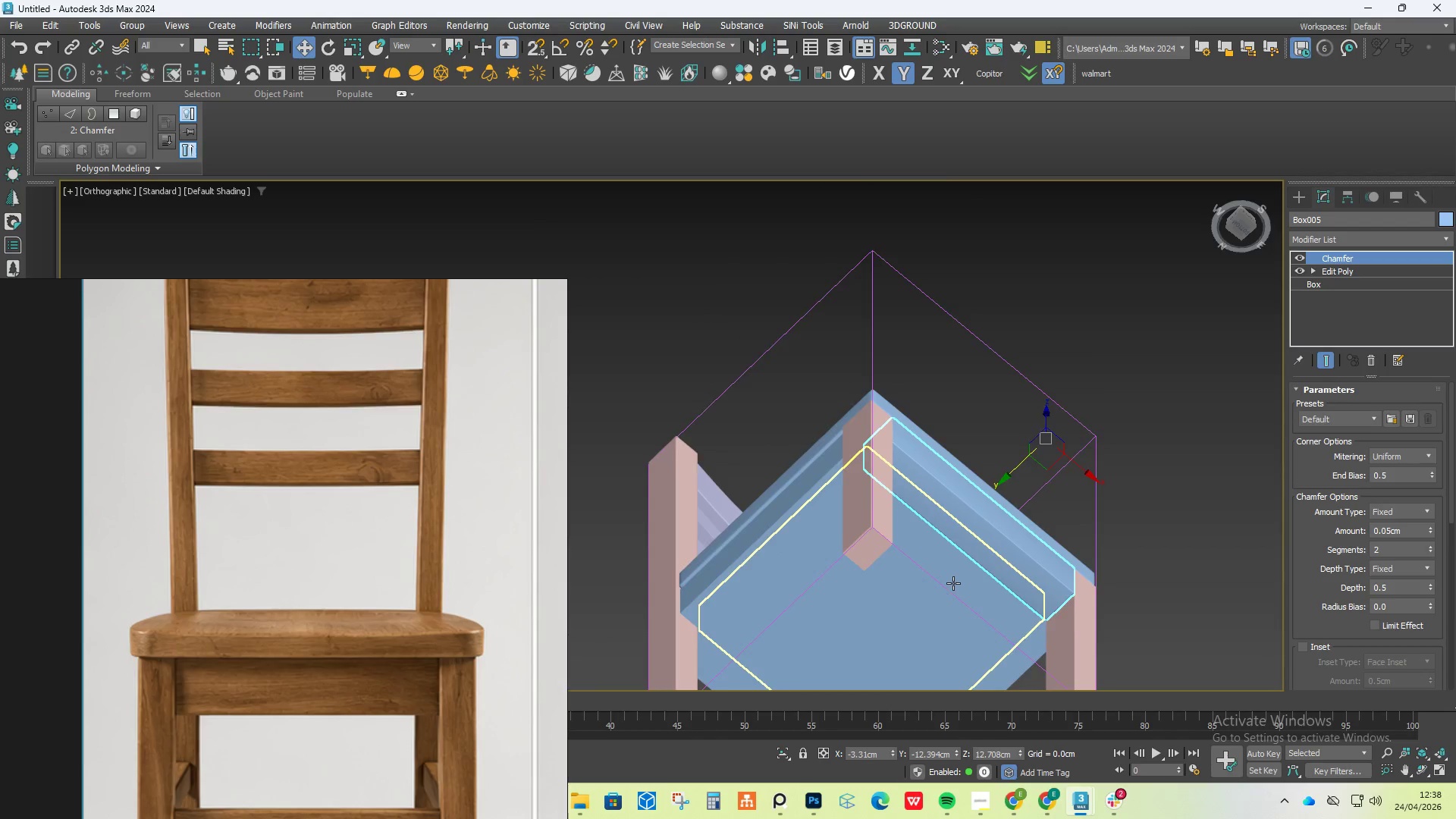 
scroll: coordinate [953, 580], scroll_direction: up, amount: 3.0
 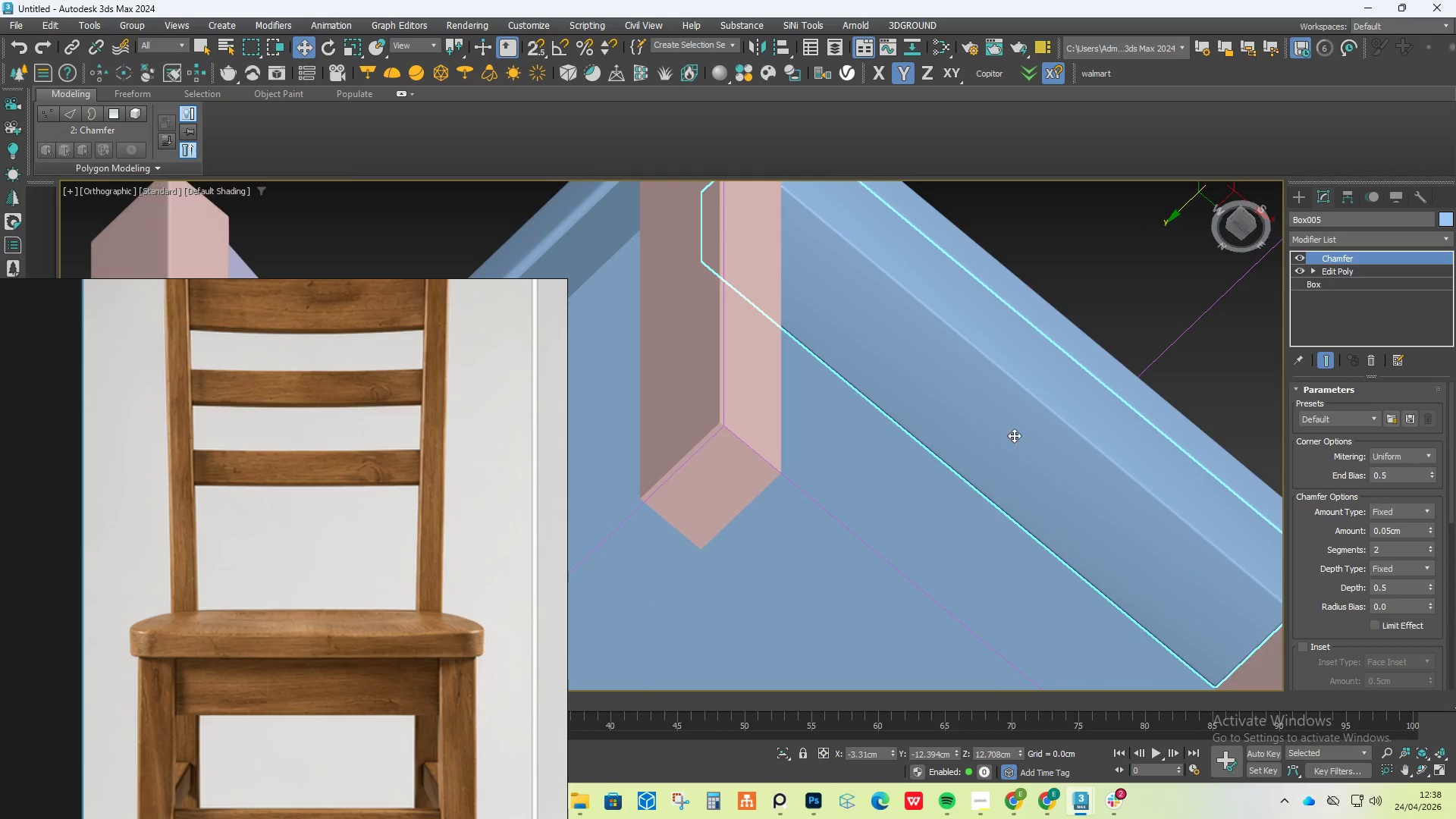 
hold_key(key=AltLeft, duration=0.98)
 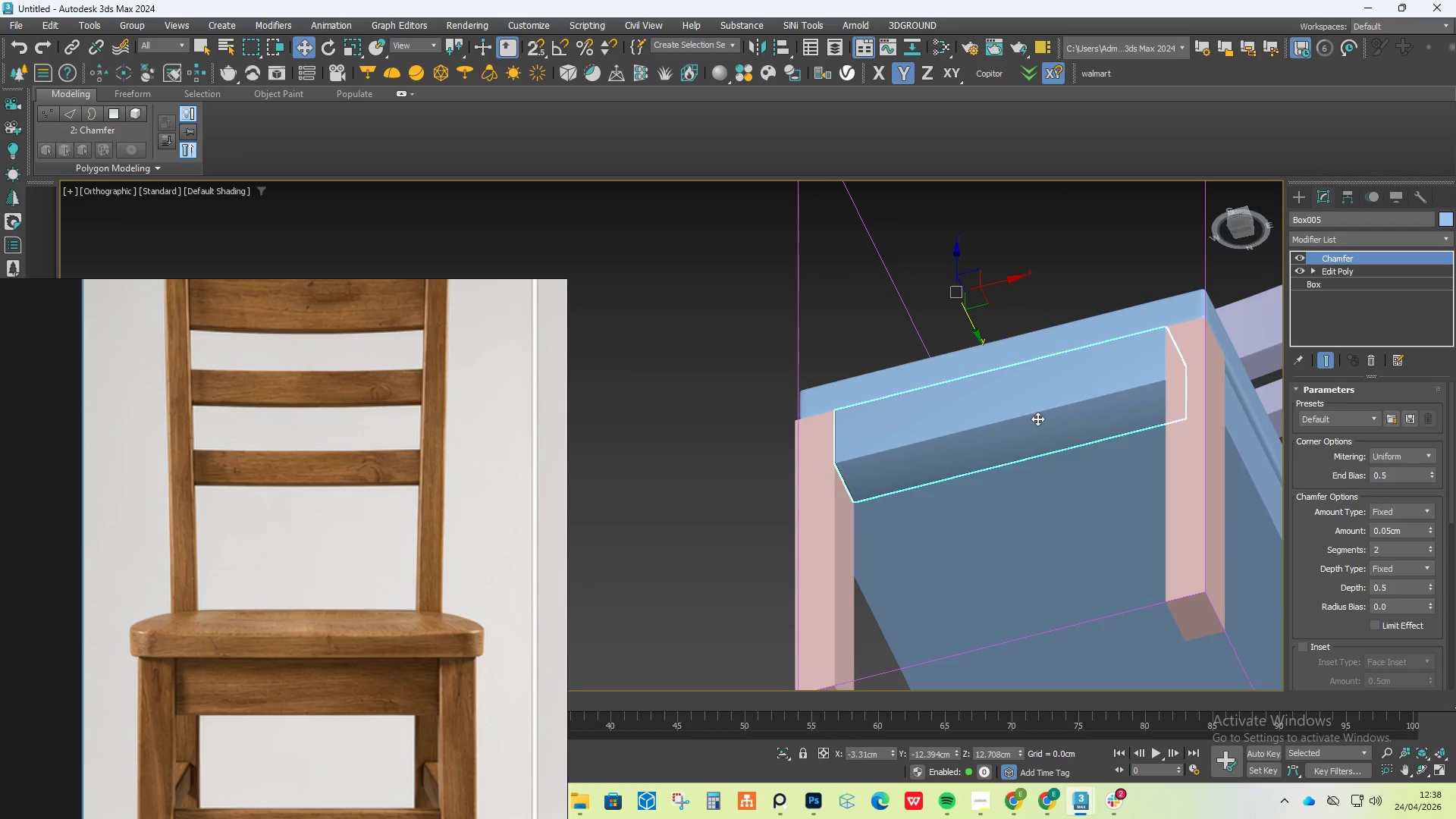 
scroll: coordinate [1021, 426], scroll_direction: down, amount: 2.0
 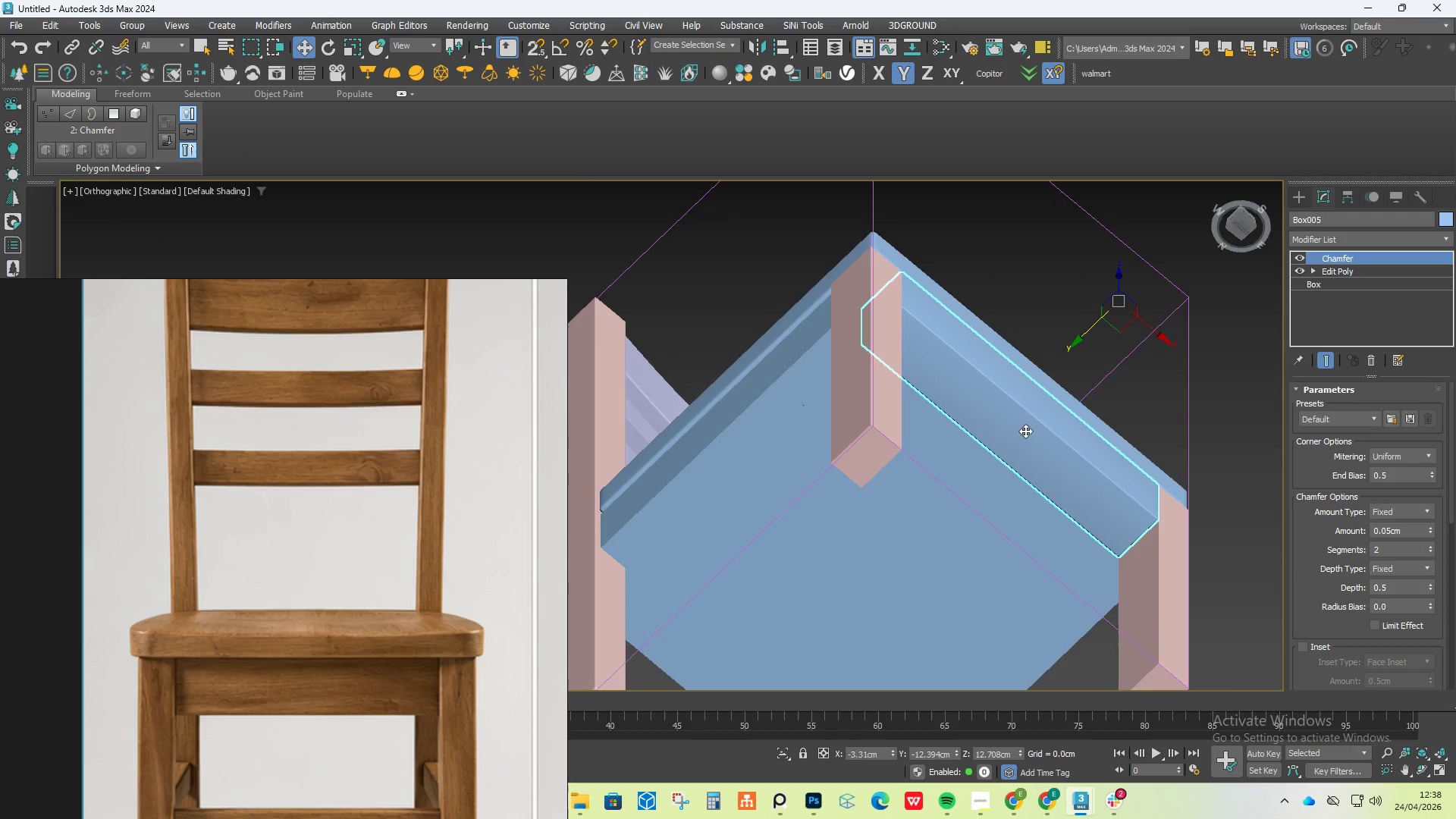 
scroll: coordinate [1037, 419], scroll_direction: up, amount: 2.0
 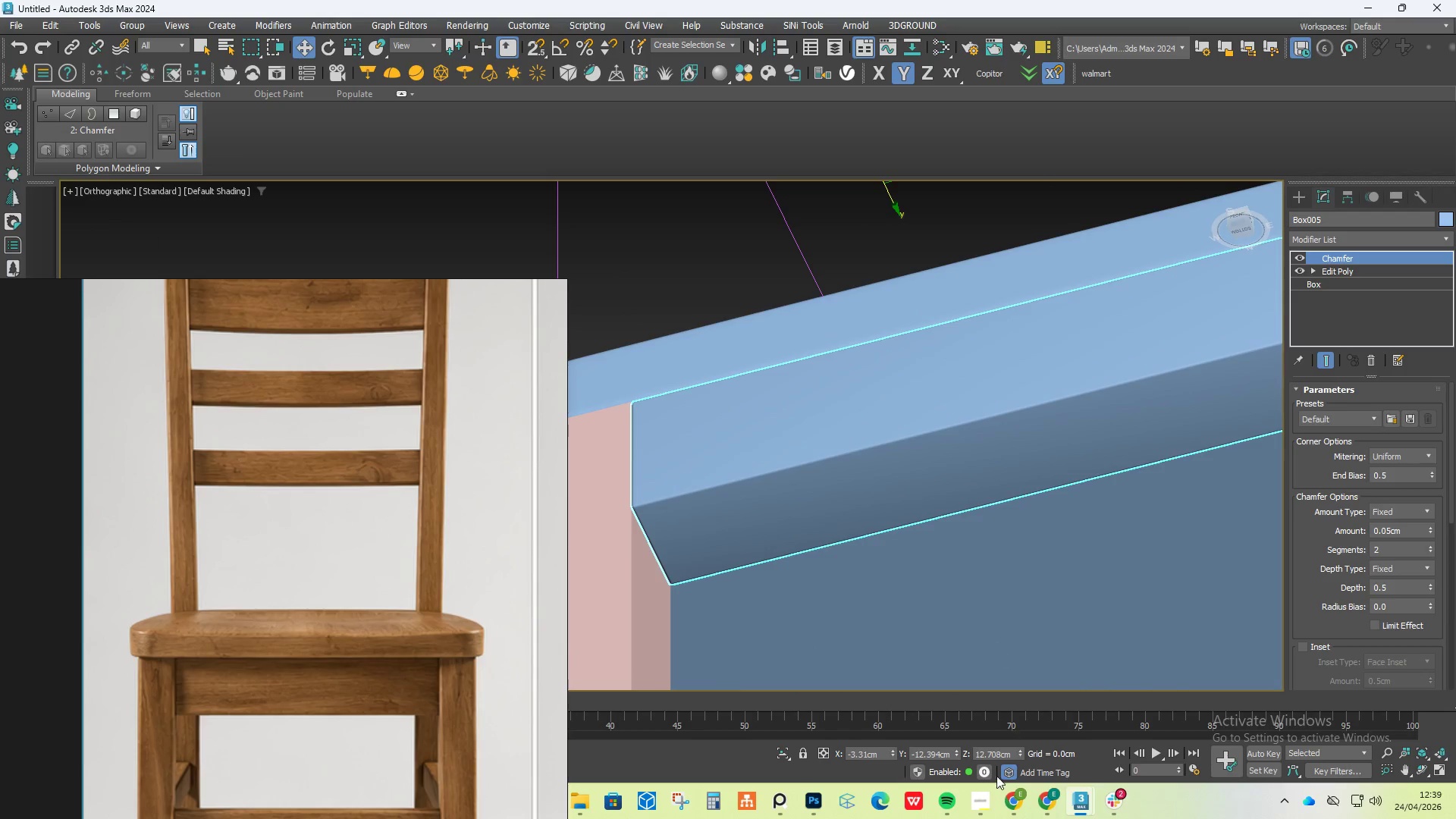 
left_click([984, 818])